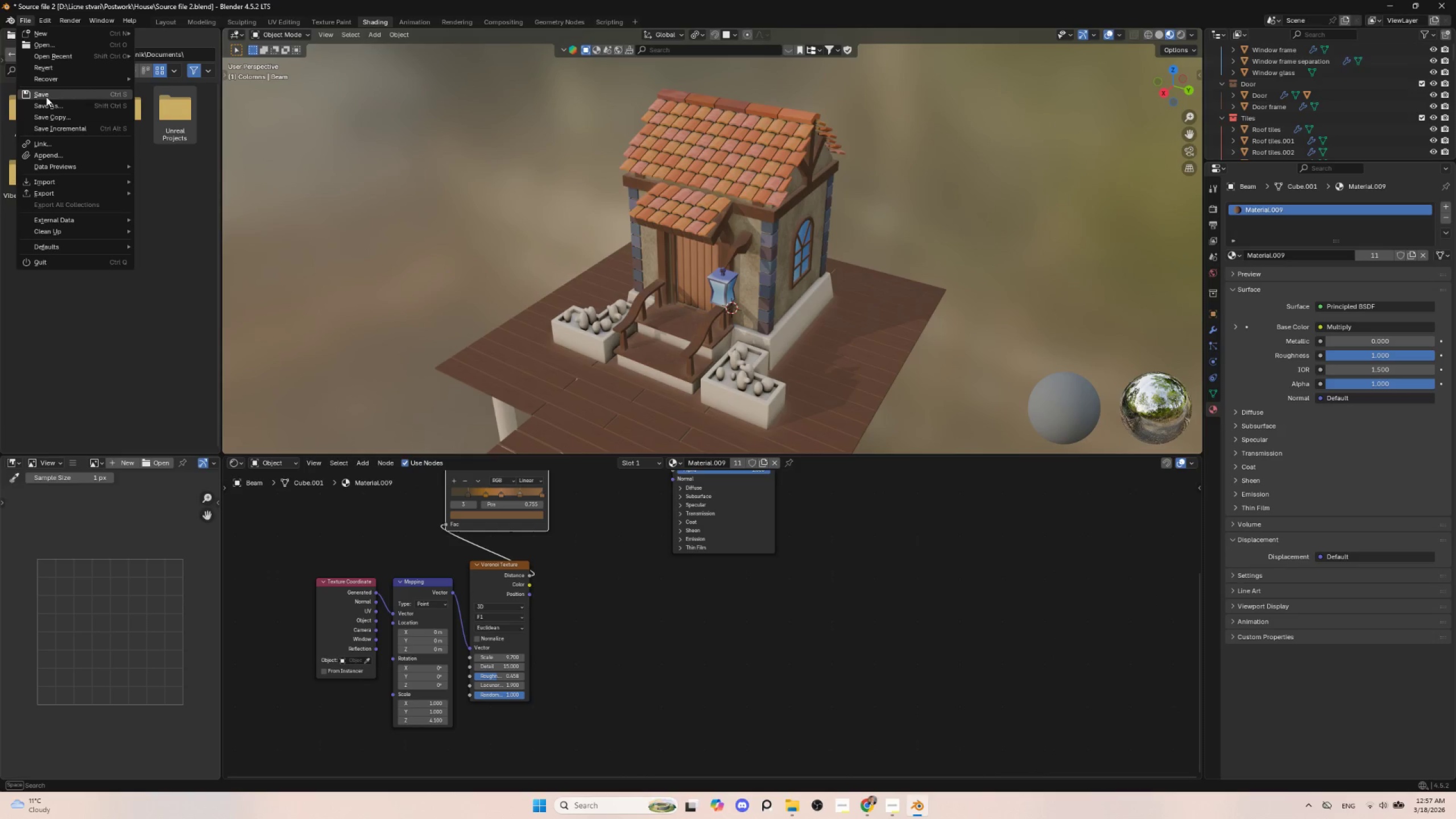 
left_click([46, 97])
 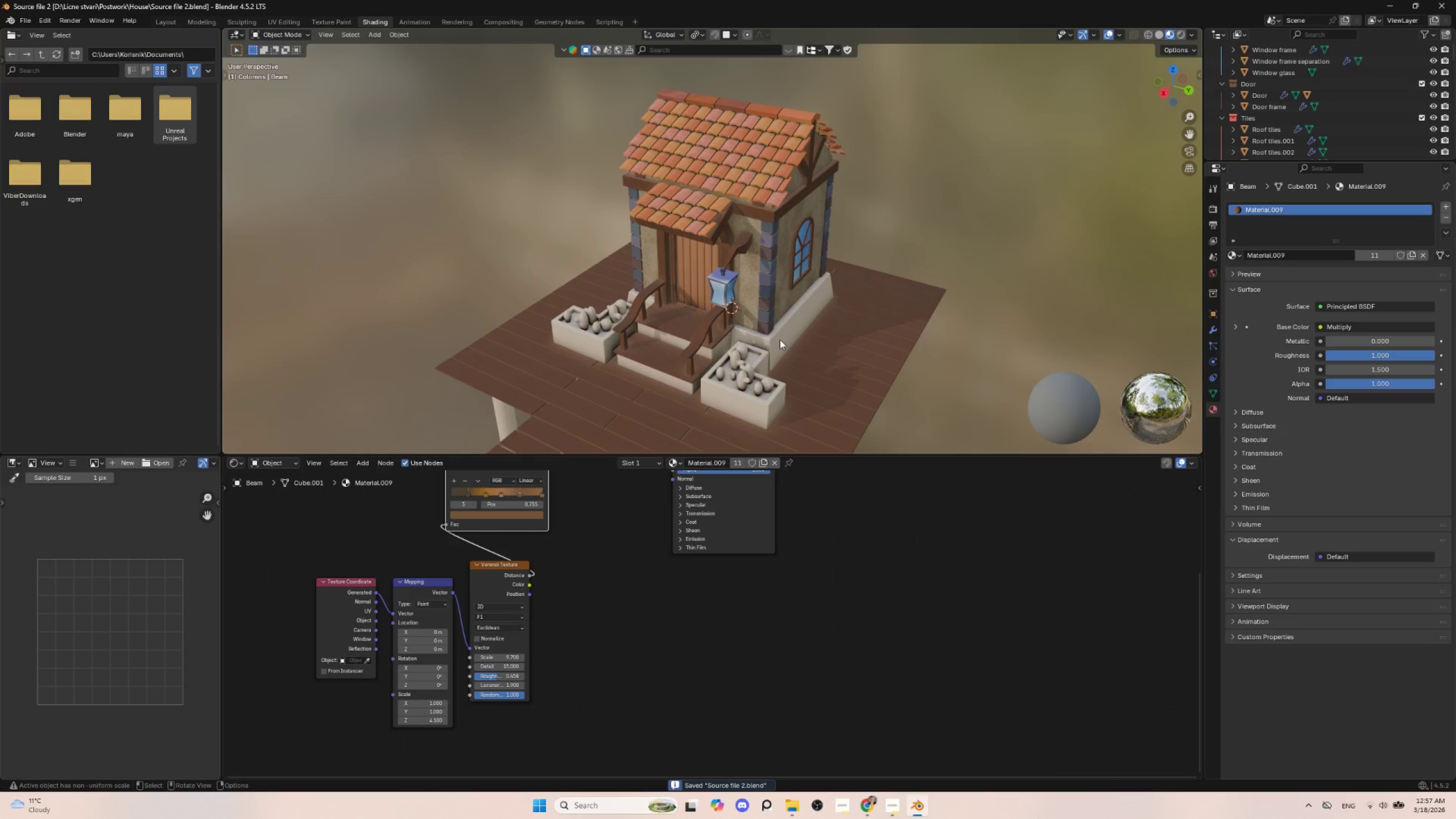 
left_click([780, 340])
 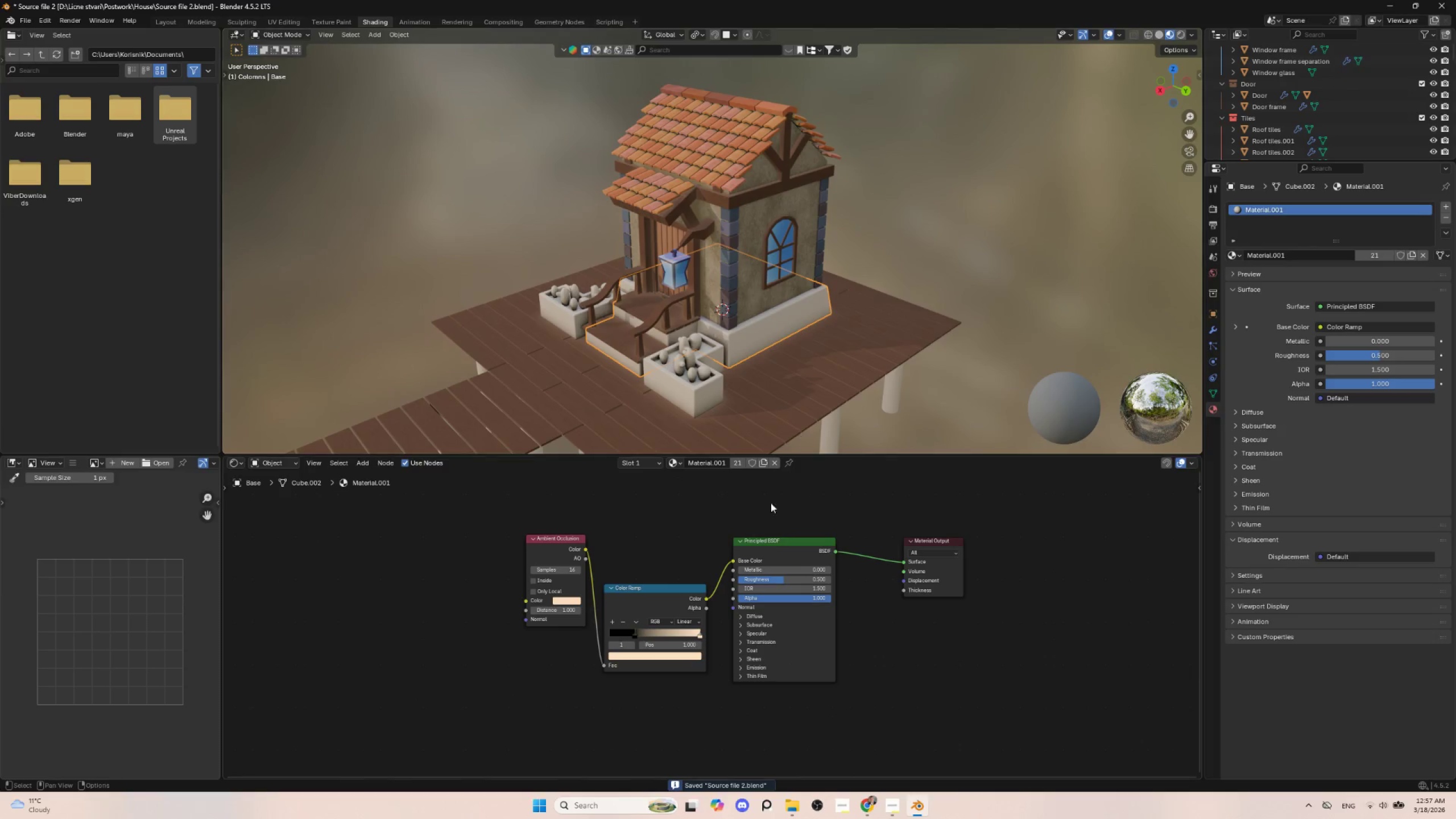 
scroll: coordinate [787, 359], scroll_direction: up, amount: 7.0
 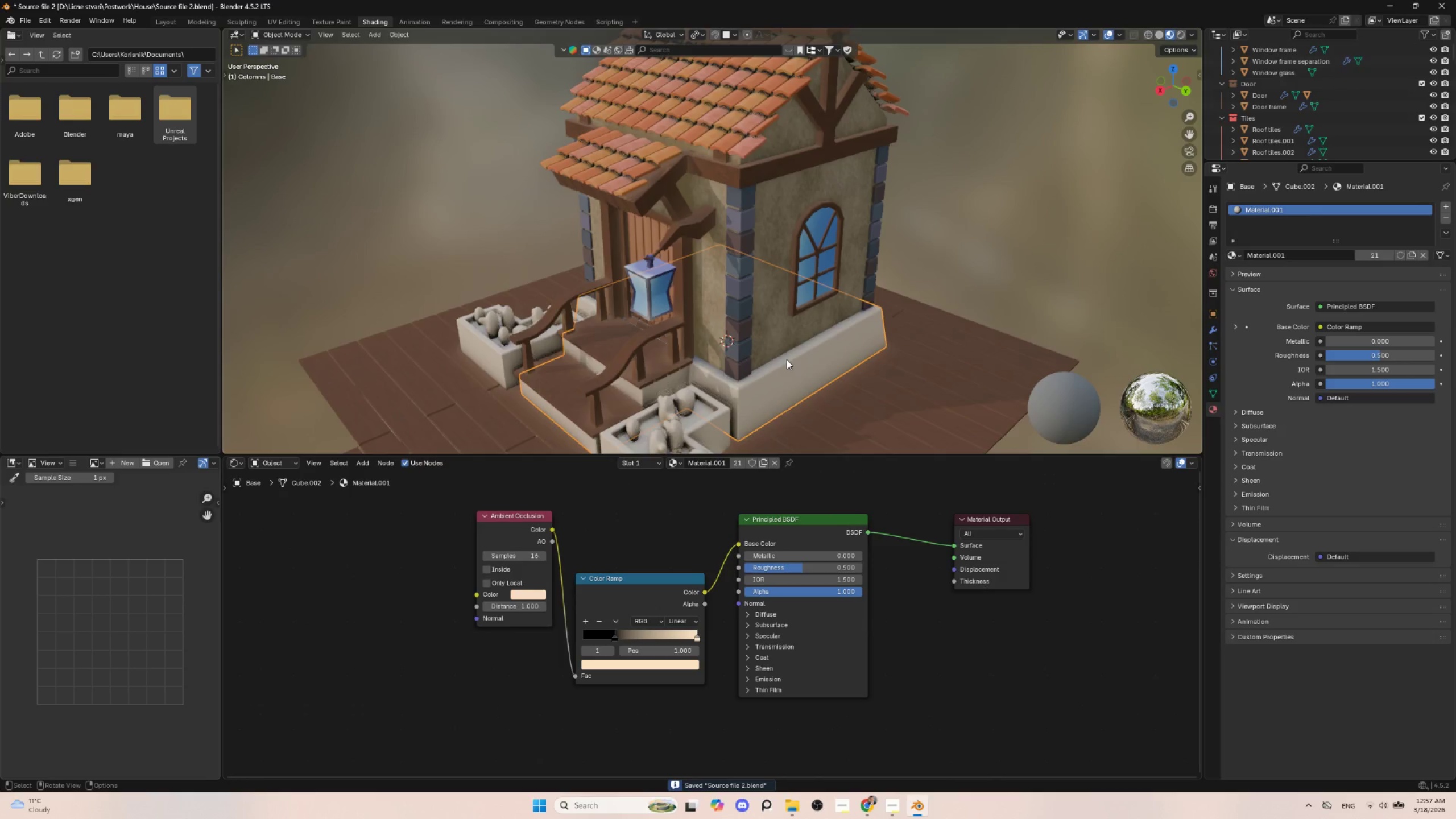 
hold_key(key=ShiftLeft, duration=0.66)
 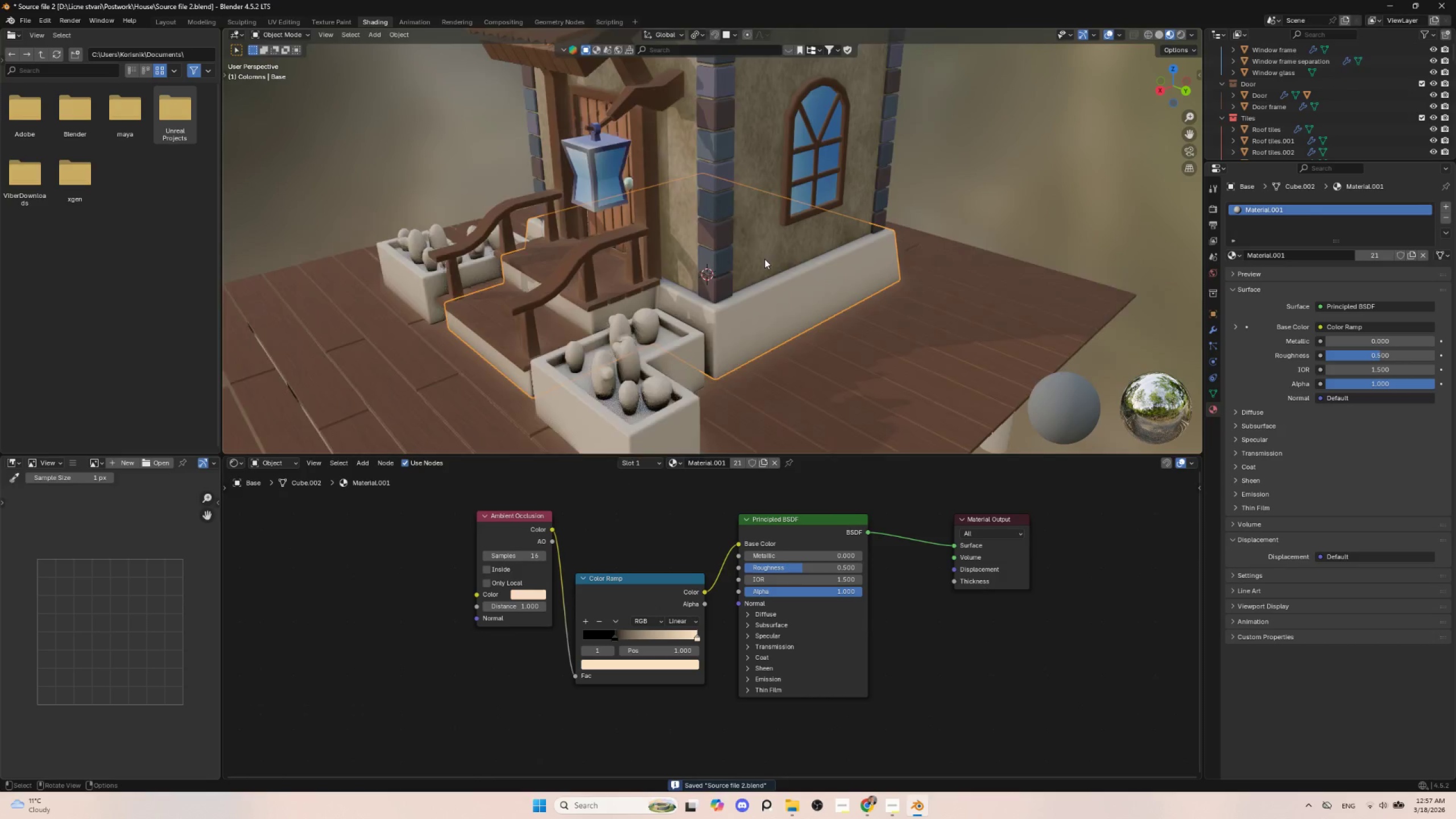 
scroll: coordinate [764, 259], scroll_direction: down, amount: 2.0
 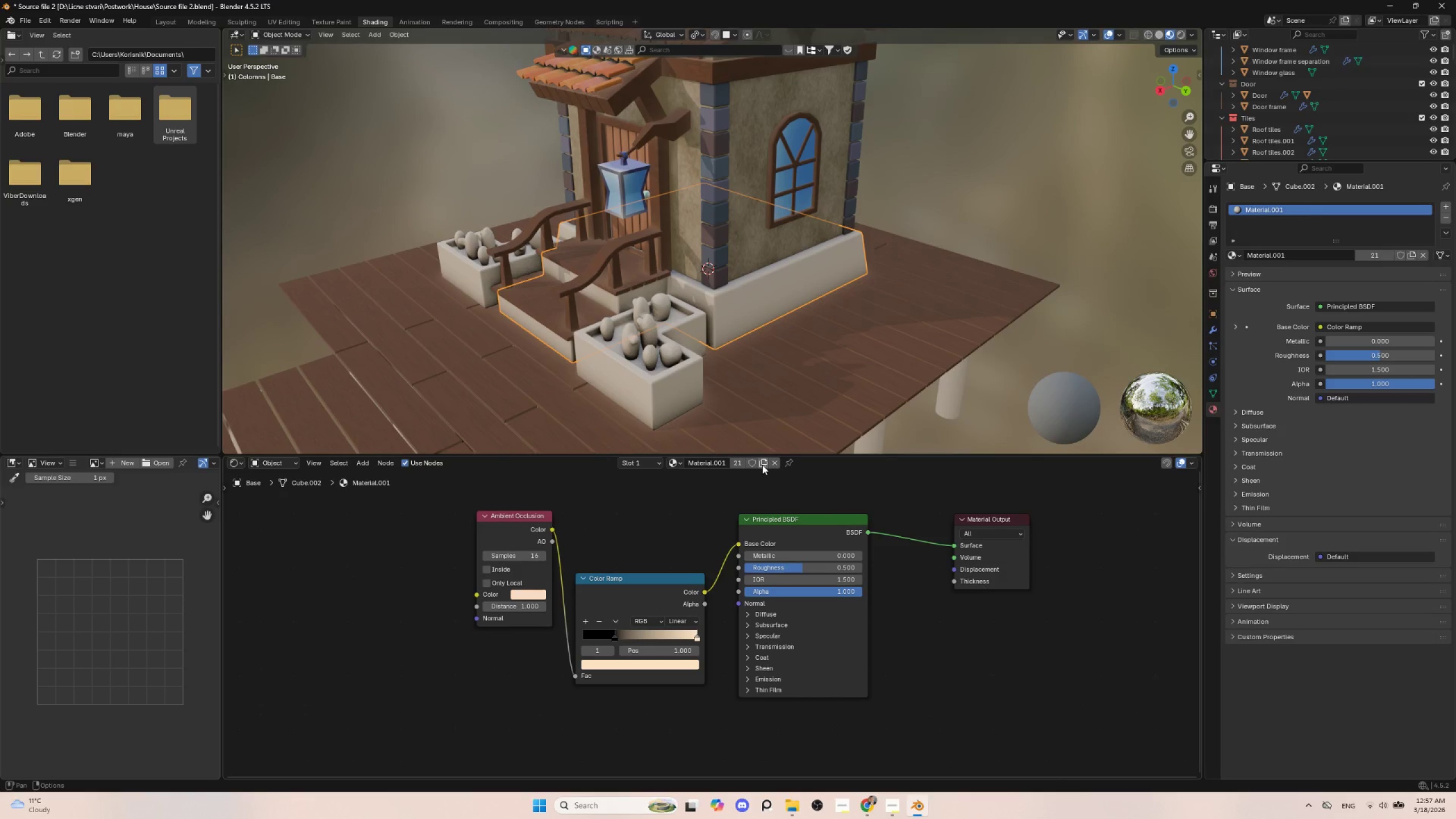 
left_click([763, 464])
 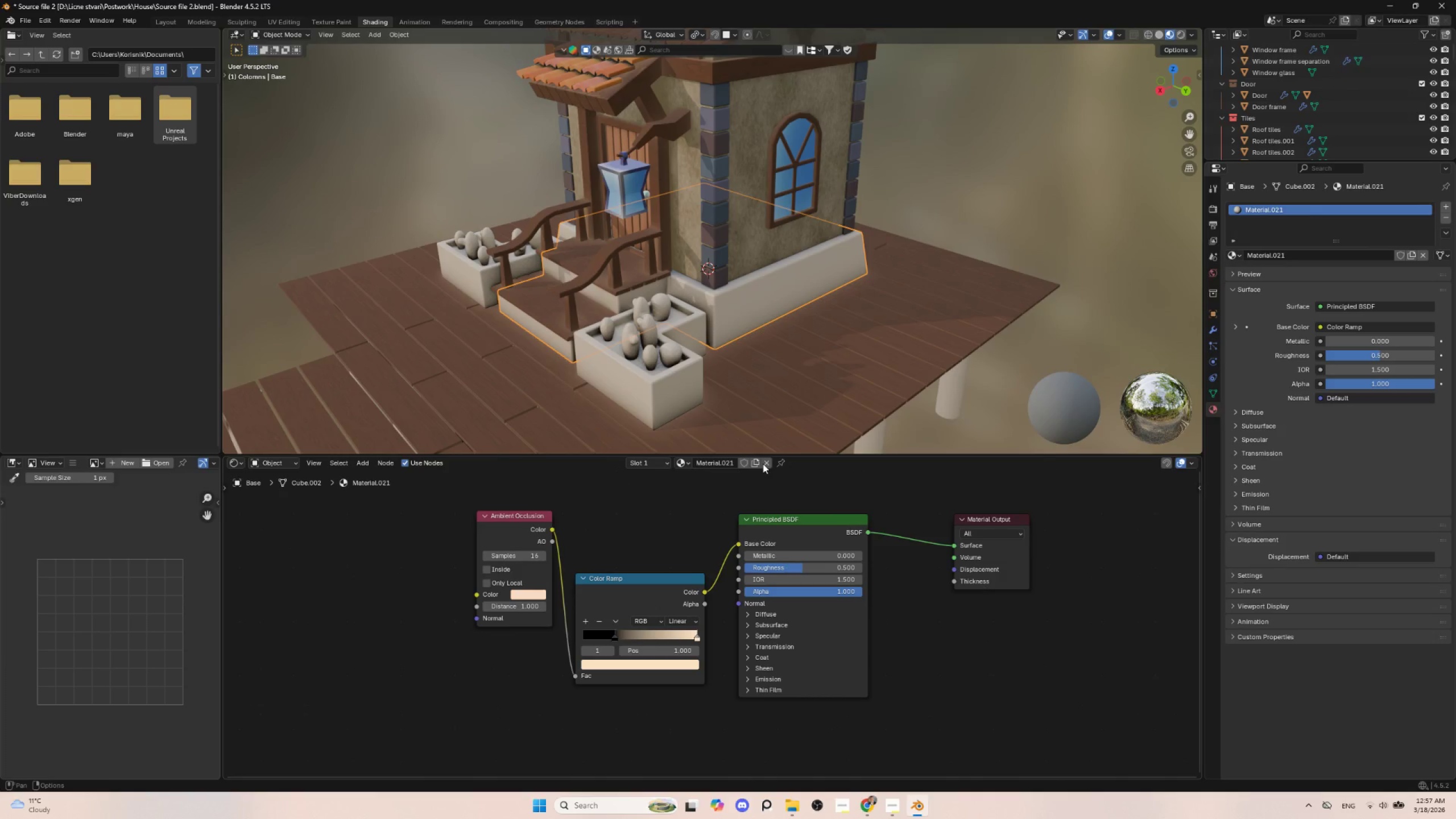 
scroll: coordinate [639, 594], scroll_direction: down, amount: 3.0
 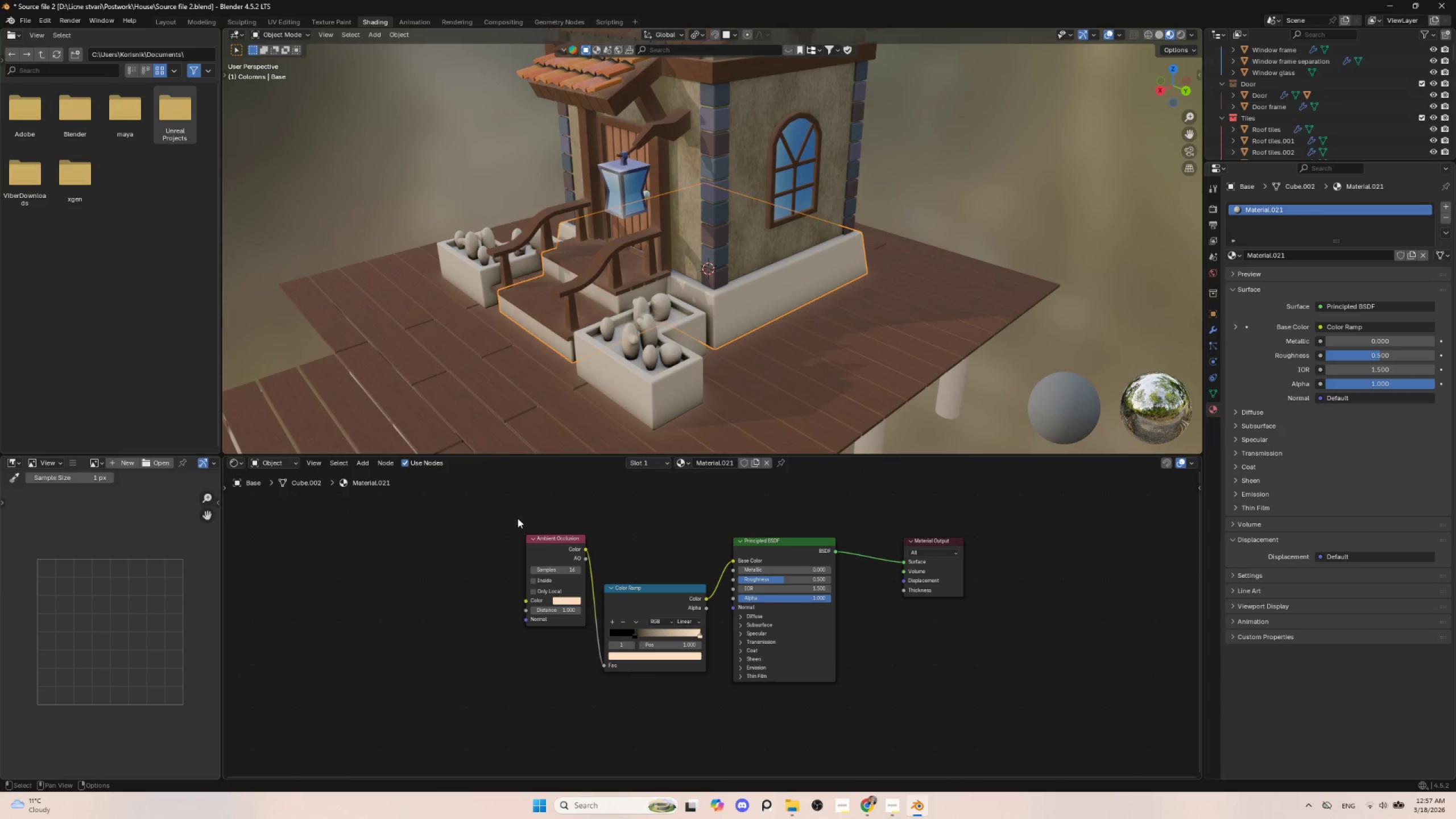 
left_click_drag(start_coordinate=[518, 518], to_coordinate=[659, 511])
 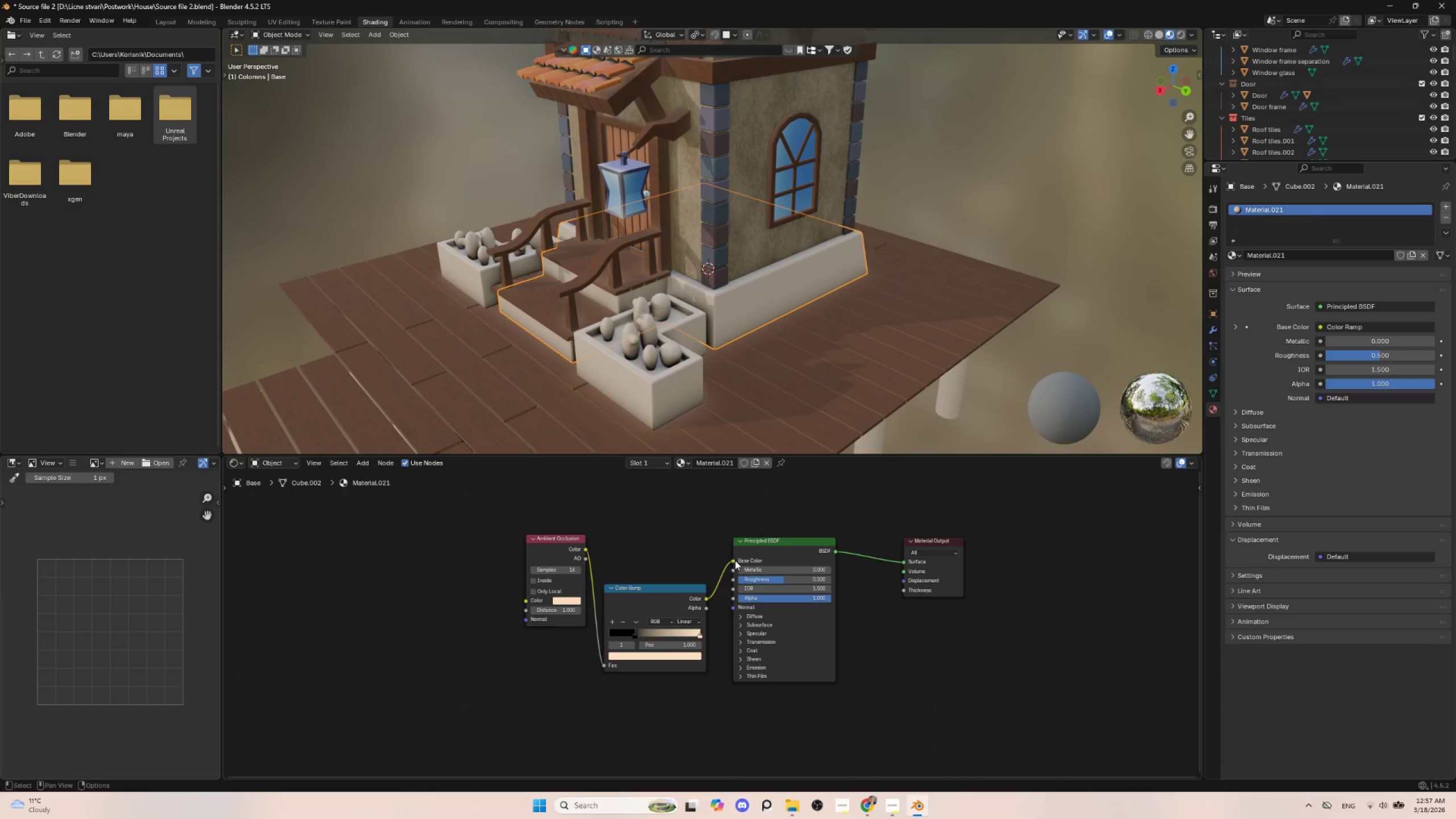 
left_click_drag(start_coordinate=[735, 560], to_coordinate=[706, 601])
 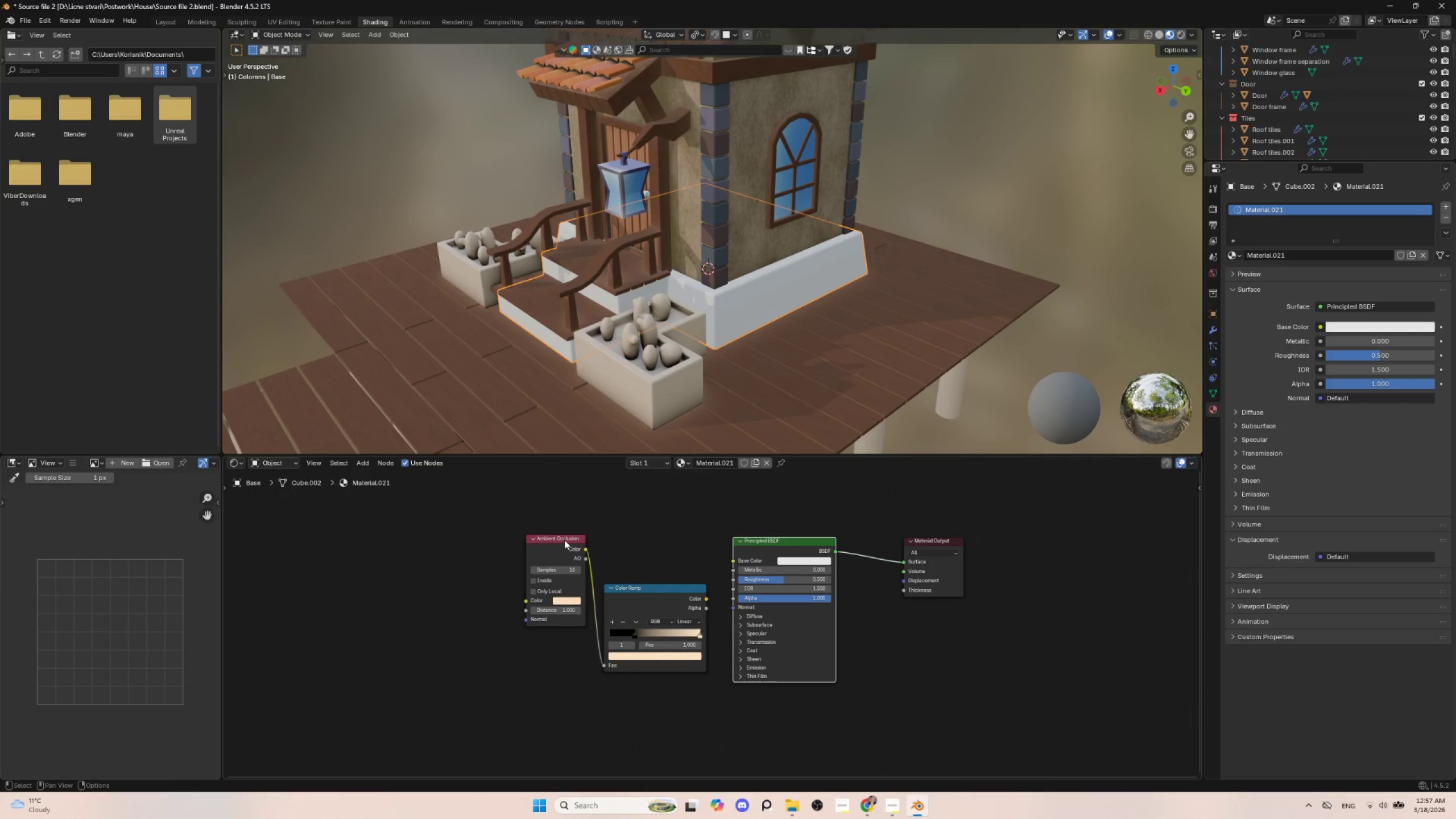 
left_click_drag(start_coordinate=[564, 540], to_coordinate=[483, 710])
 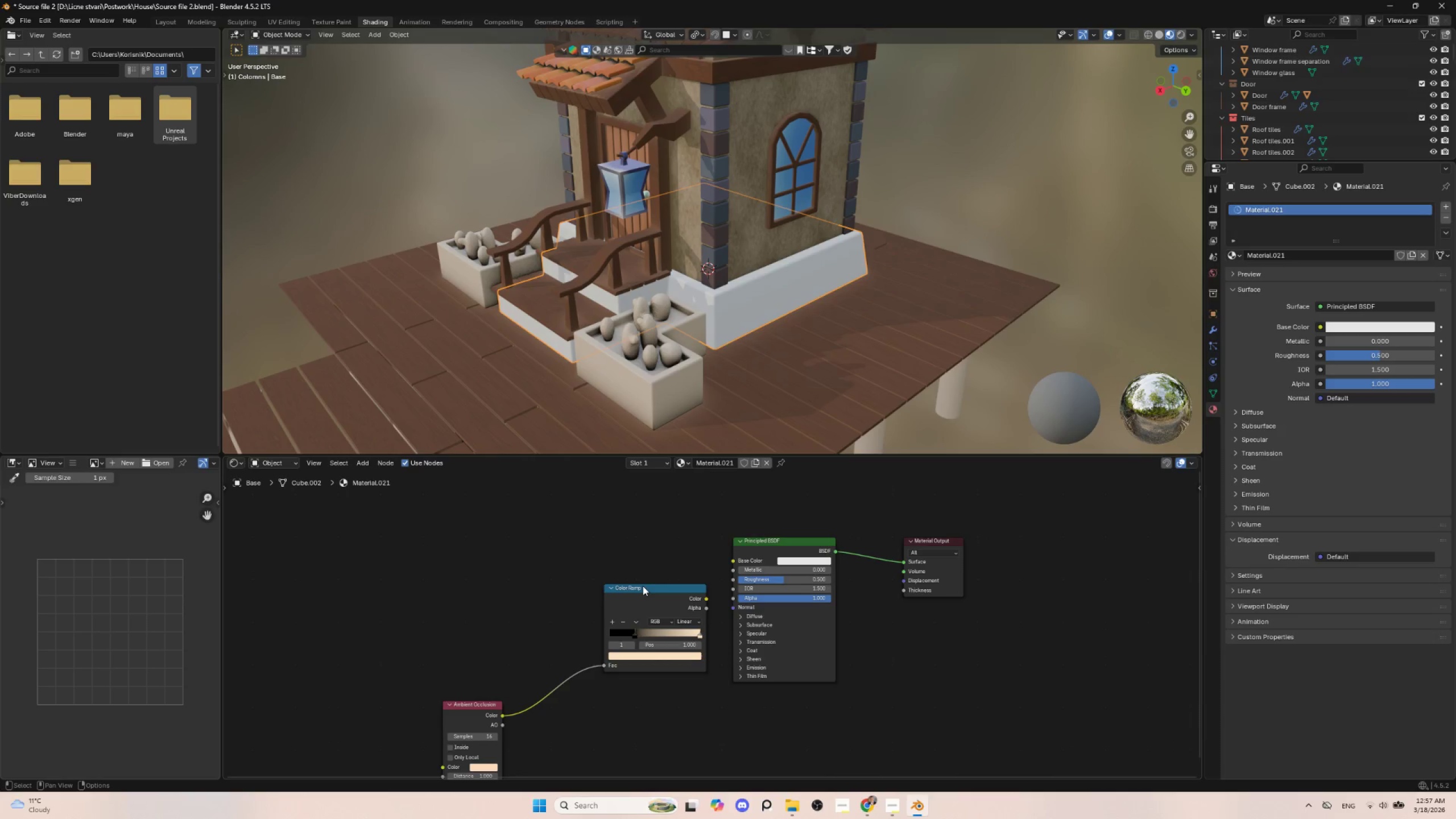 
left_click_drag(start_coordinate=[643, 586], to_coordinate=[638, 700])
 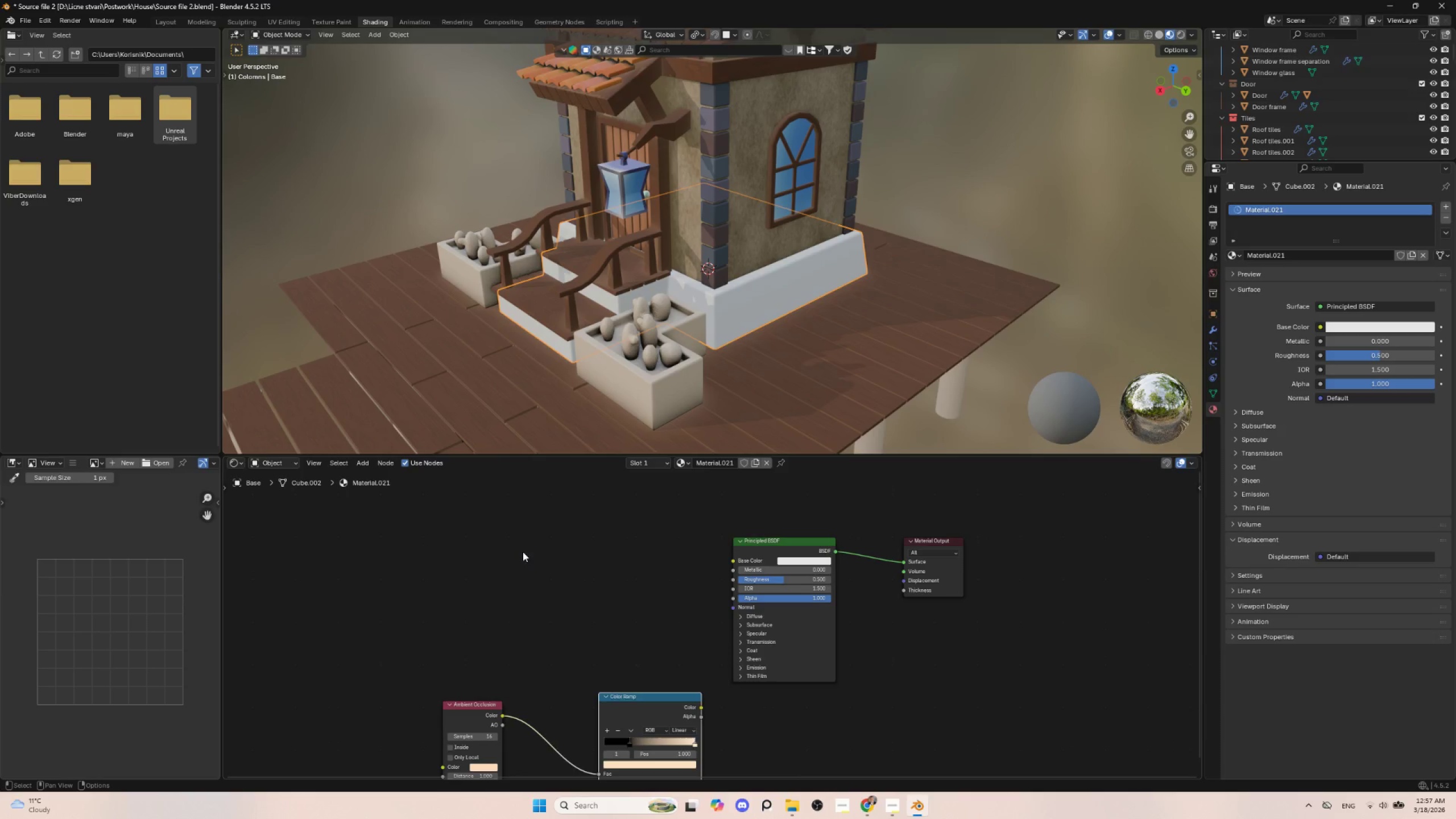 
left_click([523, 552])
 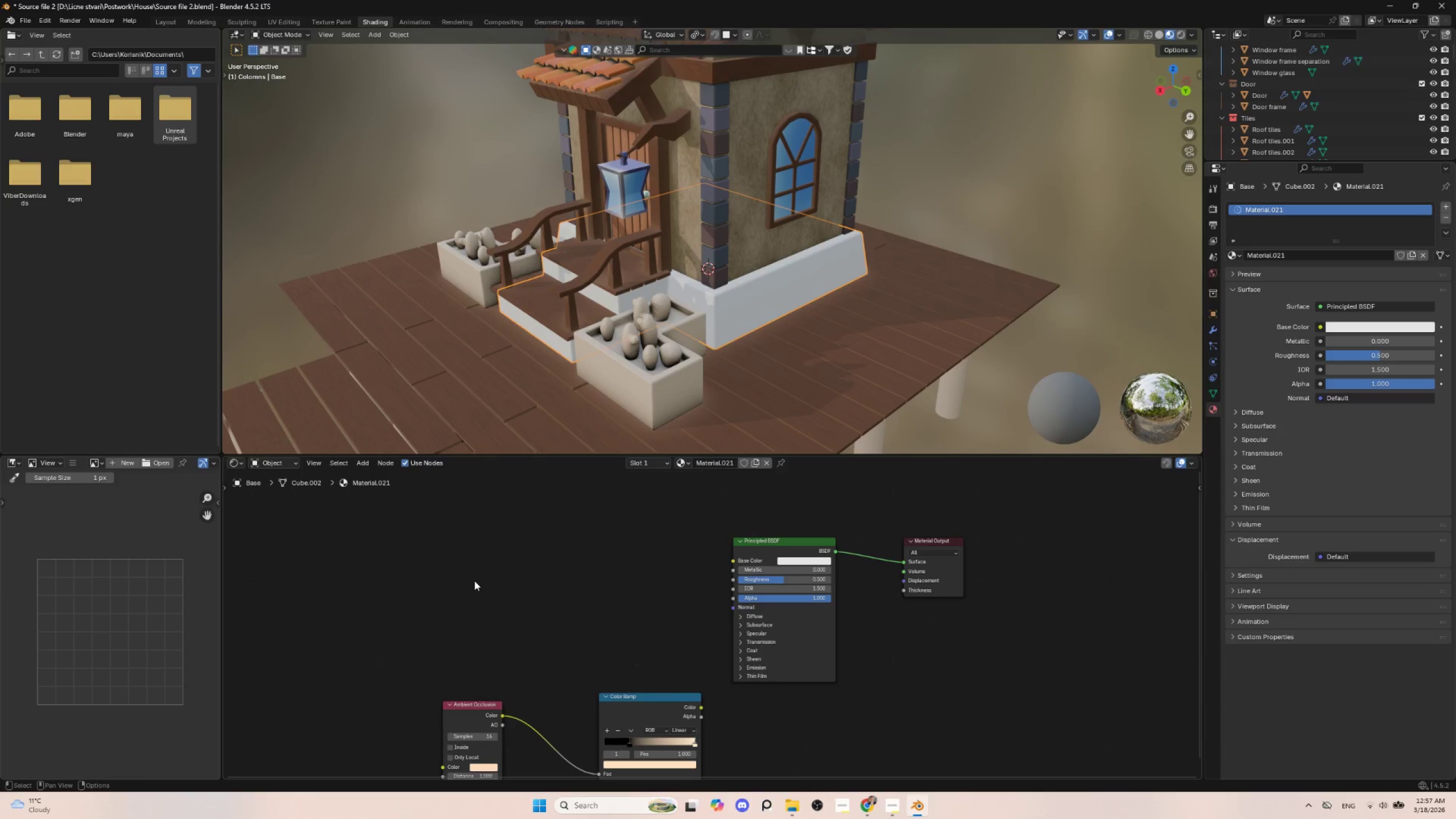 
key(Shift+A)
 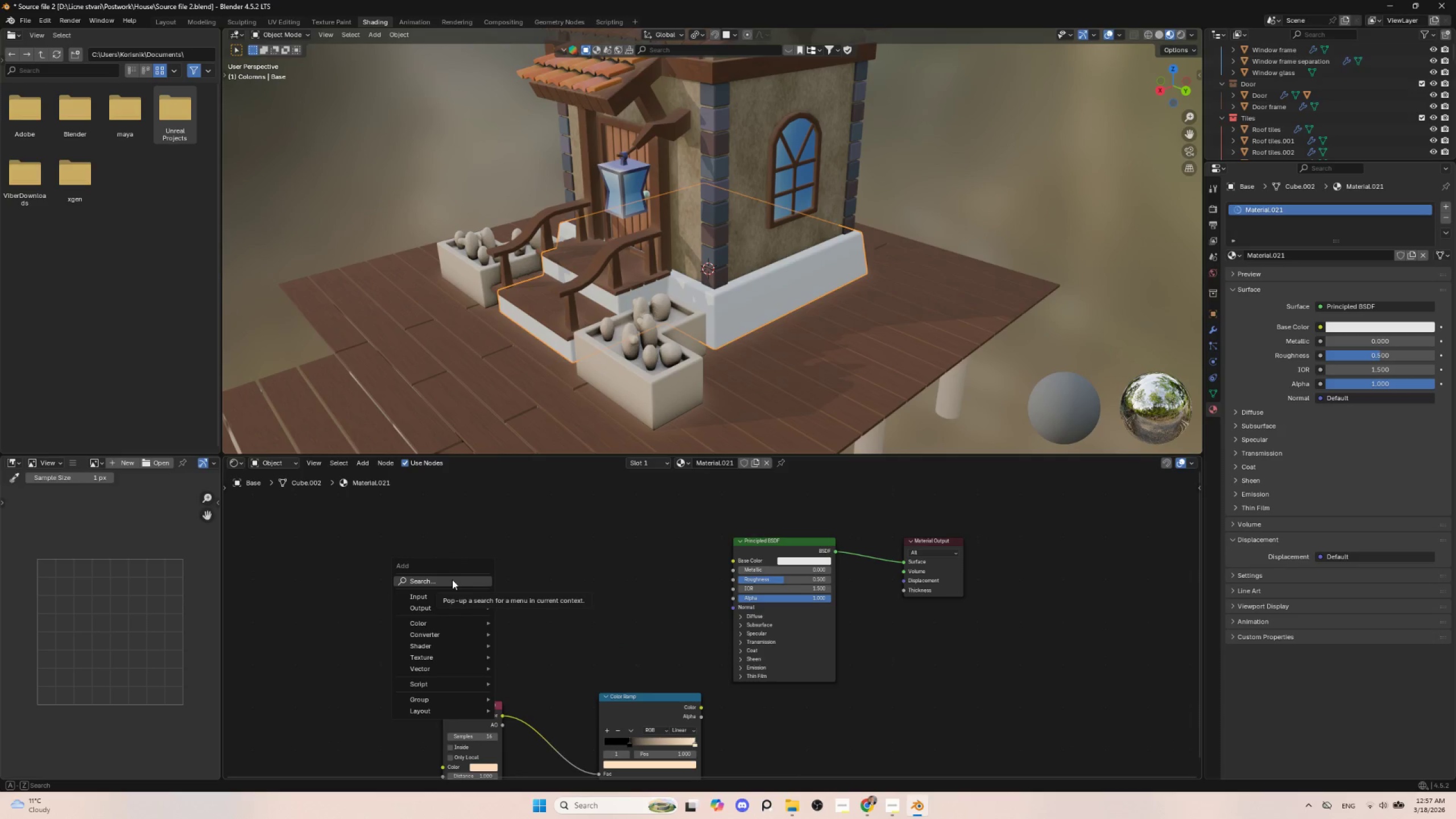 
left_click([452, 580])
 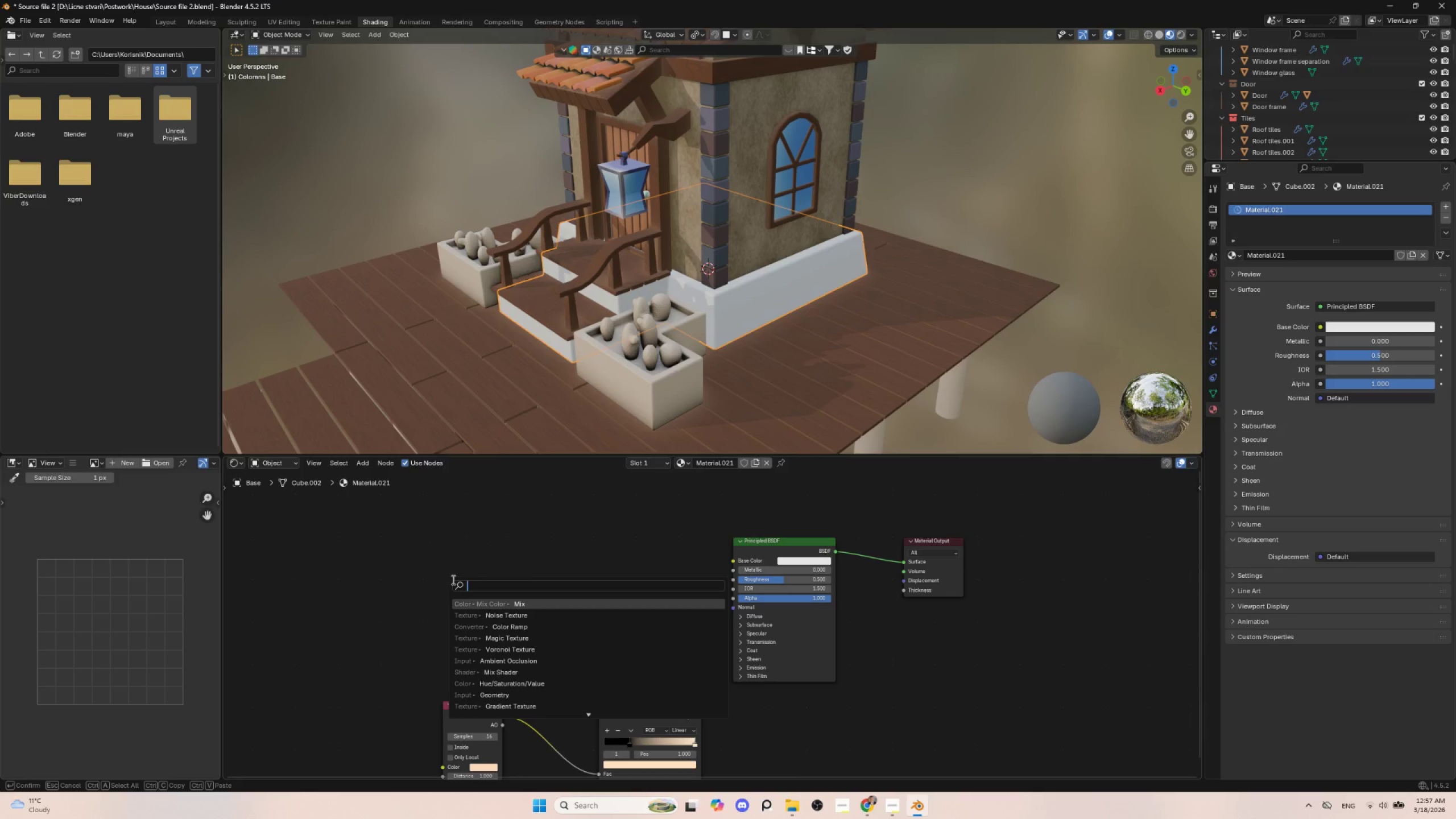 
type(te)
 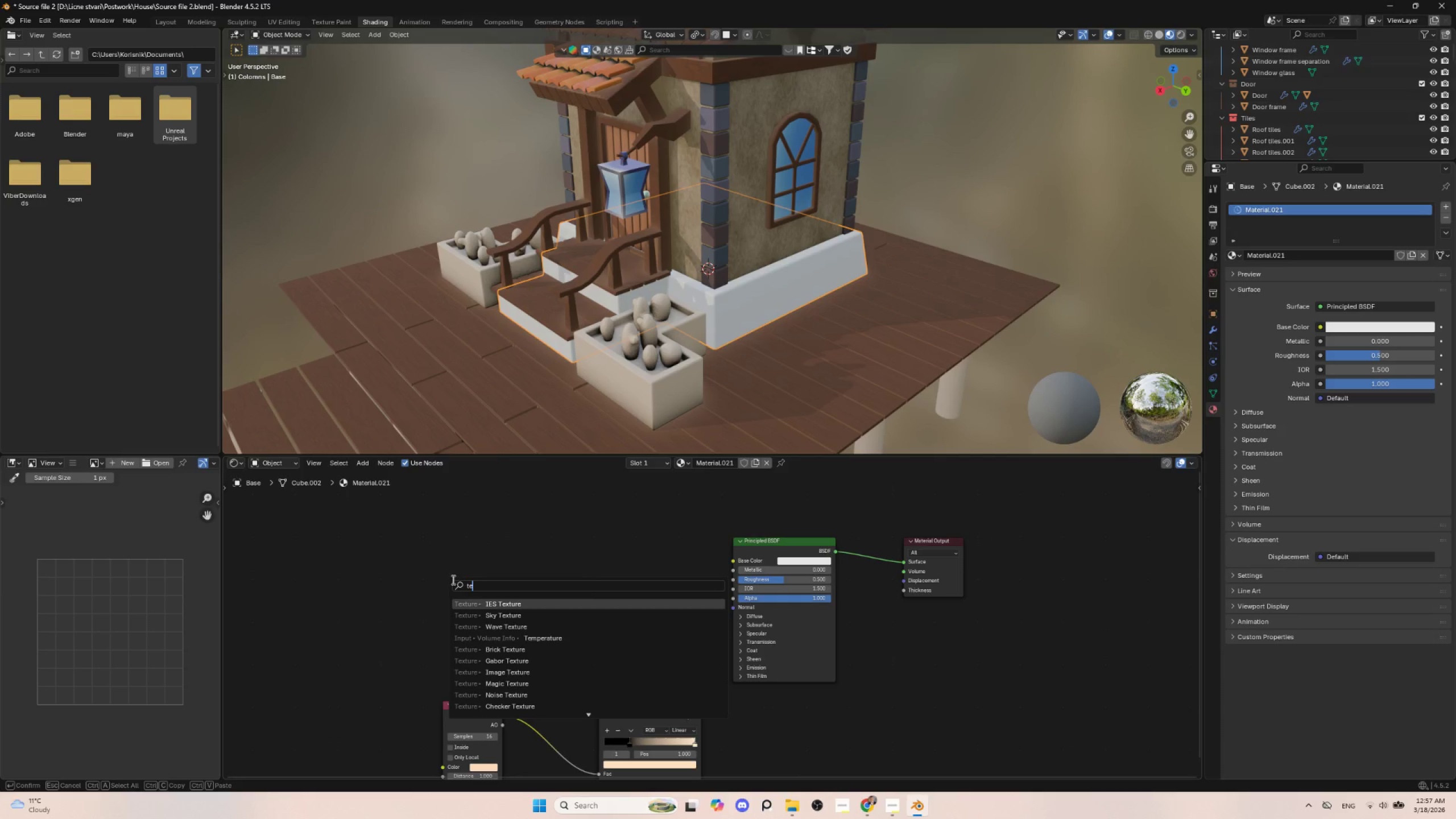 
key(X)
 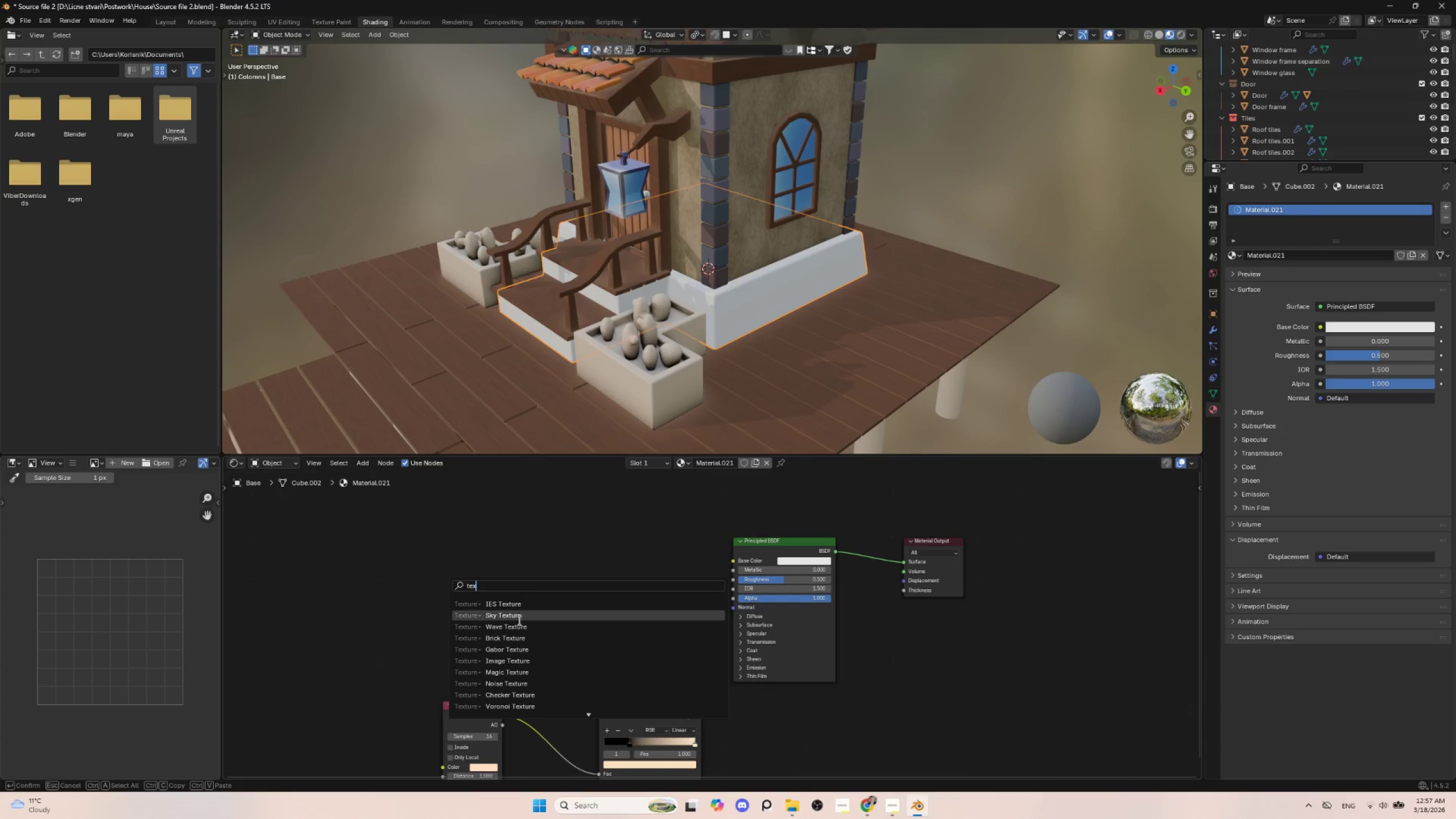 
left_click([516, 637])
 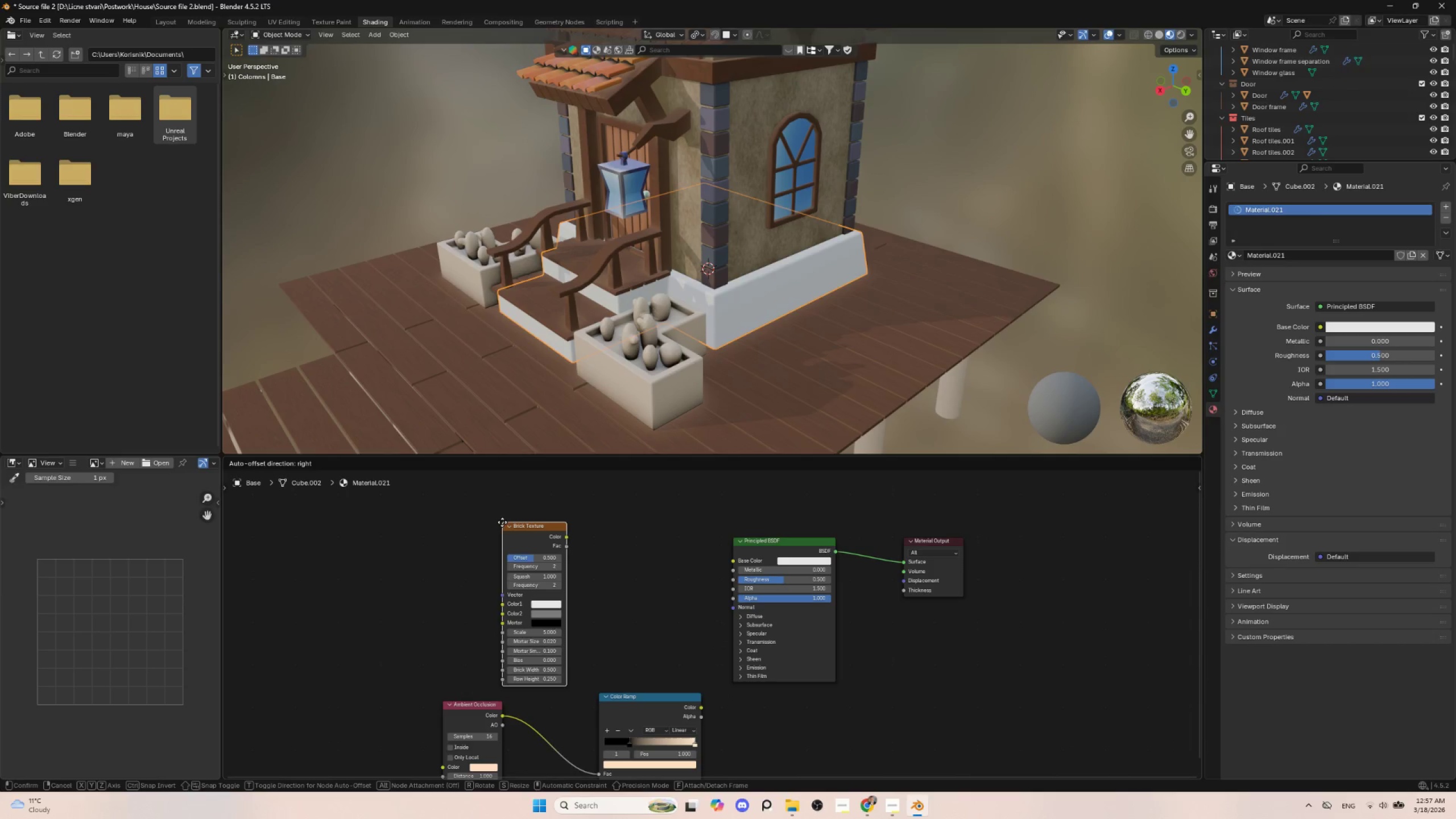 
left_click([498, 528])
 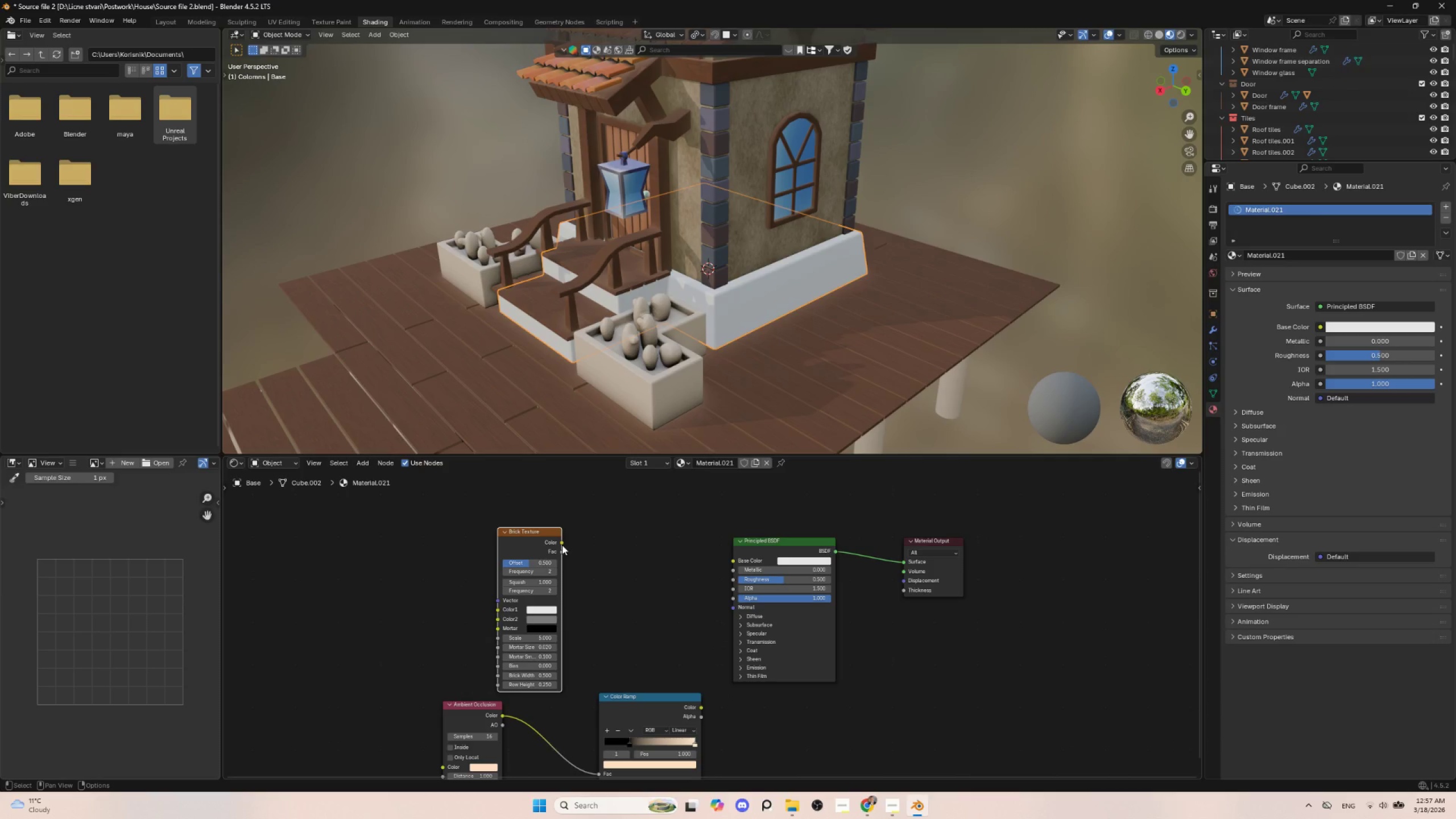 
left_click_drag(start_coordinate=[562, 545], to_coordinate=[739, 564])
 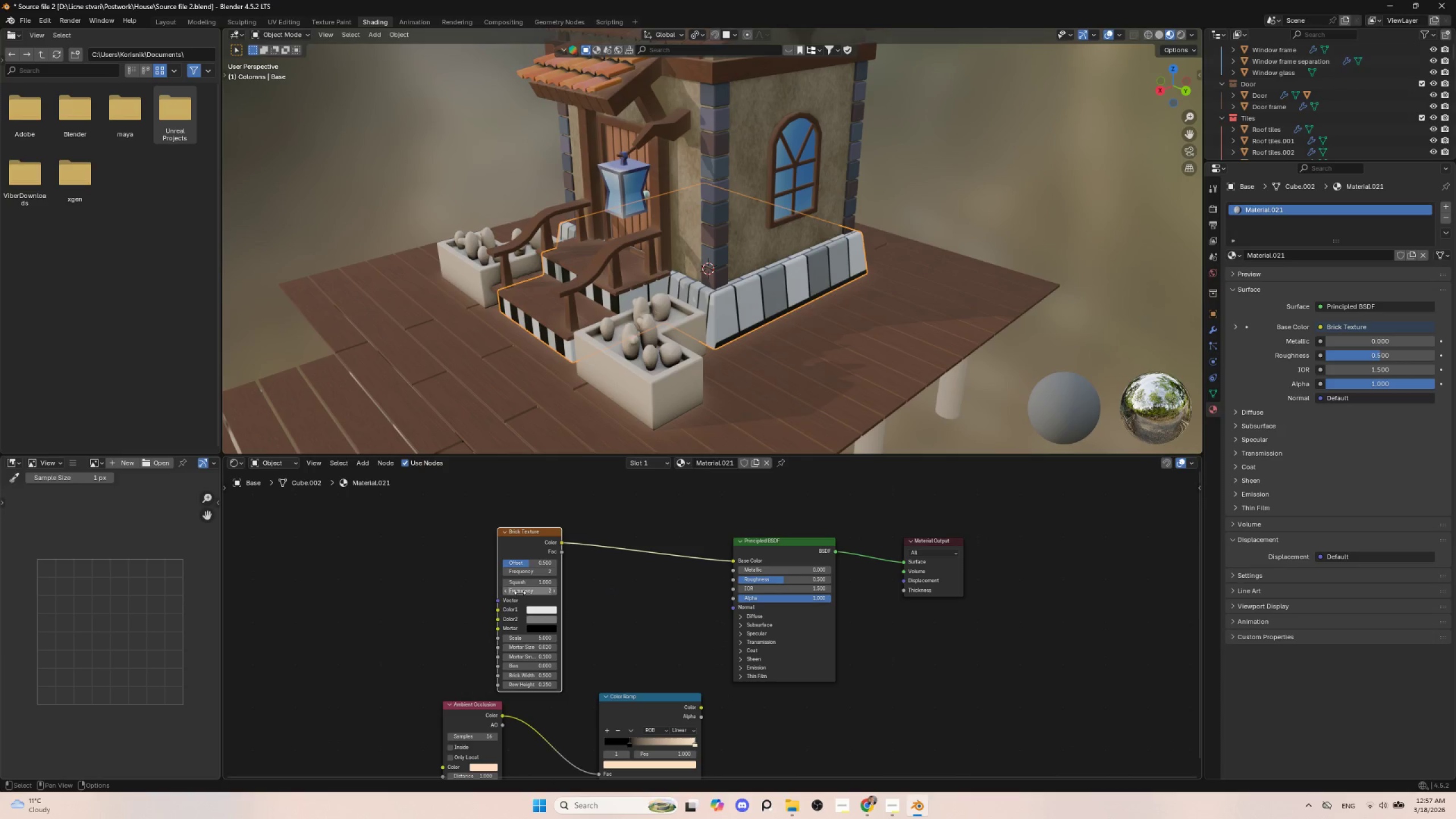 
hold_key(key=ControlLeft, duration=1.05)
left_click([536, 533])
 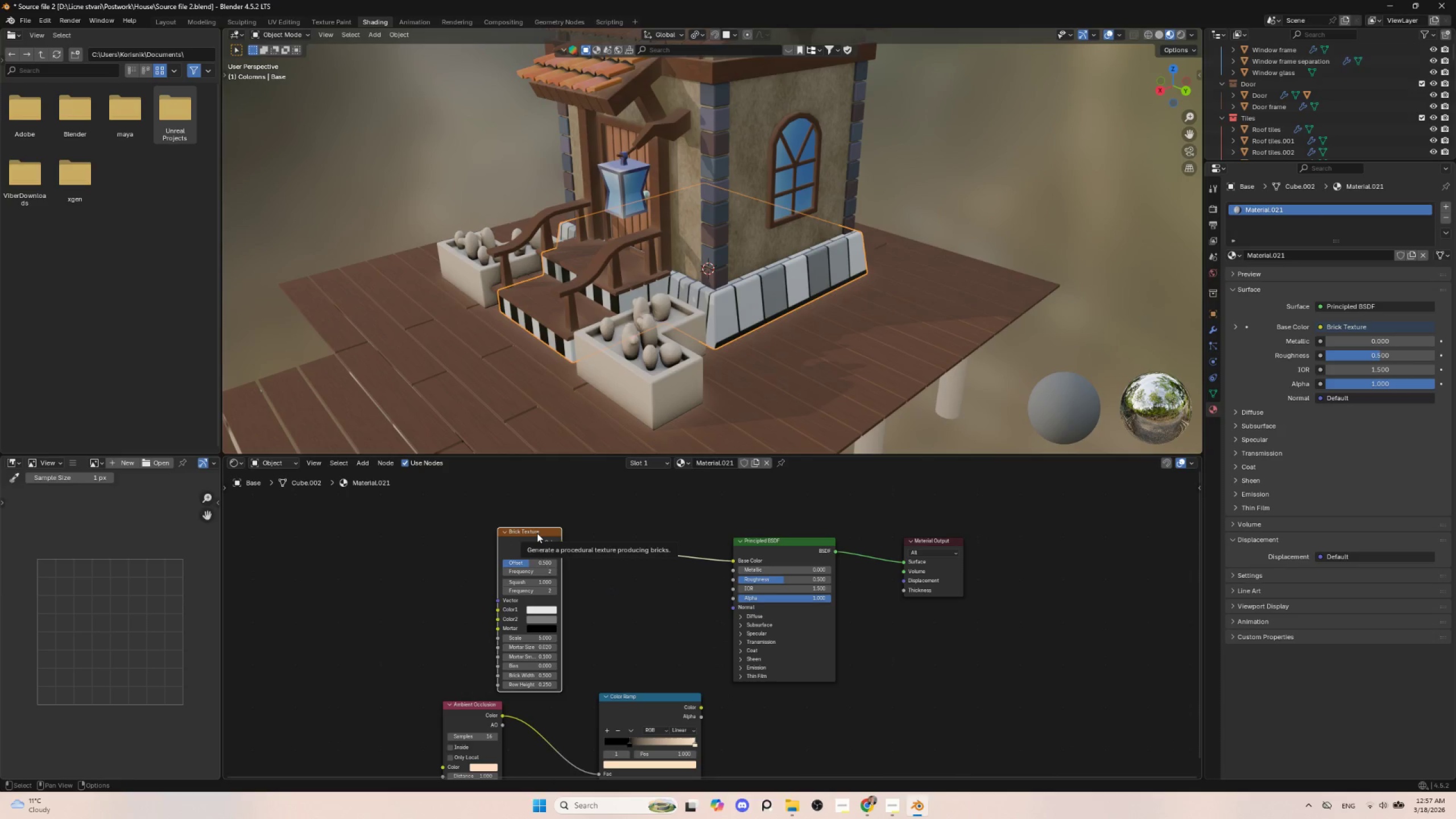 
key(Control+T)
 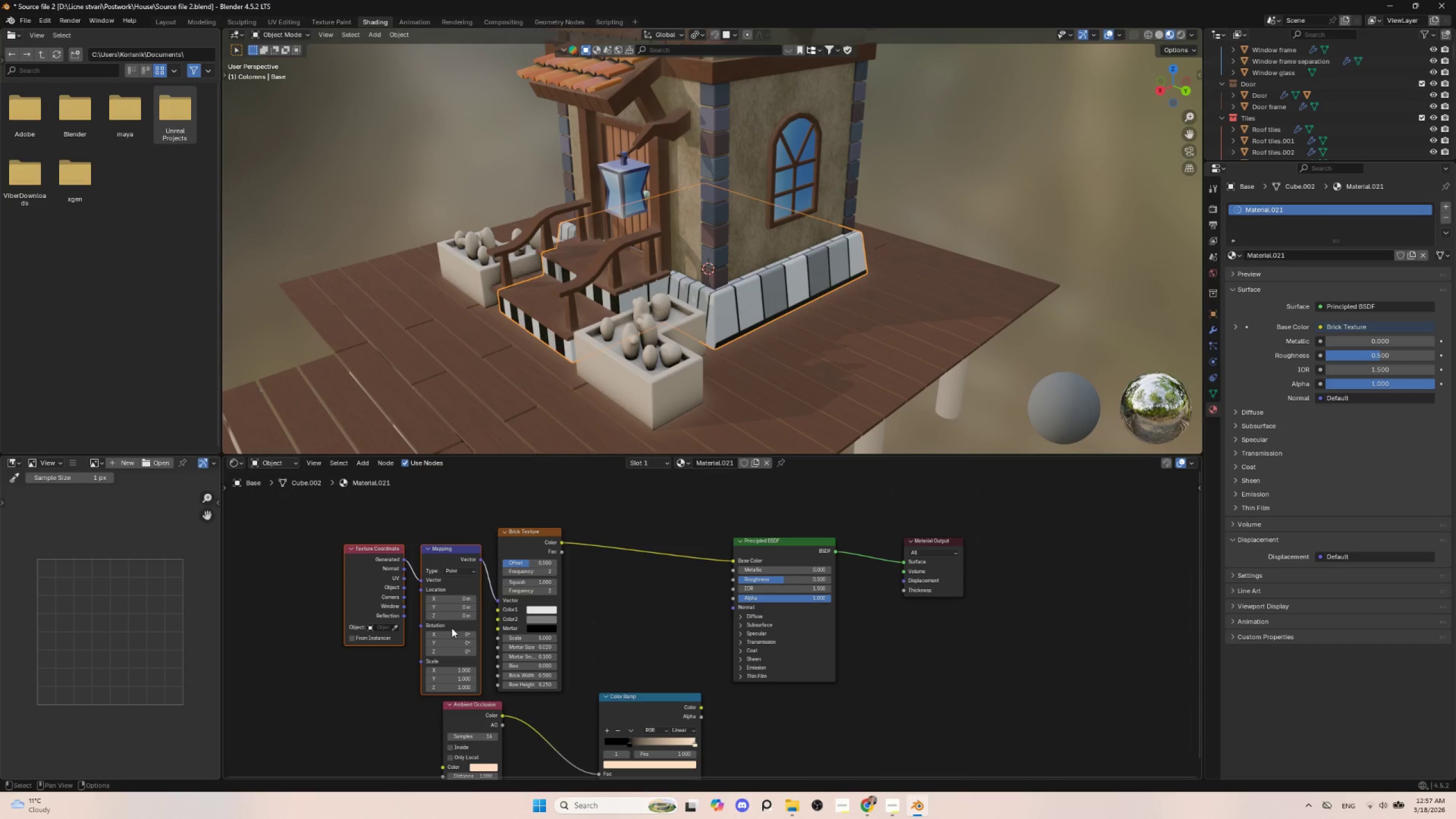 
mouse_move([416, 576])
 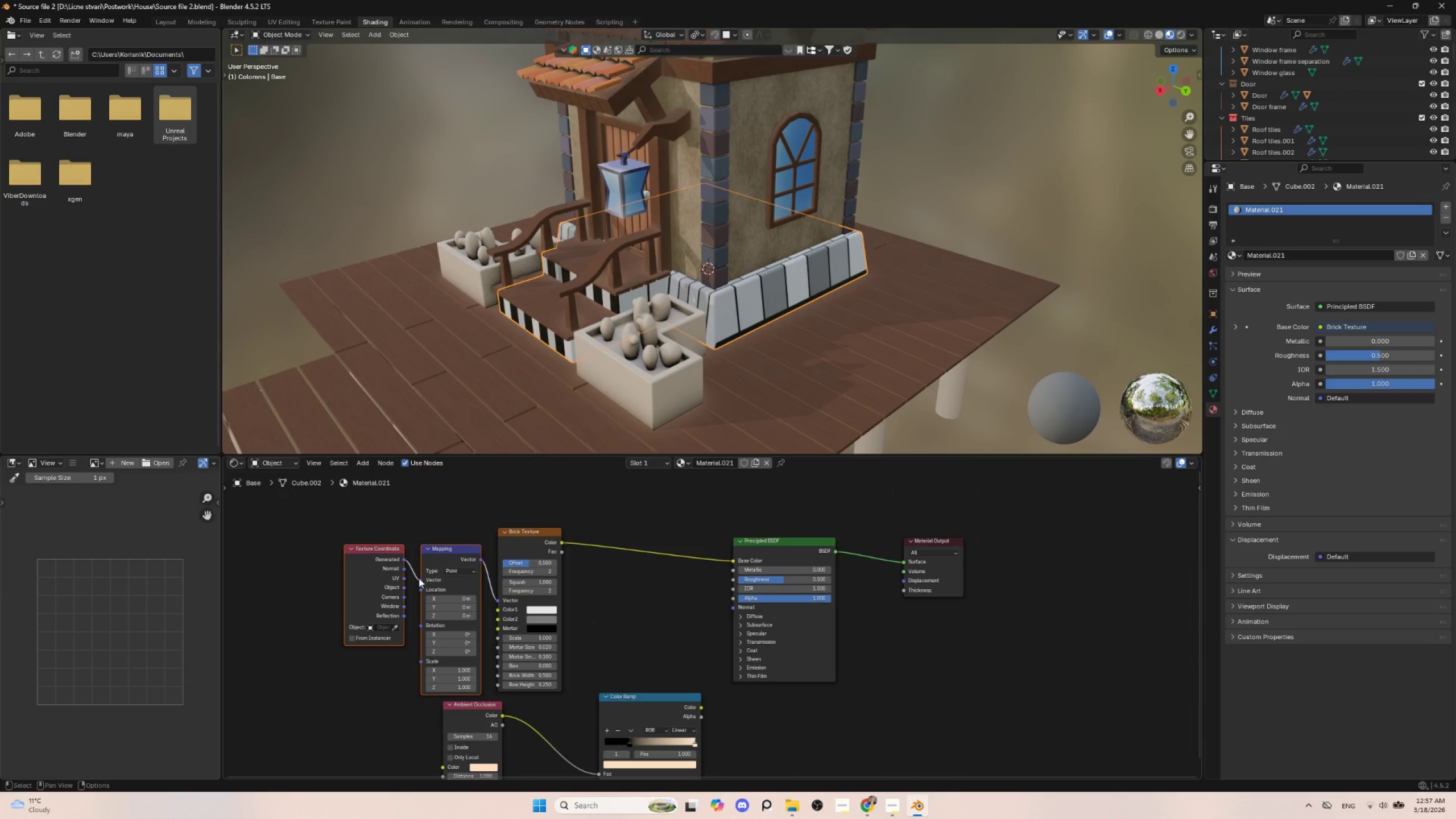 
left_click_drag(start_coordinate=[420, 580], to_coordinate=[406, 562])
 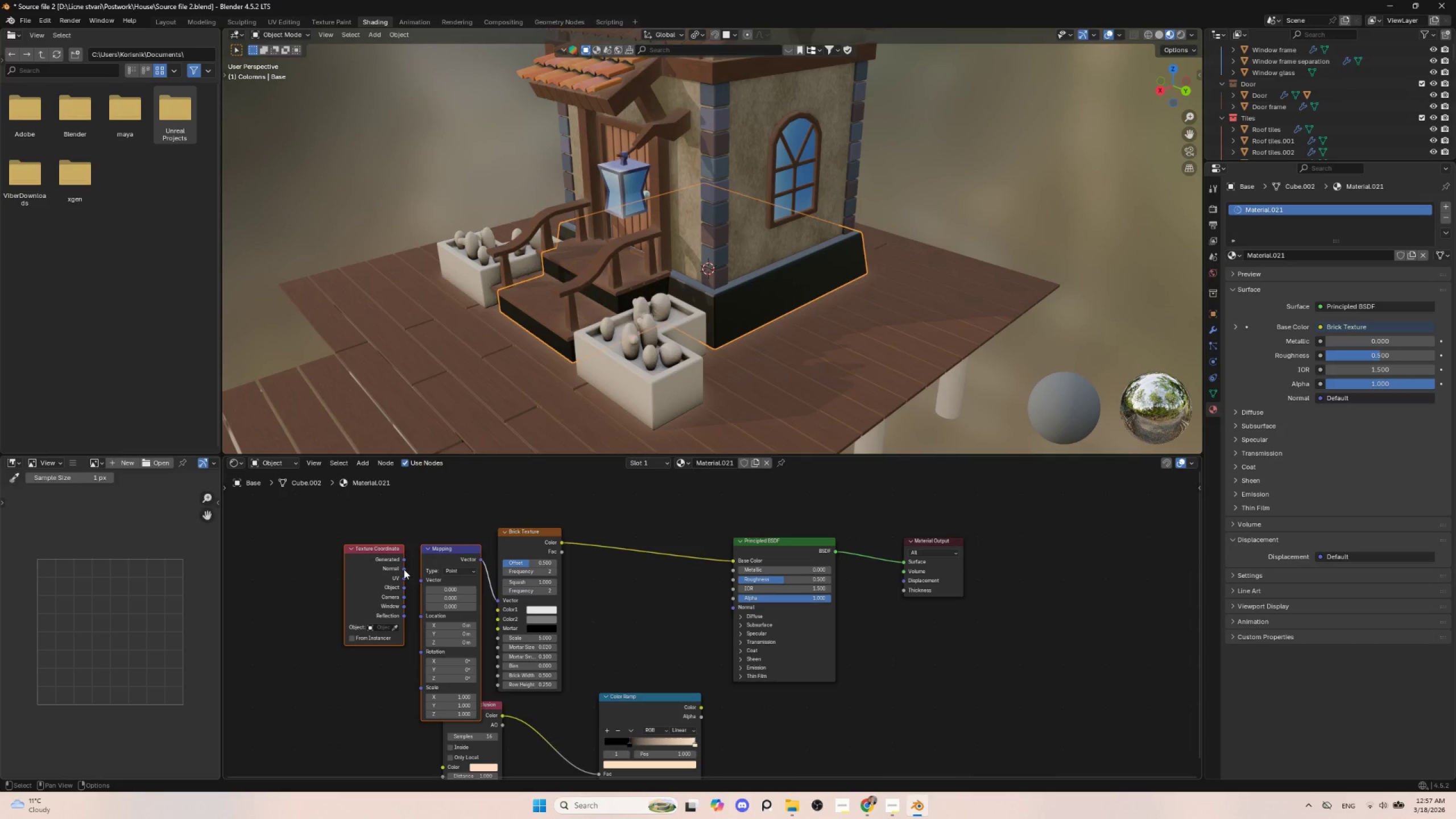 
left_click_drag(start_coordinate=[404, 569], to_coordinate=[421, 582])
 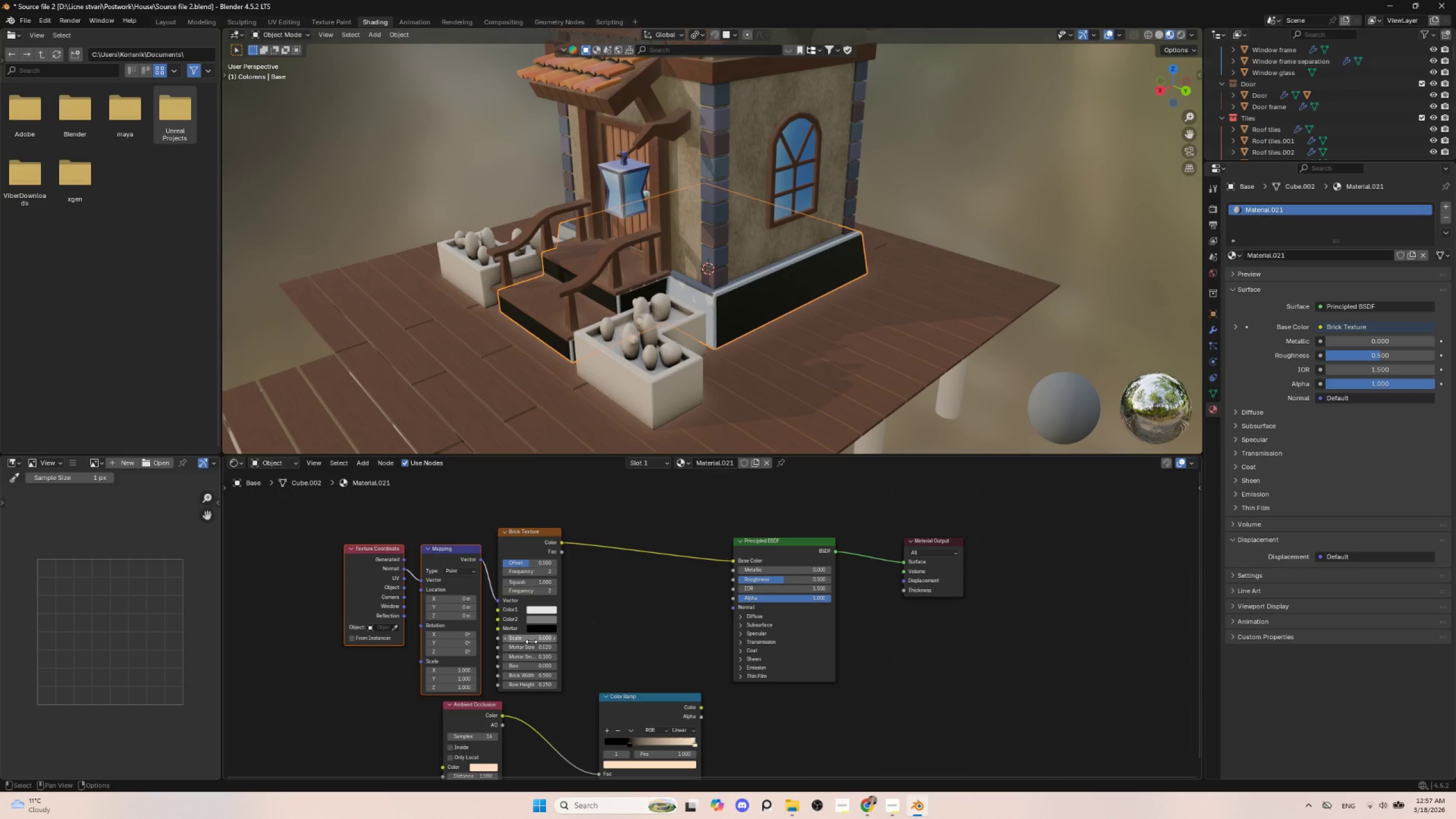 
left_click_drag(start_coordinate=[536, 636], to_coordinate=[1217, 636])
 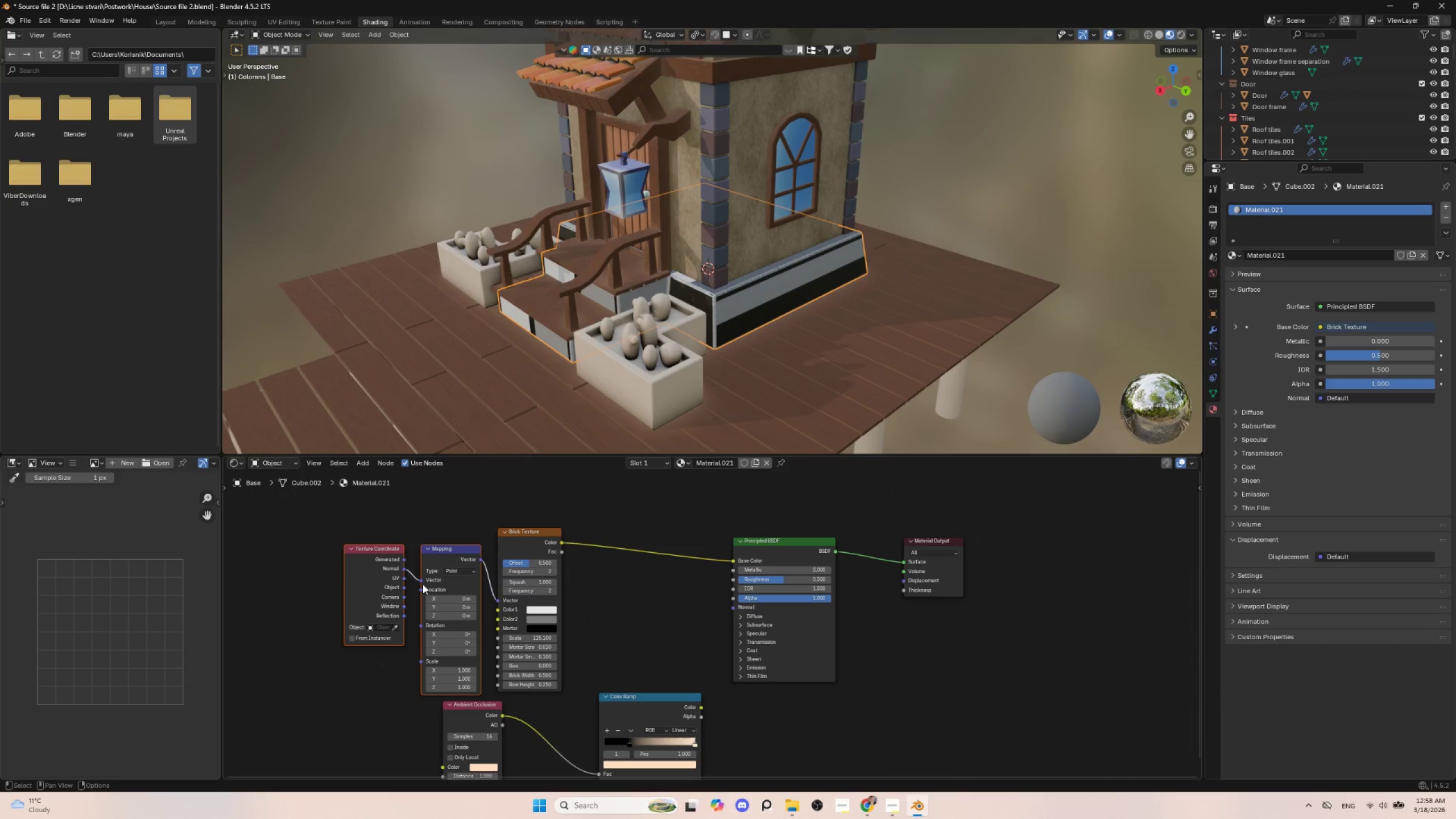 
left_click_drag(start_coordinate=[423, 582], to_coordinate=[404, 570])
 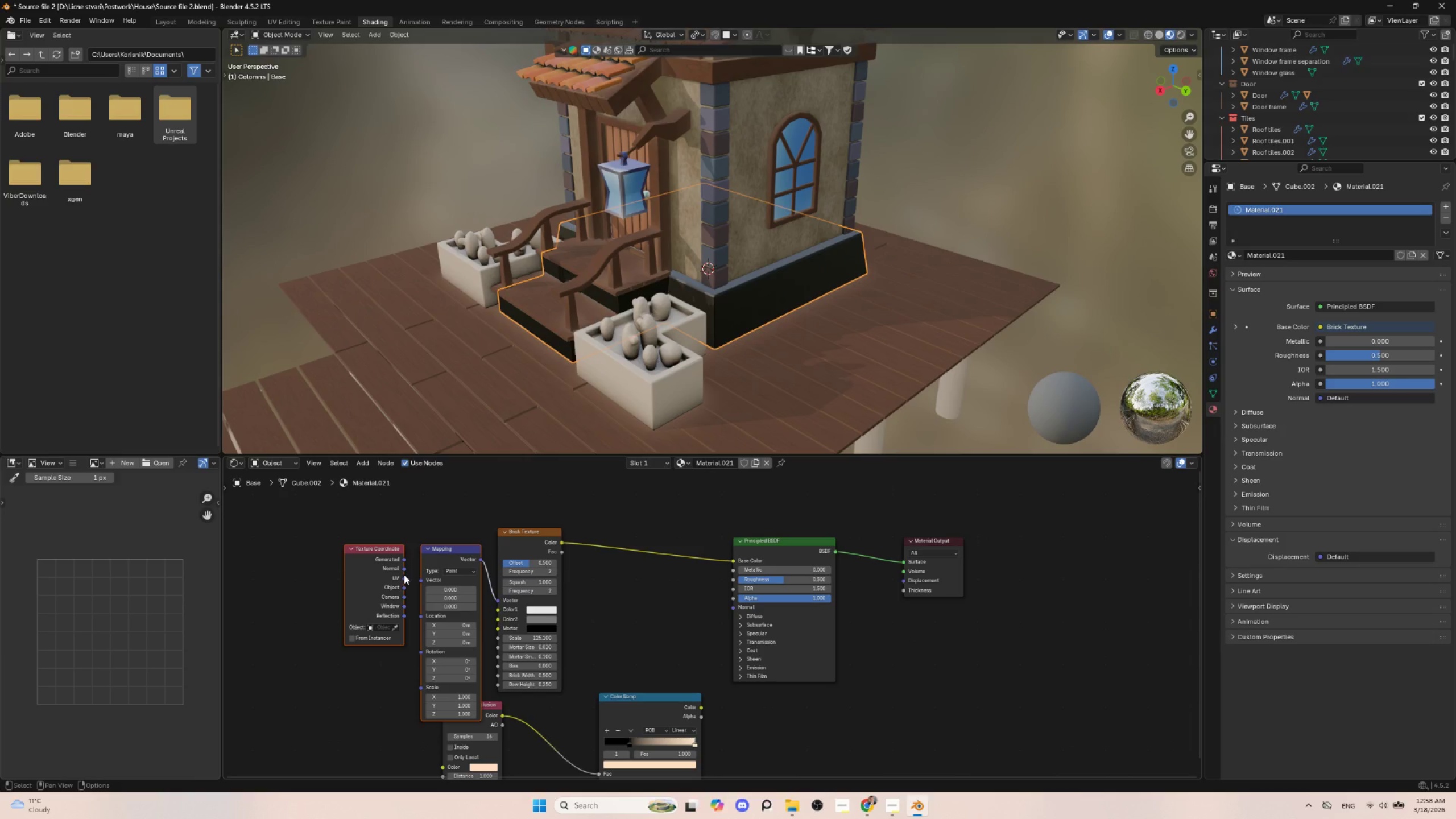 
left_click_drag(start_coordinate=[403, 577], to_coordinate=[422, 580])
 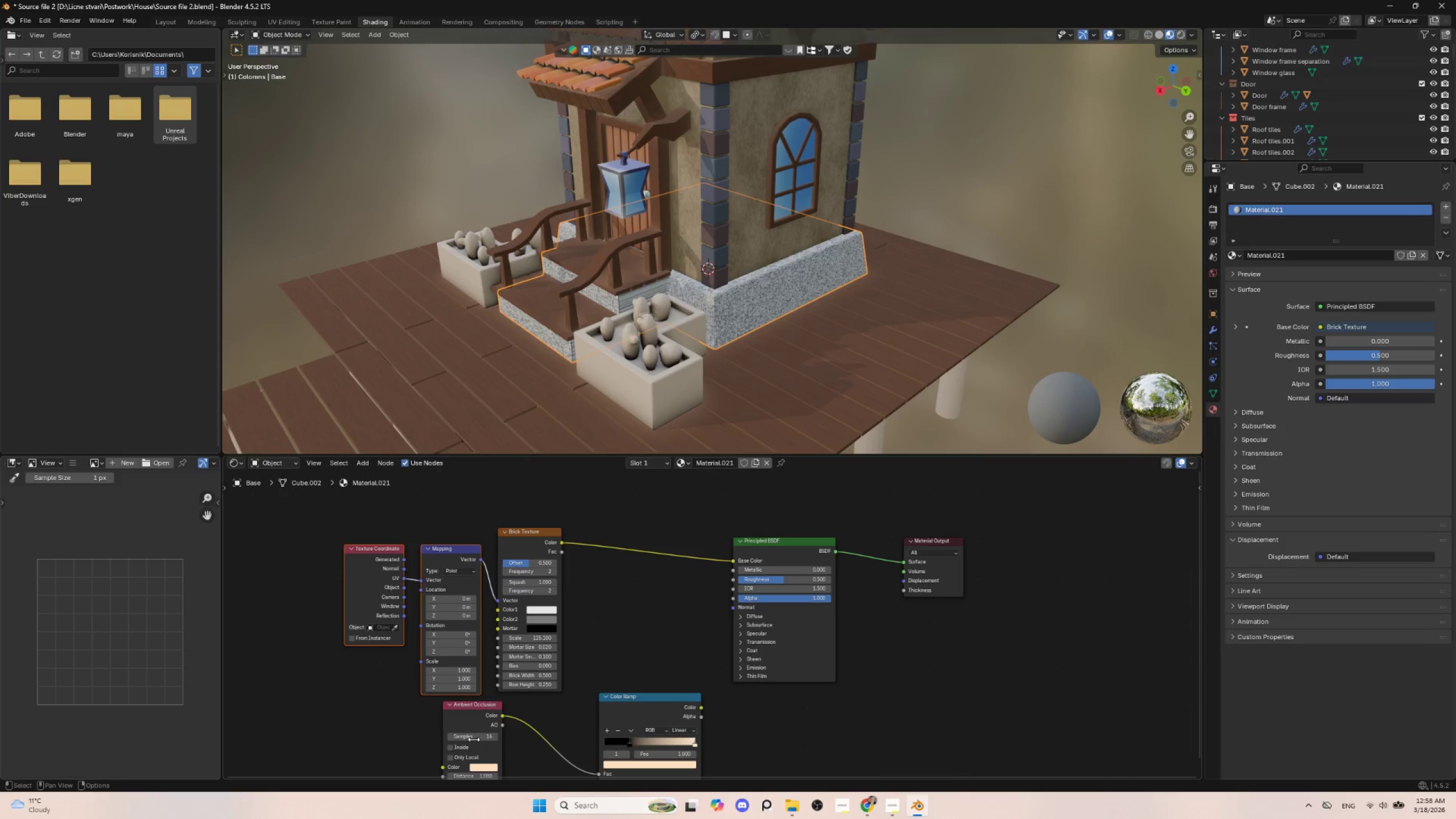 
wait(5.59)
 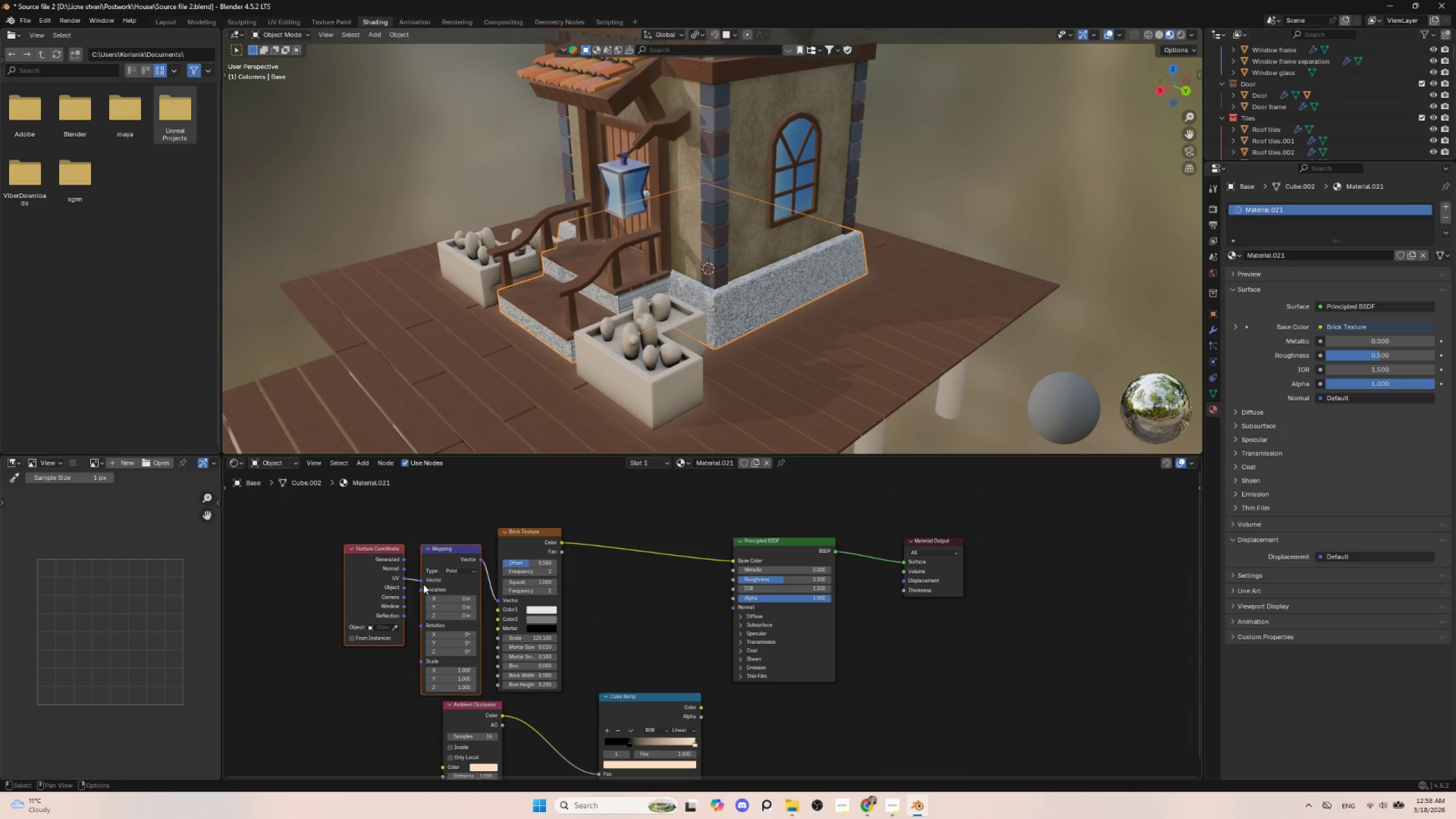 
left_click_drag(start_coordinate=[528, 639], to_coordinate=[938, 565])
 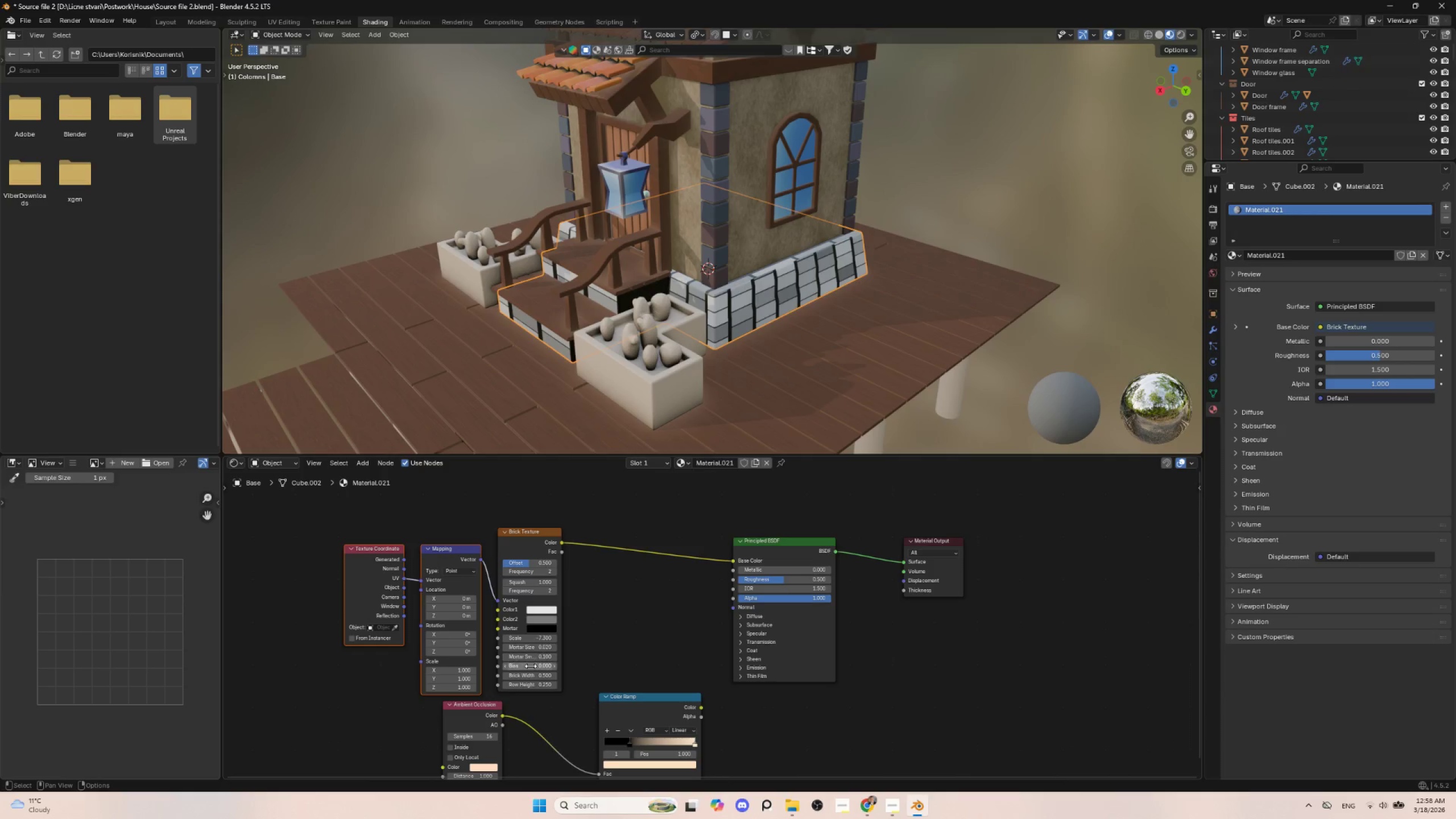 
left_click_drag(start_coordinate=[535, 647], to_coordinate=[536, 161])
 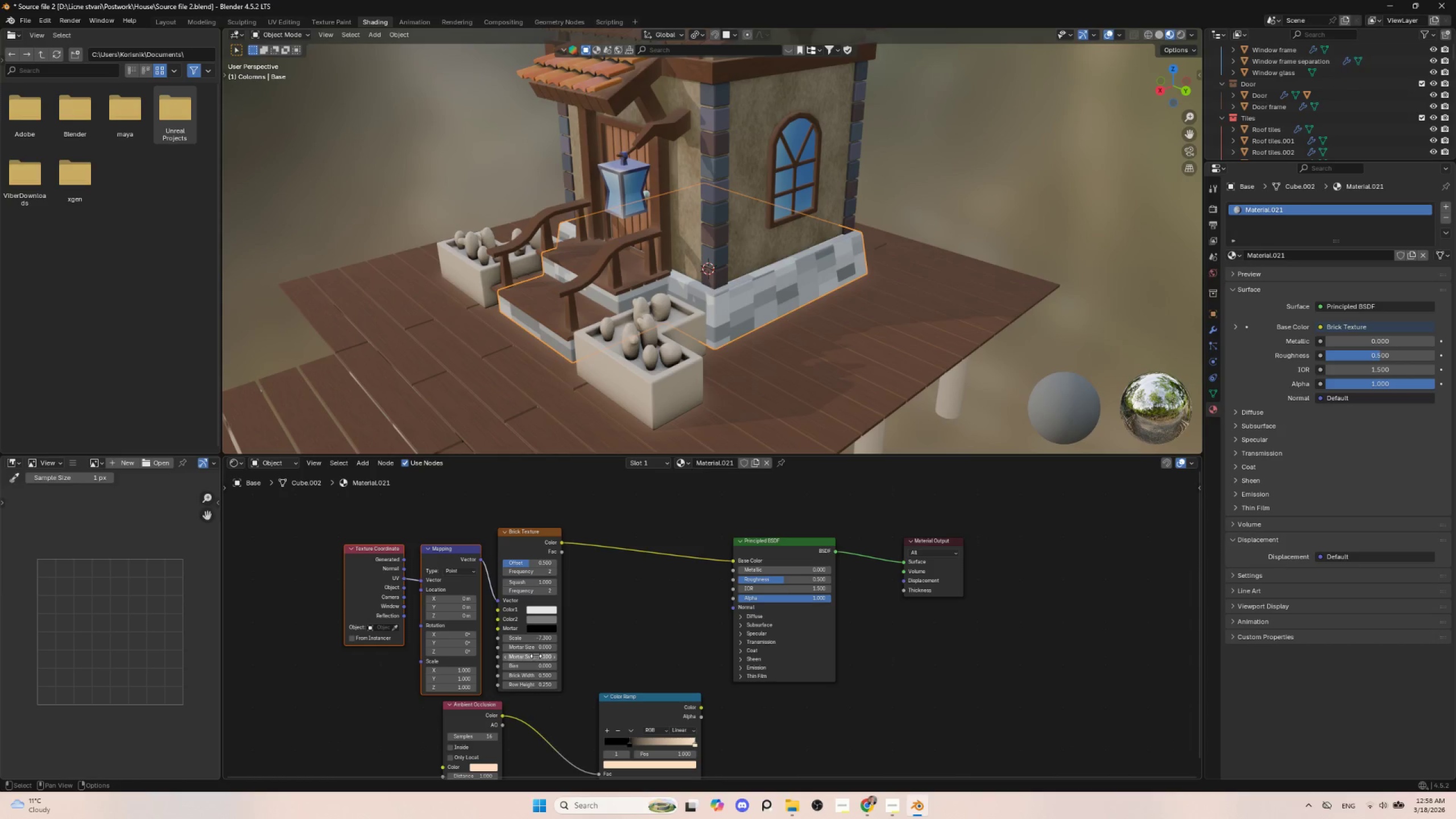 
left_click_drag(start_coordinate=[531, 656], to_coordinate=[512, 169])
 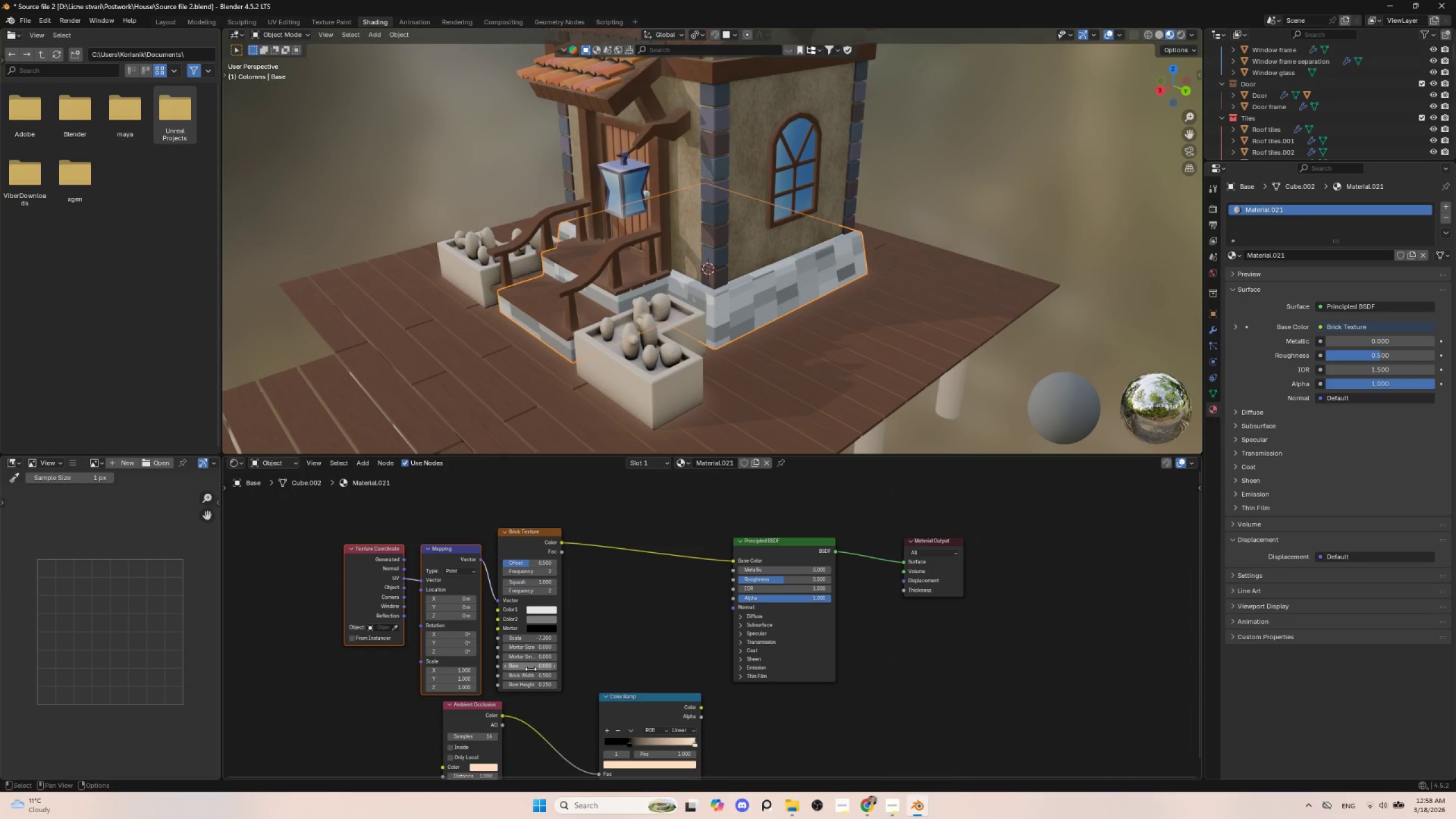 
left_click_drag(start_coordinate=[531, 667], to_coordinate=[536, 180])
 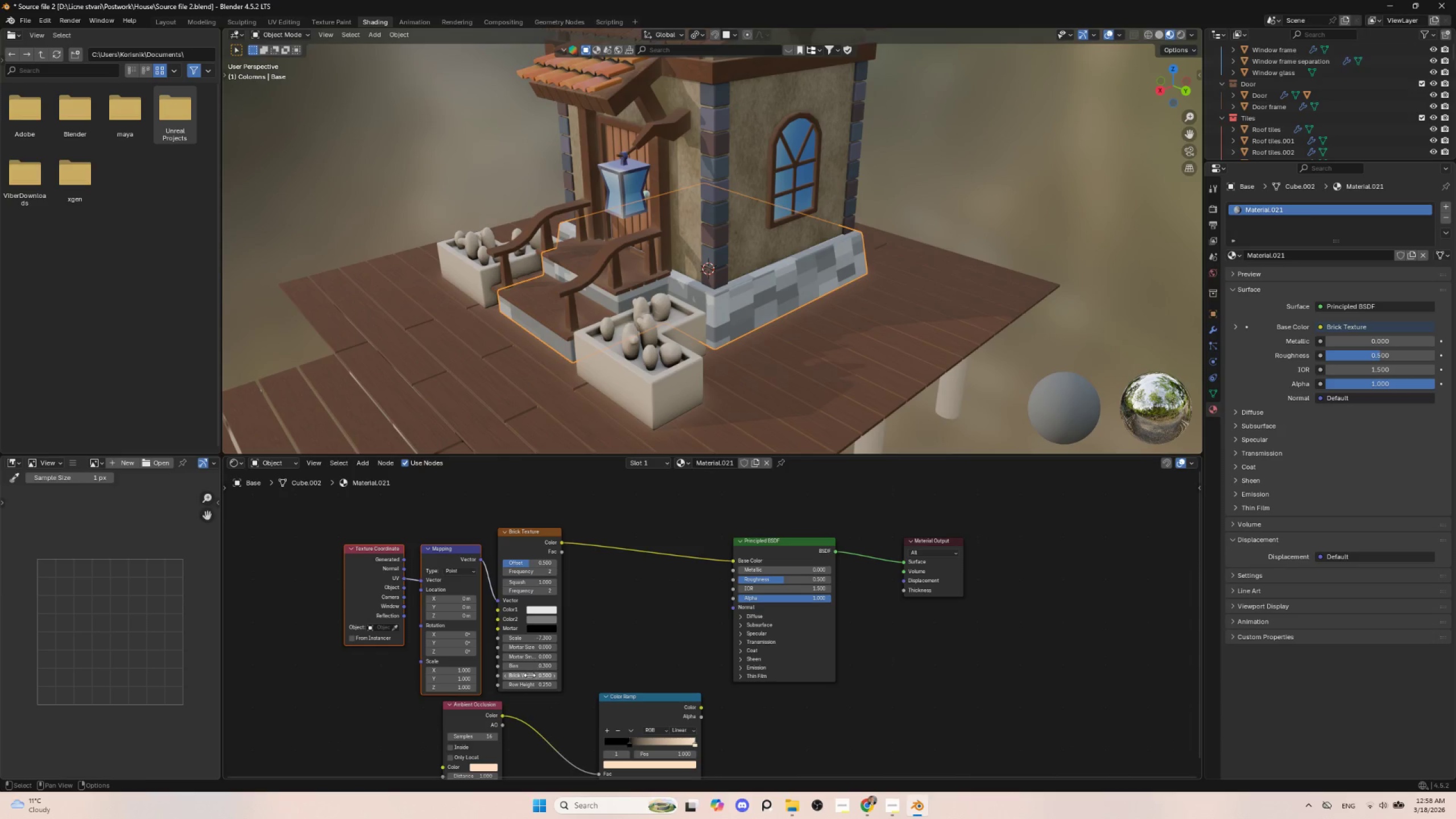 
left_click_drag(start_coordinate=[530, 675], to_coordinate=[532, 188])
 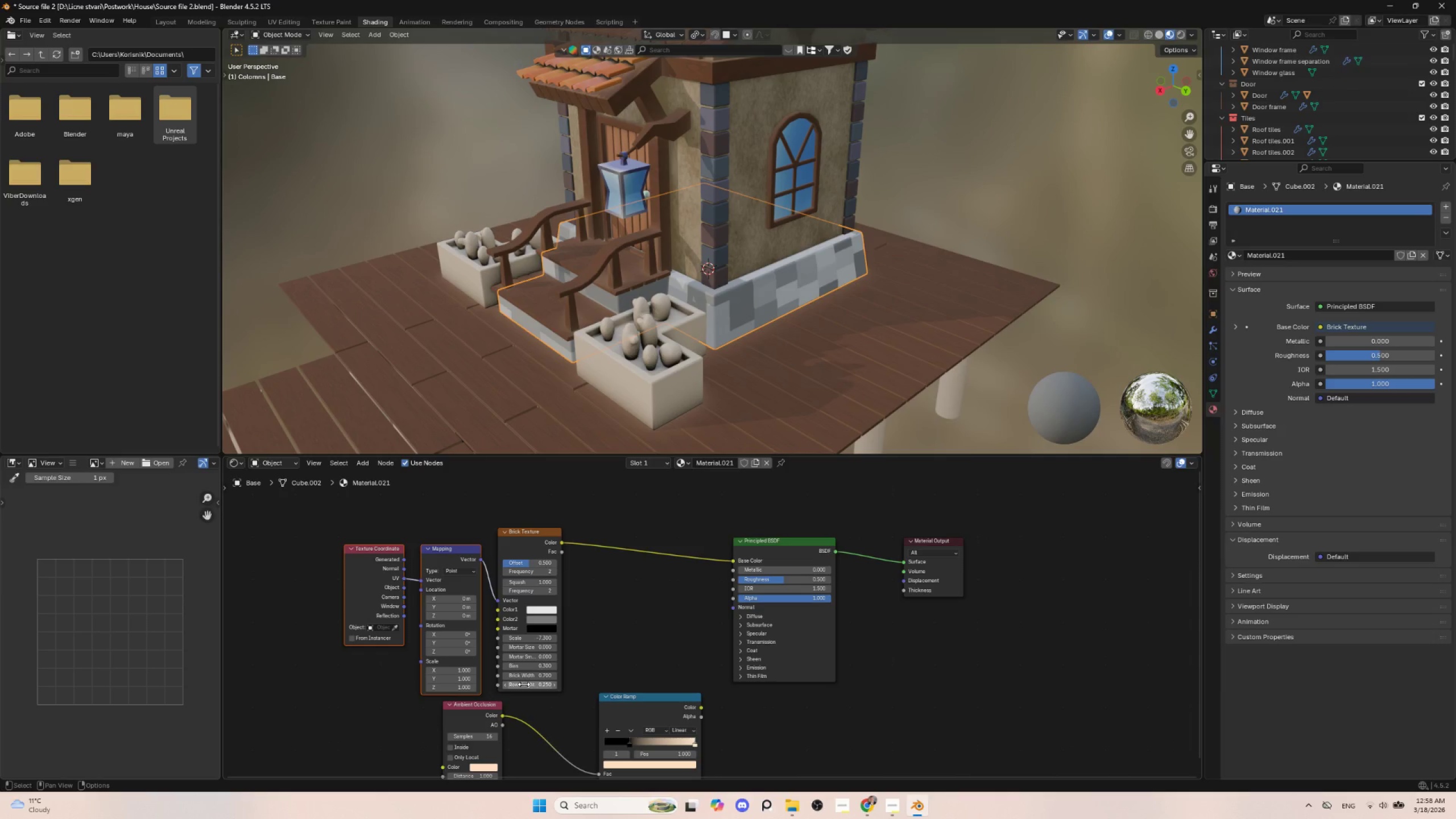 
left_click_drag(start_coordinate=[524, 684], to_coordinate=[524, 195])
 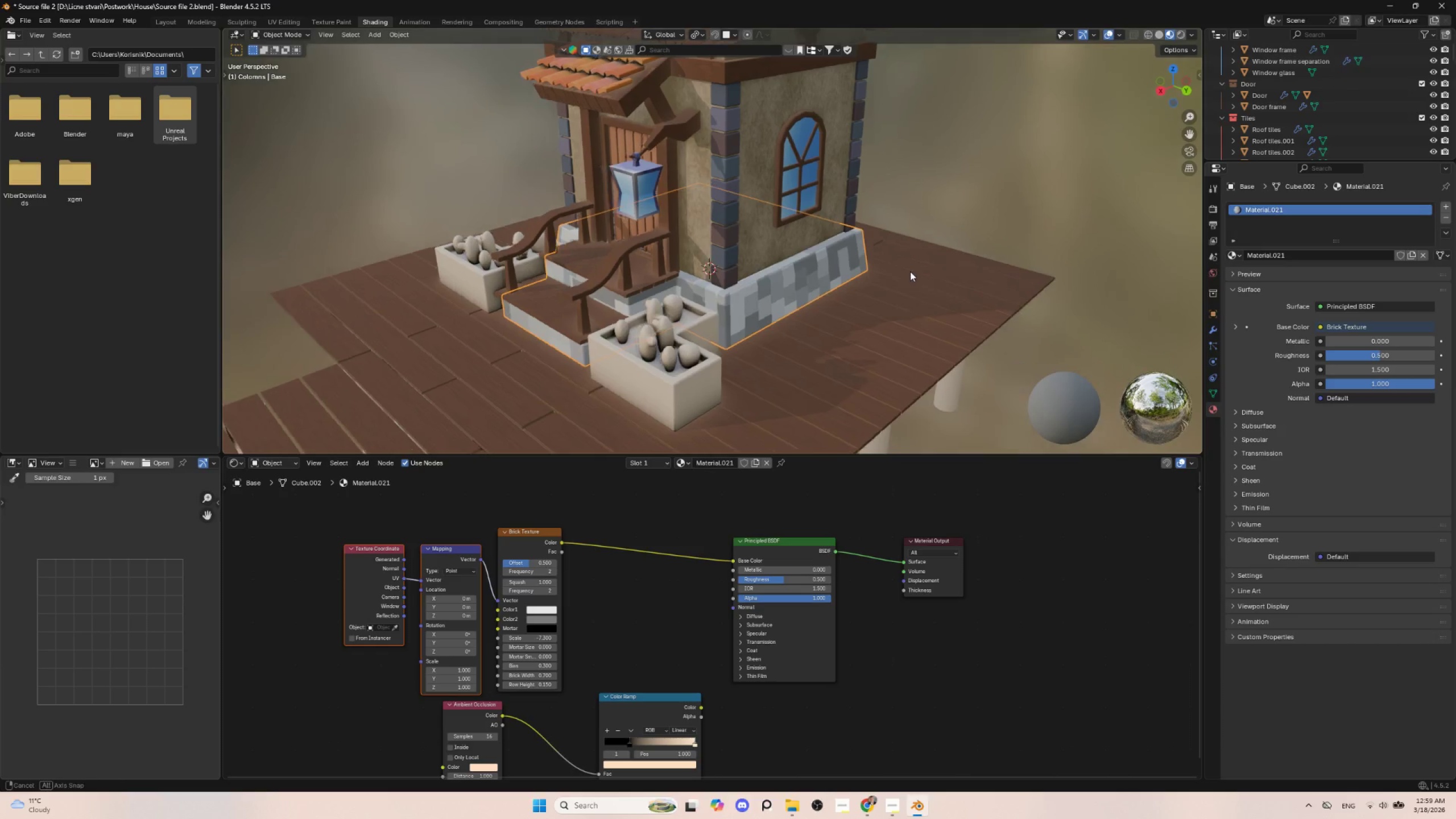 
scroll: coordinate [913, 271], scroll_direction: down, amount: 4.0
 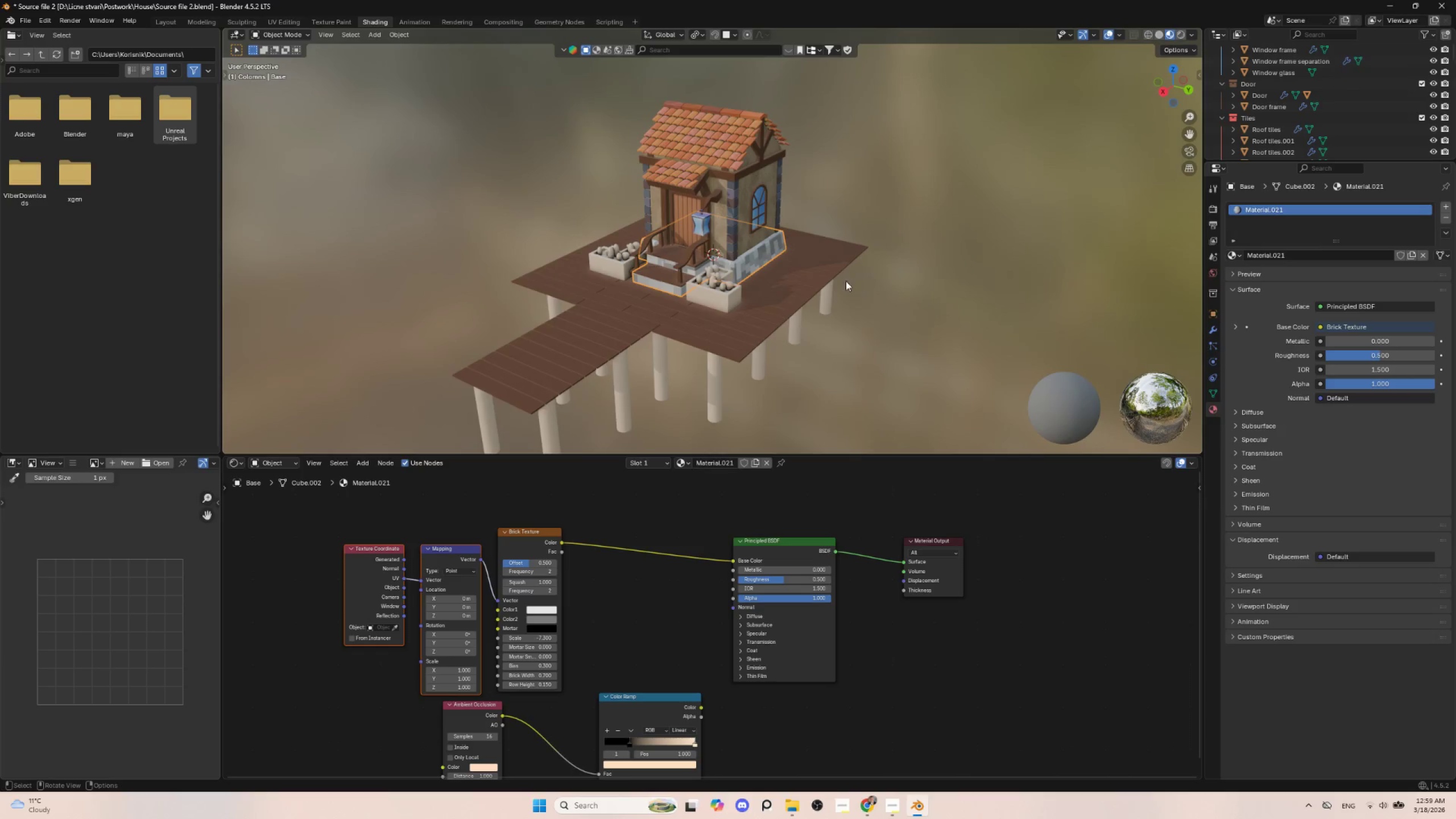 
key(Control+Z)
 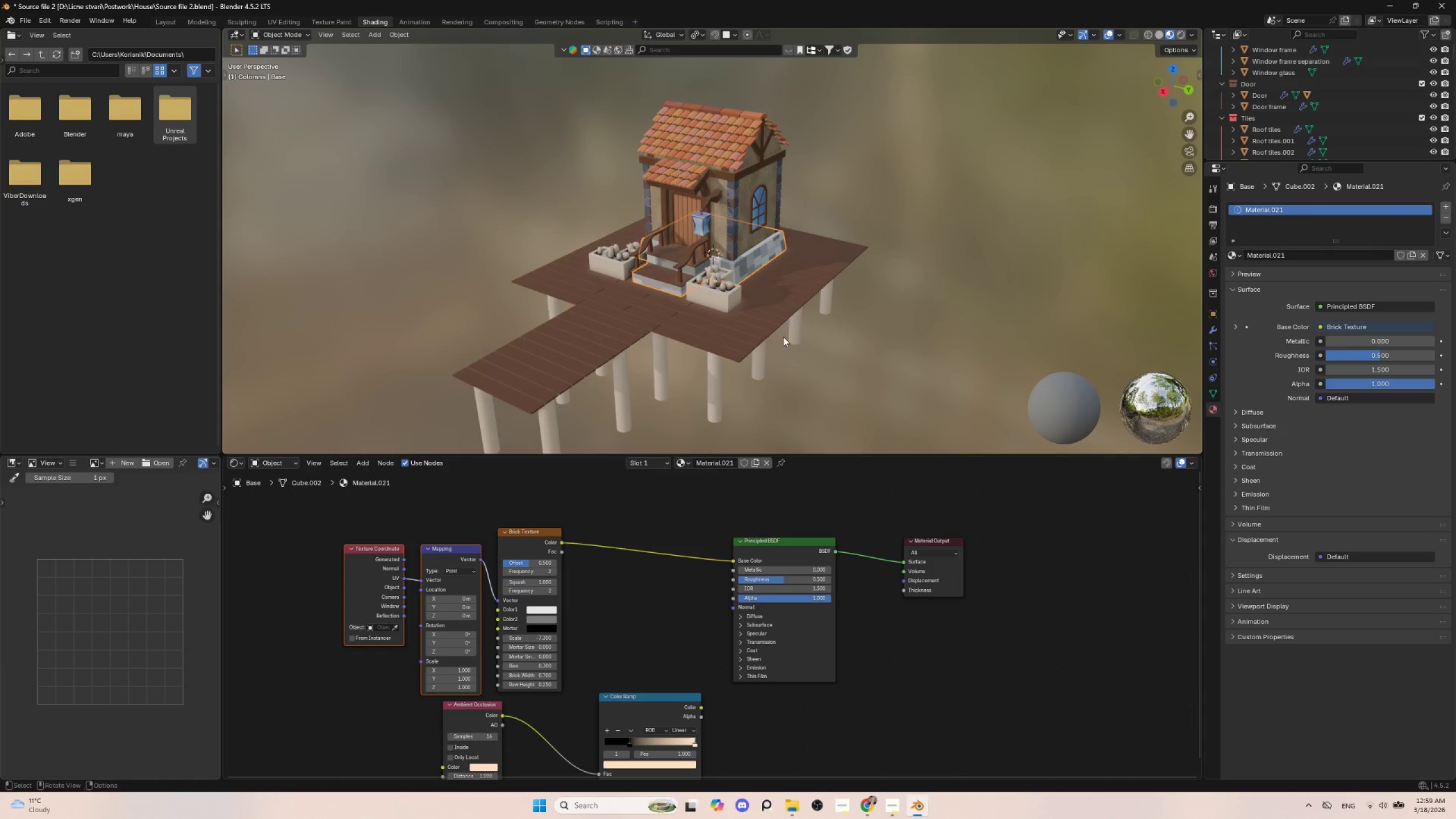 
scroll: coordinate [783, 336], scroll_direction: up, amount: 6.0
 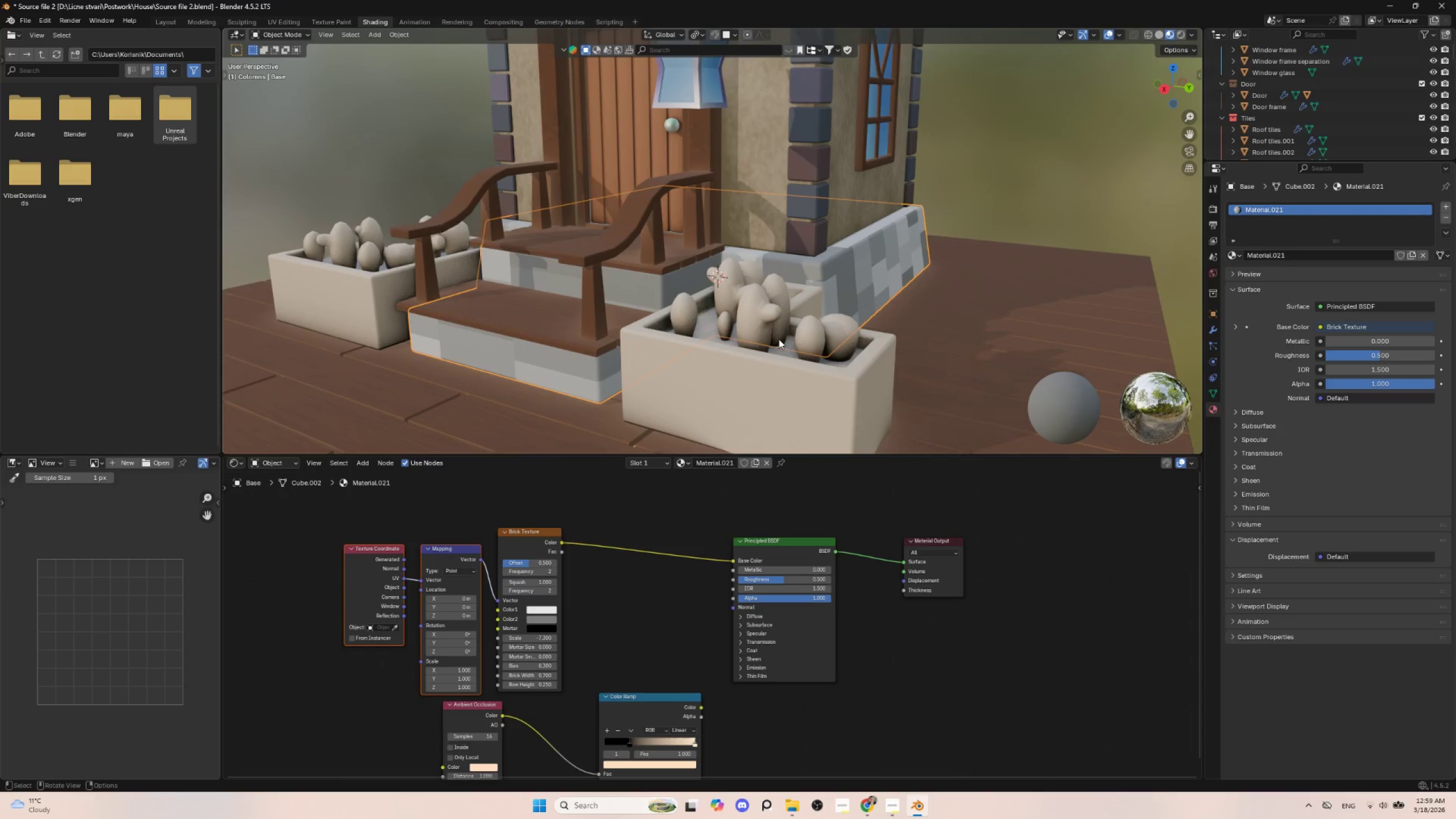 
hold_key(key=ShiftLeft, duration=0.45)
 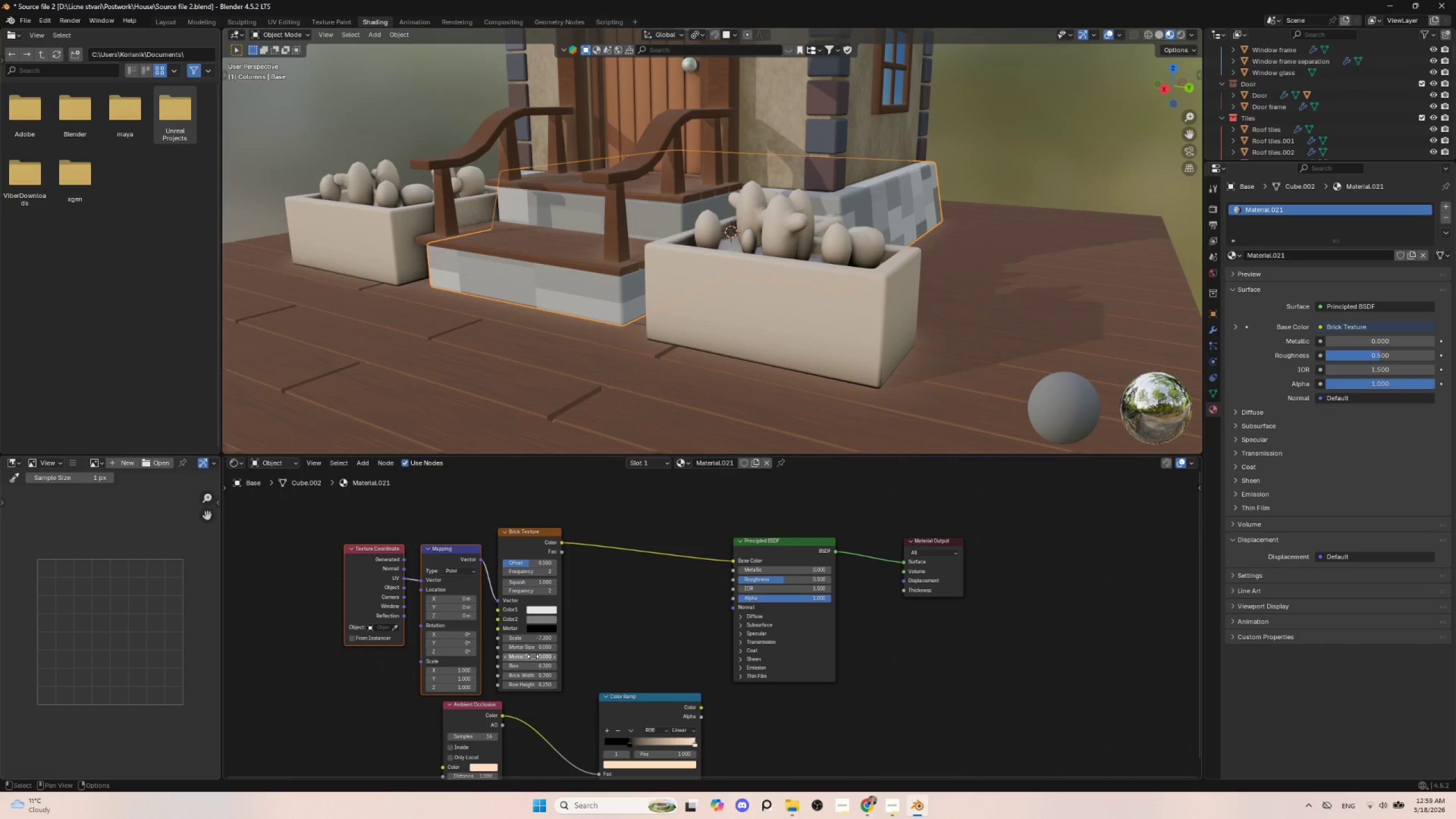 
hold_key(key=ShiftLeft, duration=1.53)
left_click_drag(start_coordinate=[531, 648], to_coordinate=[532, 641])
 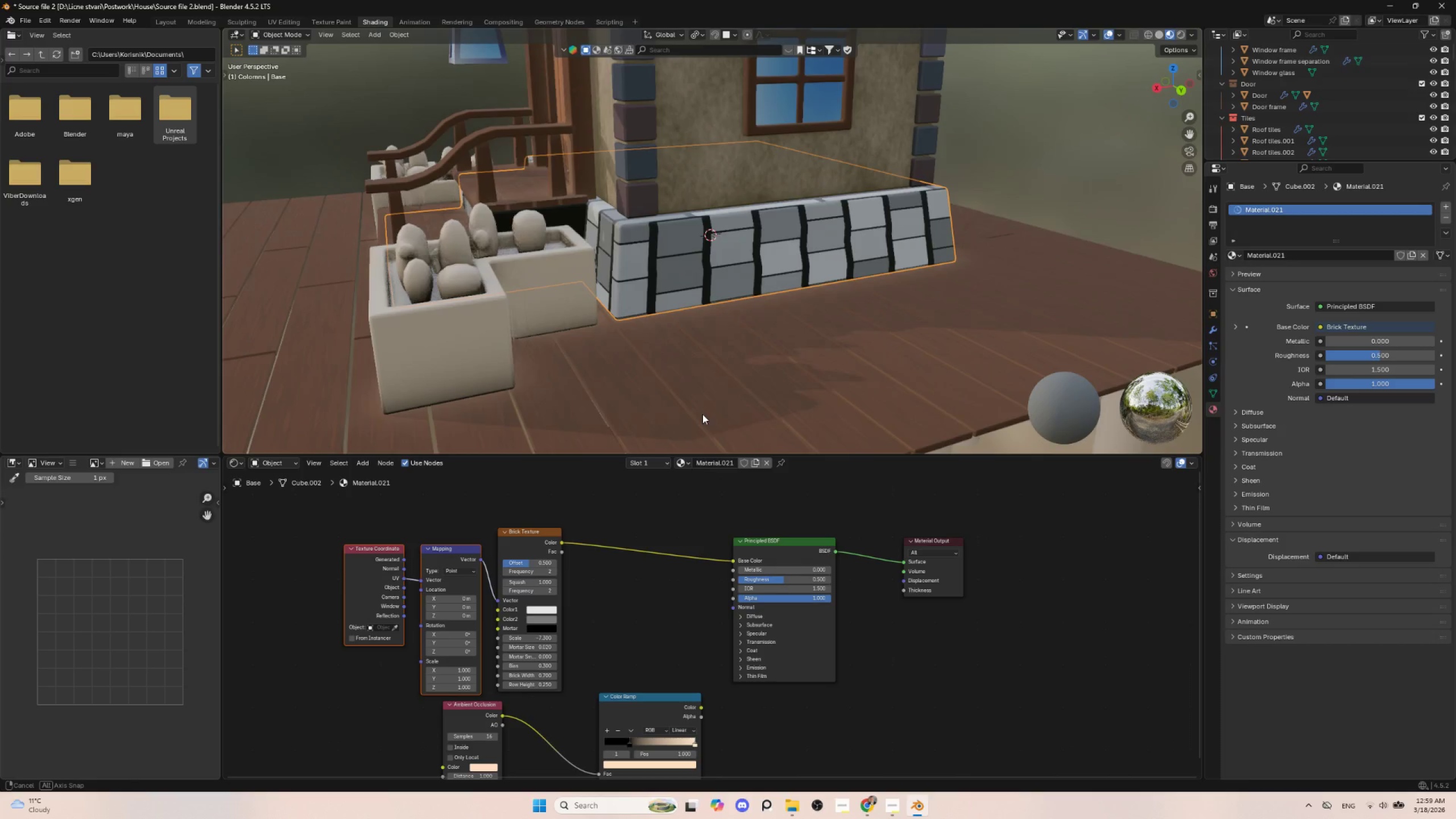 
hold_key(key=ShiftLeft, duration=1.51)
 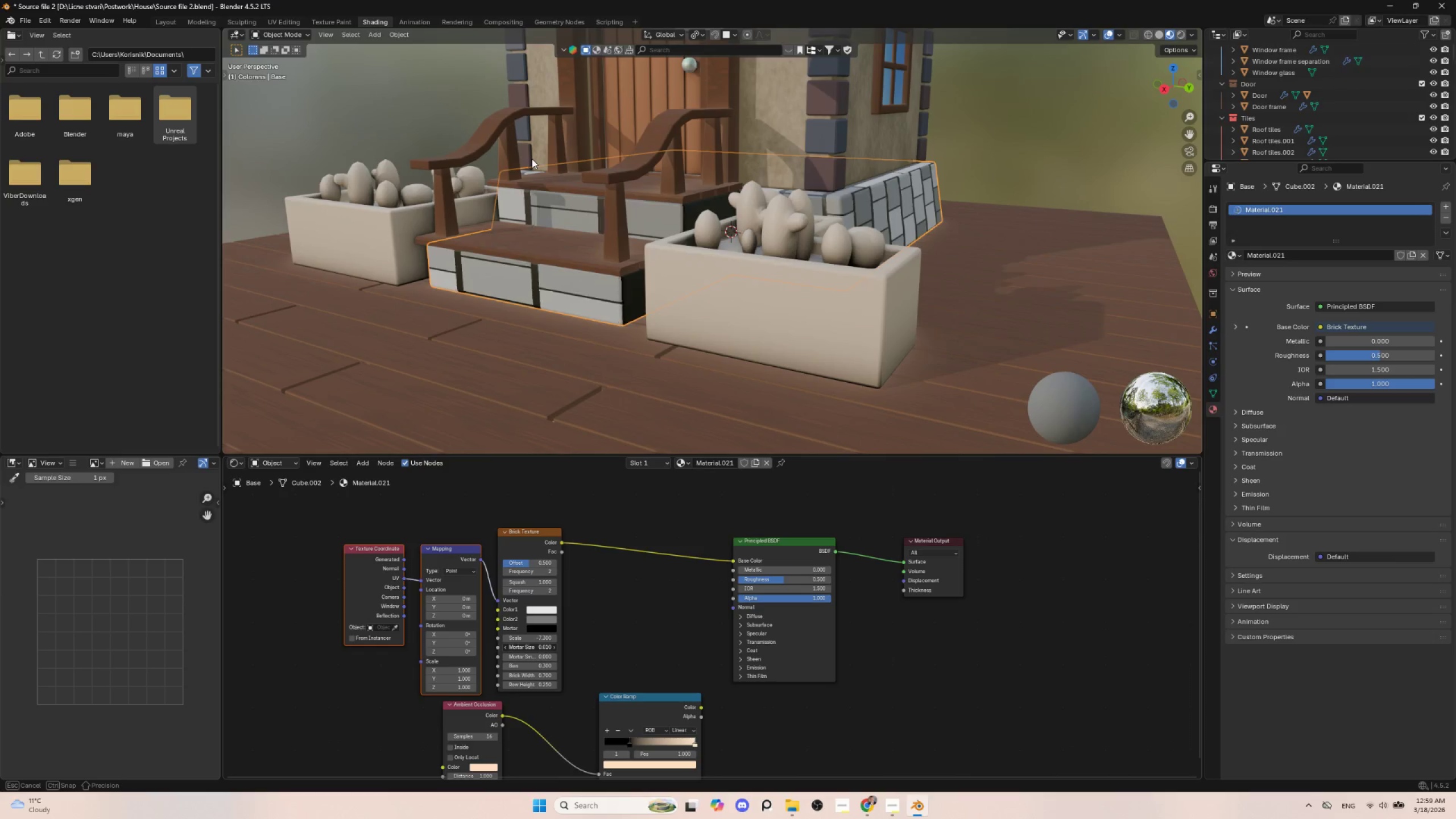 
hold_key(key=ShiftLeft, duration=1.52)
 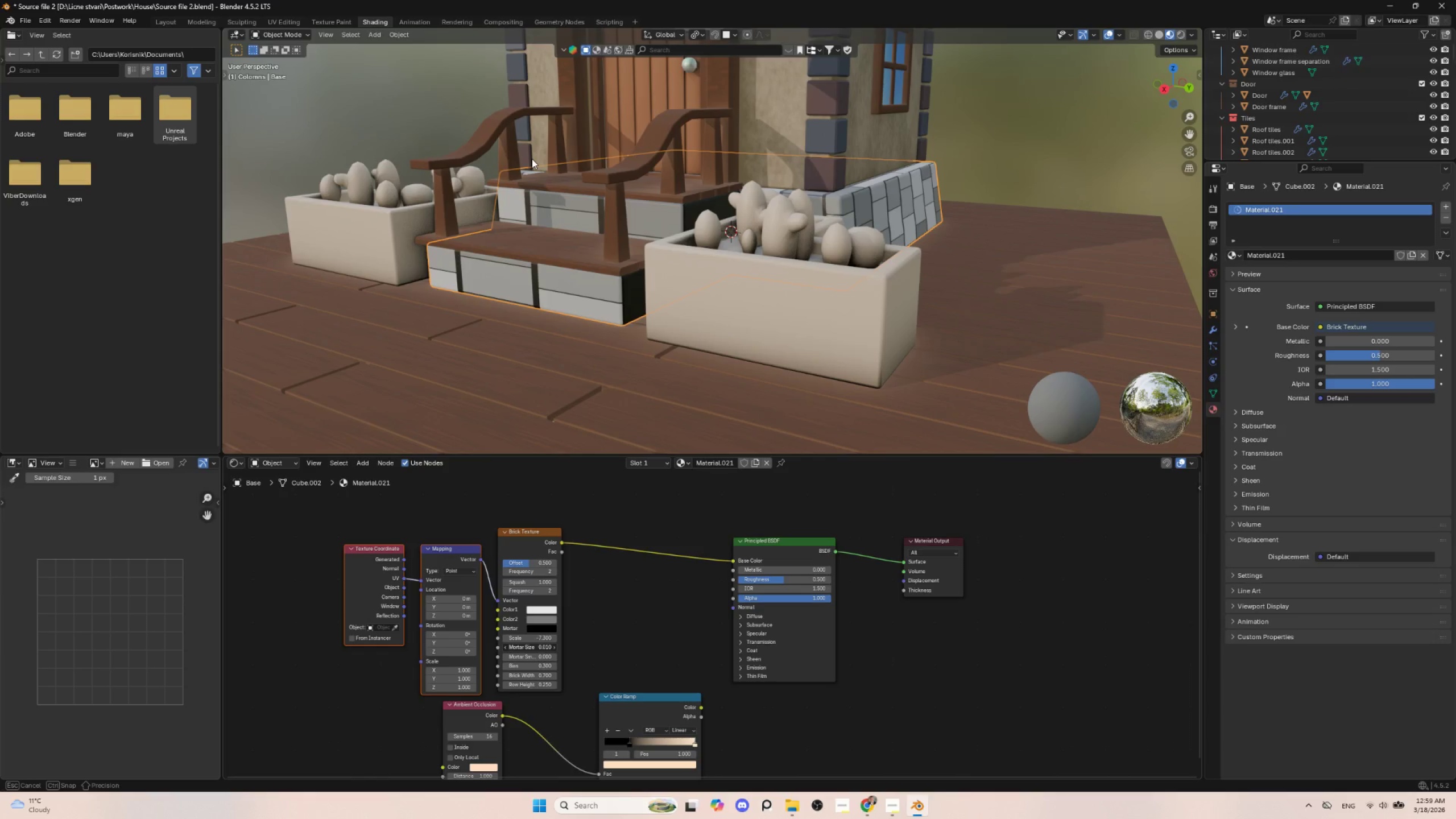 
hold_key(key=ShiftLeft, duration=1.52)
 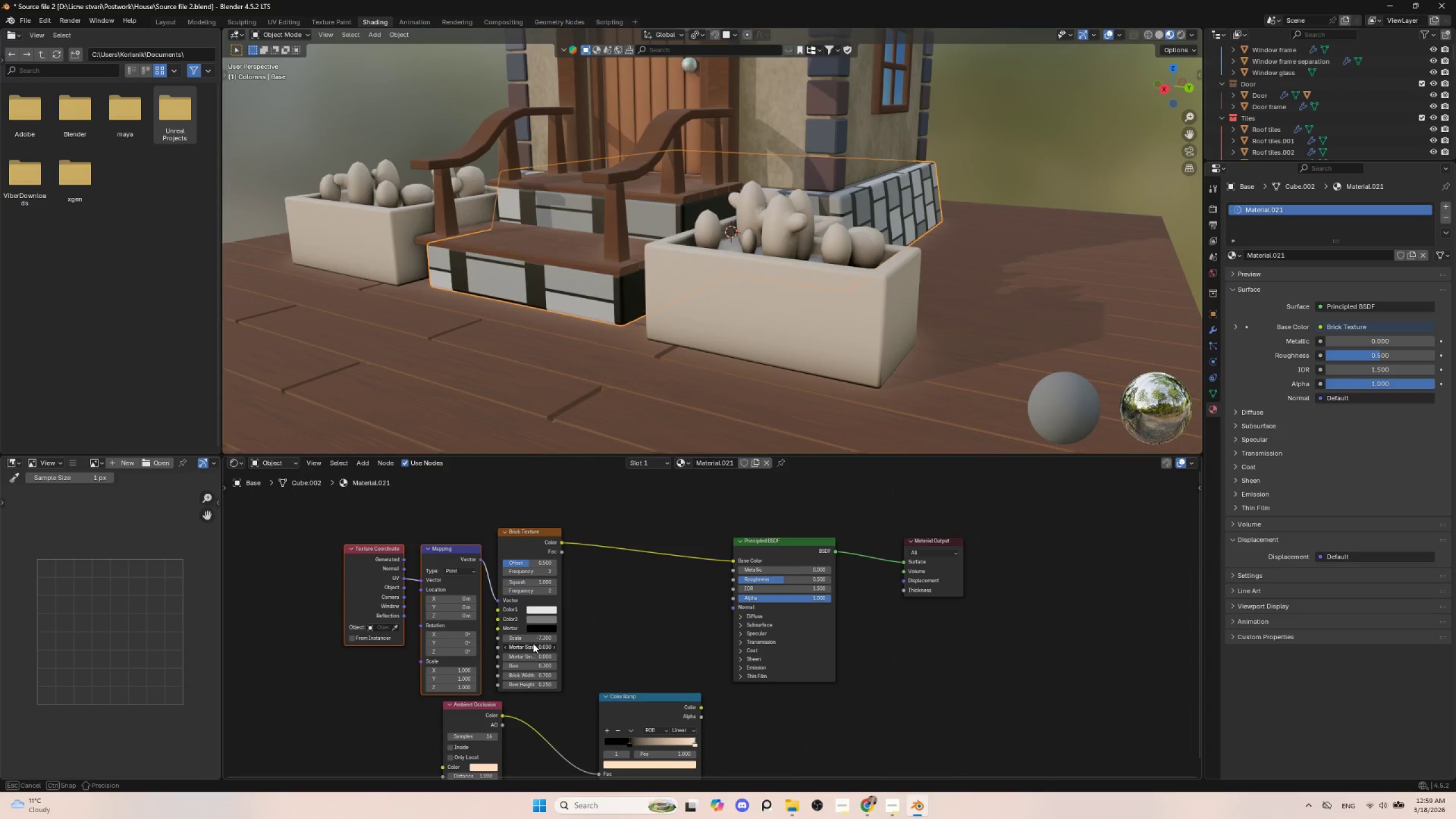 
hold_key(key=ShiftLeft, duration=1.51)
 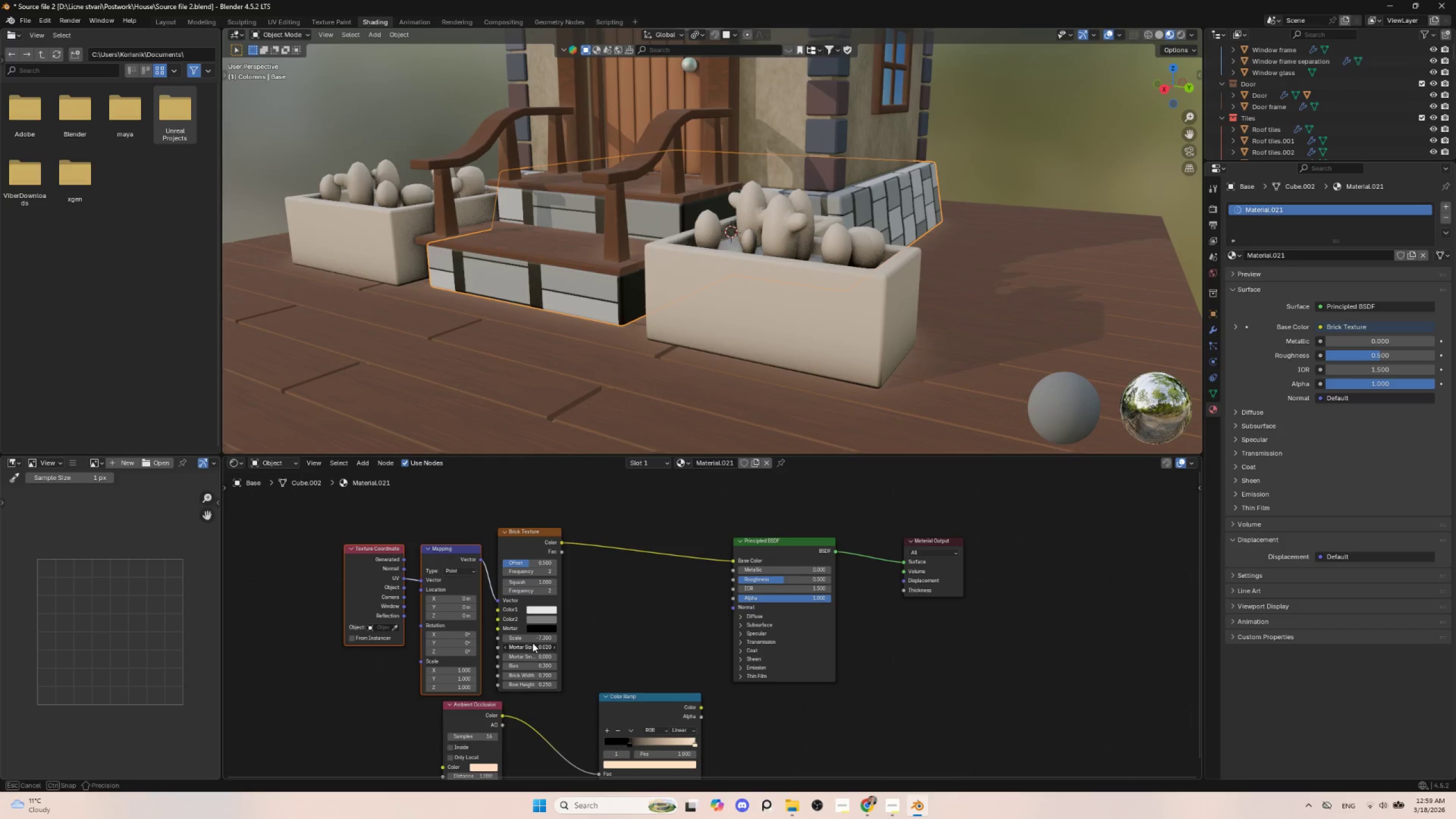 
hold_key(key=ShiftLeft, duration=1.5)
 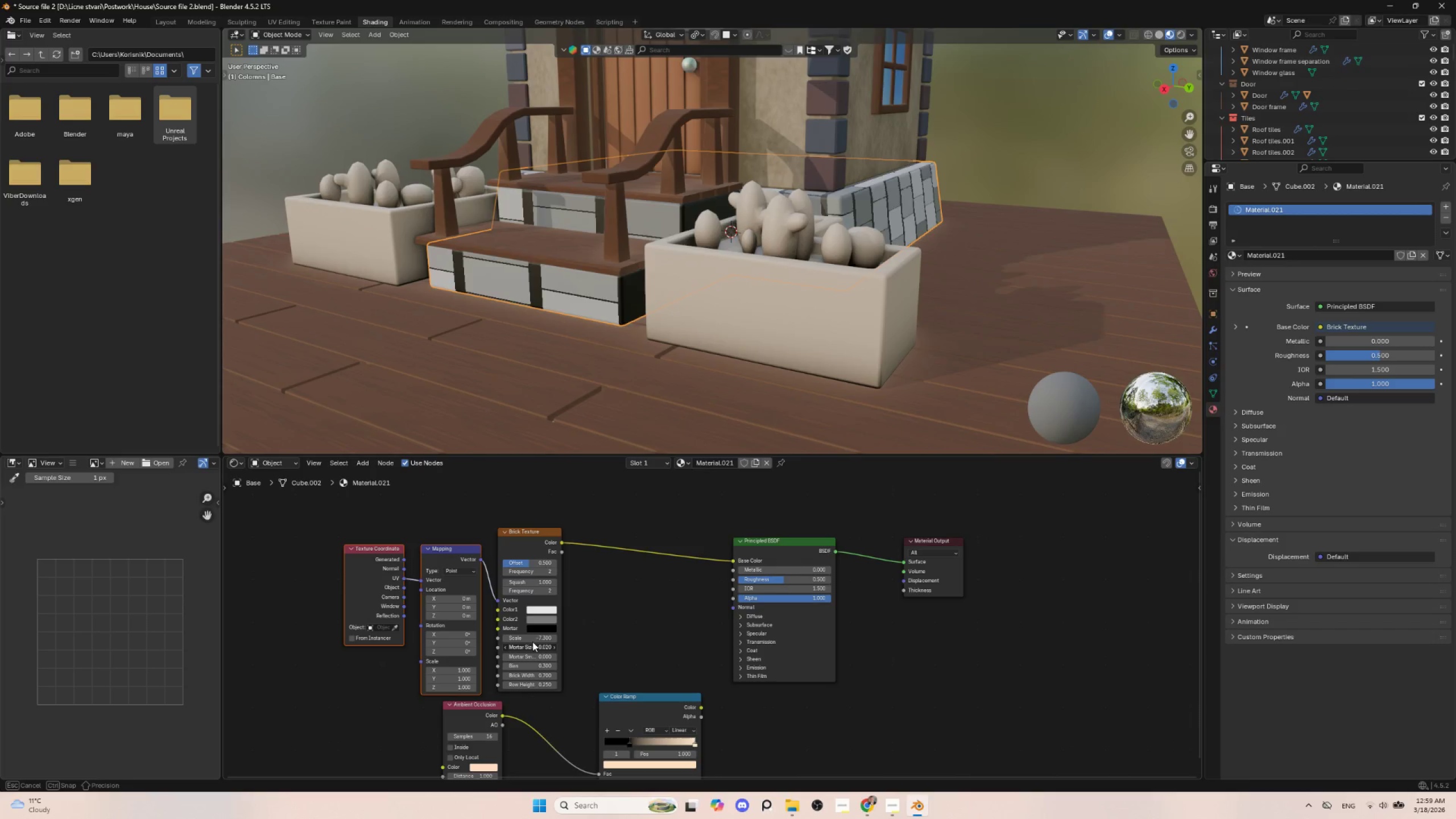 
hold_key(key=ShiftLeft, duration=1.19)
 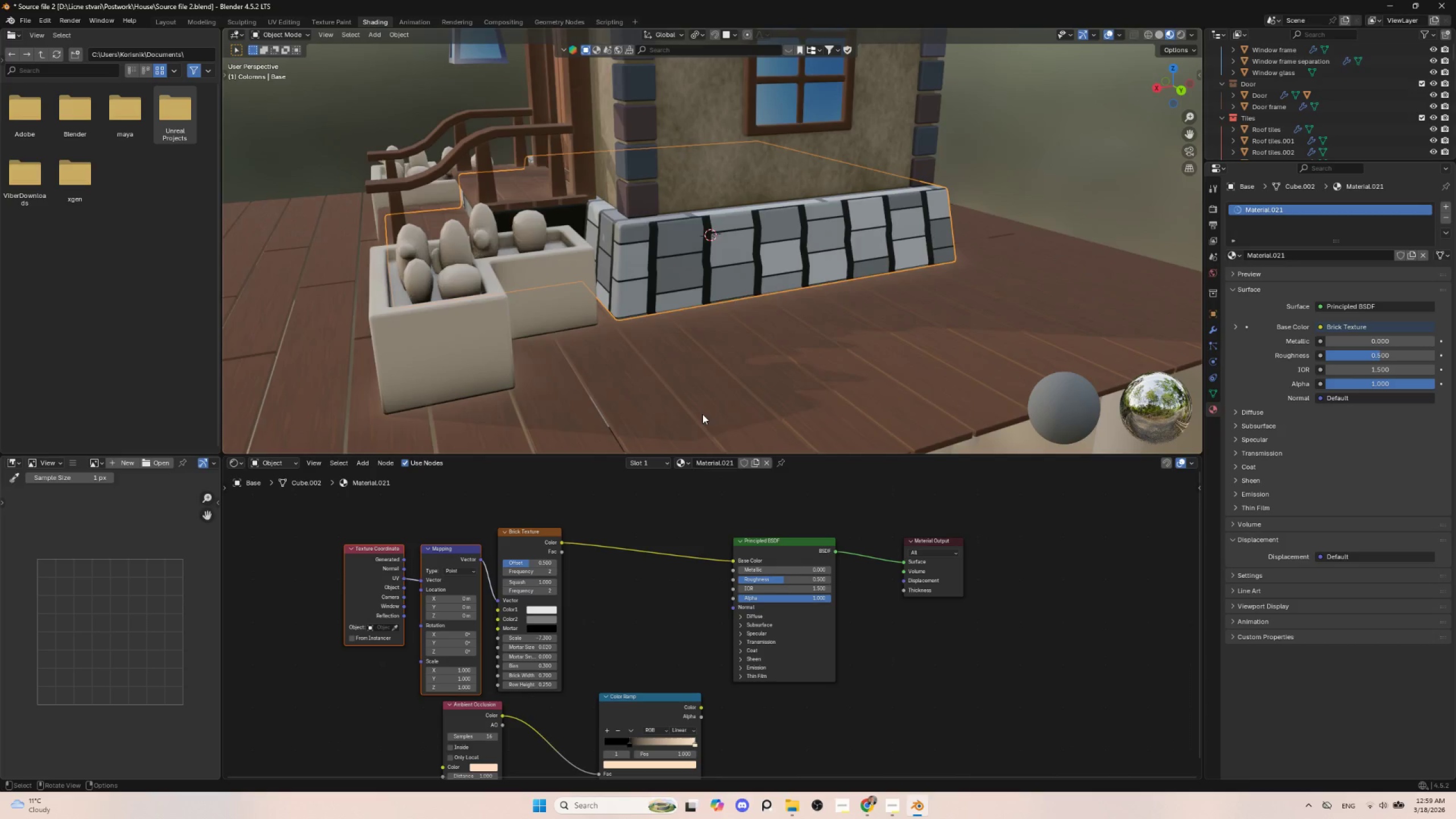 
scroll: coordinate [700, 419], scroll_direction: down, amount: 4.0
 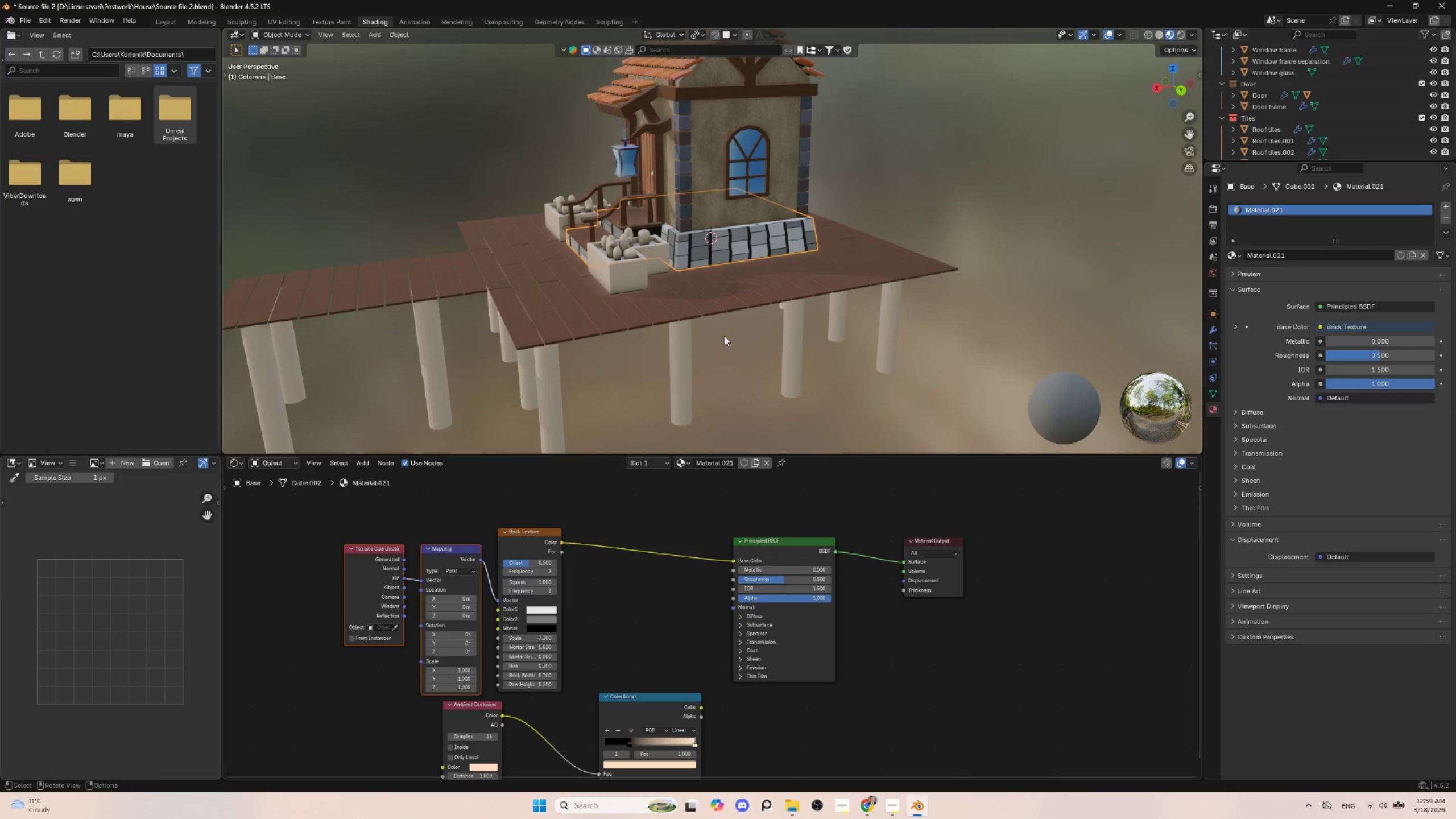 
key(Control+Z)
 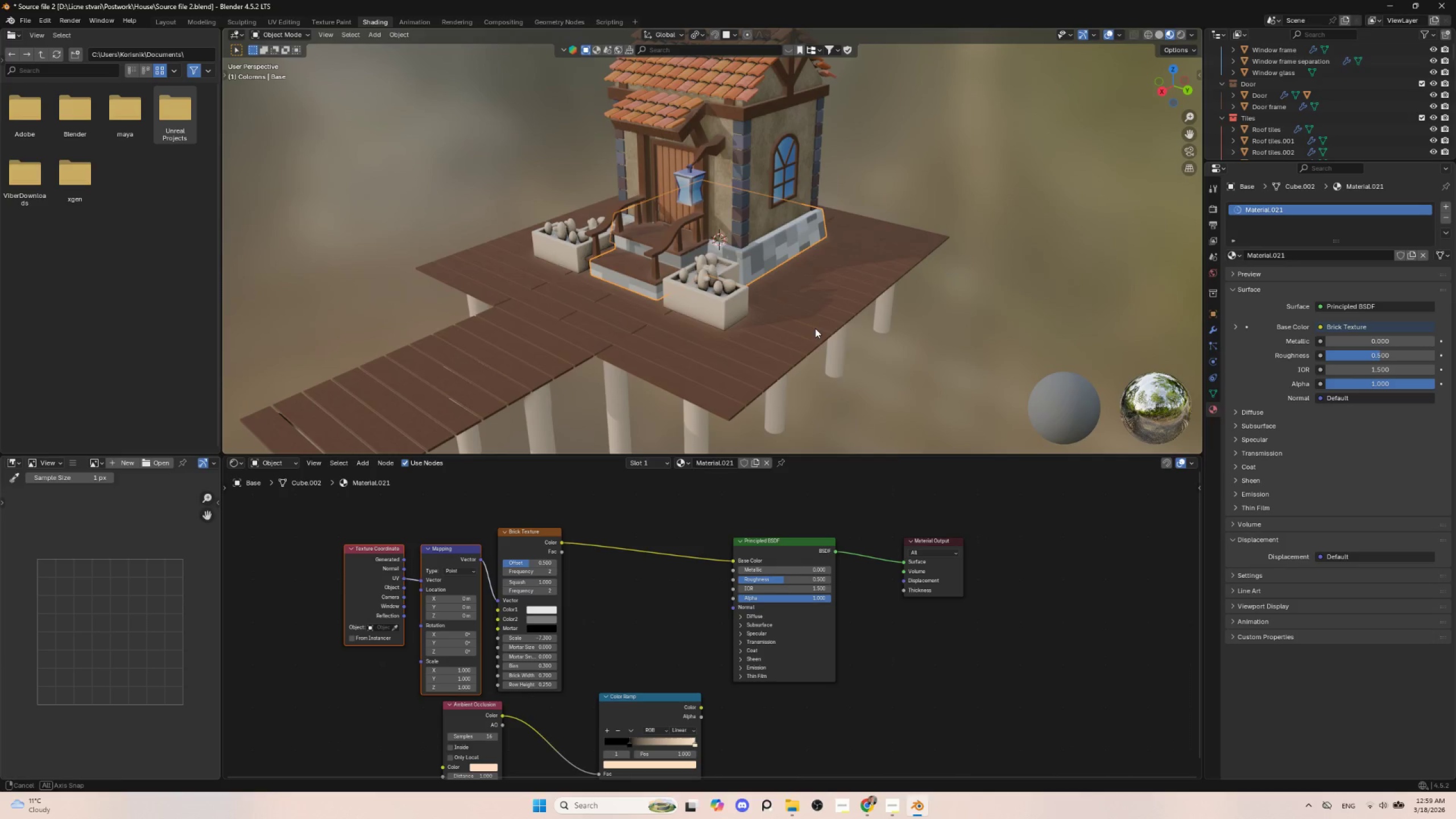 
scroll: coordinate [812, 351], scroll_direction: up, amount: 2.0
 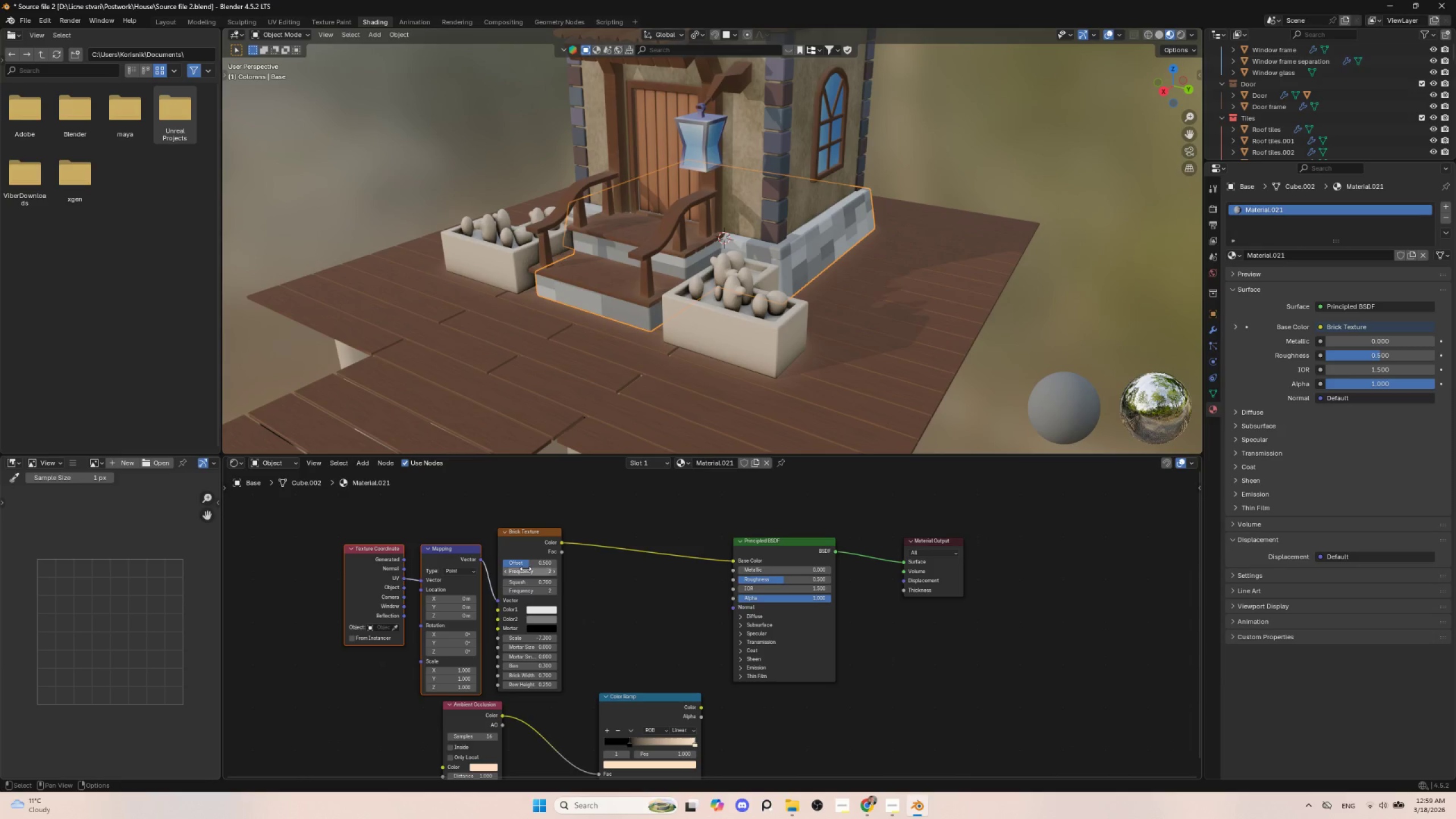 
wait(22.21)
 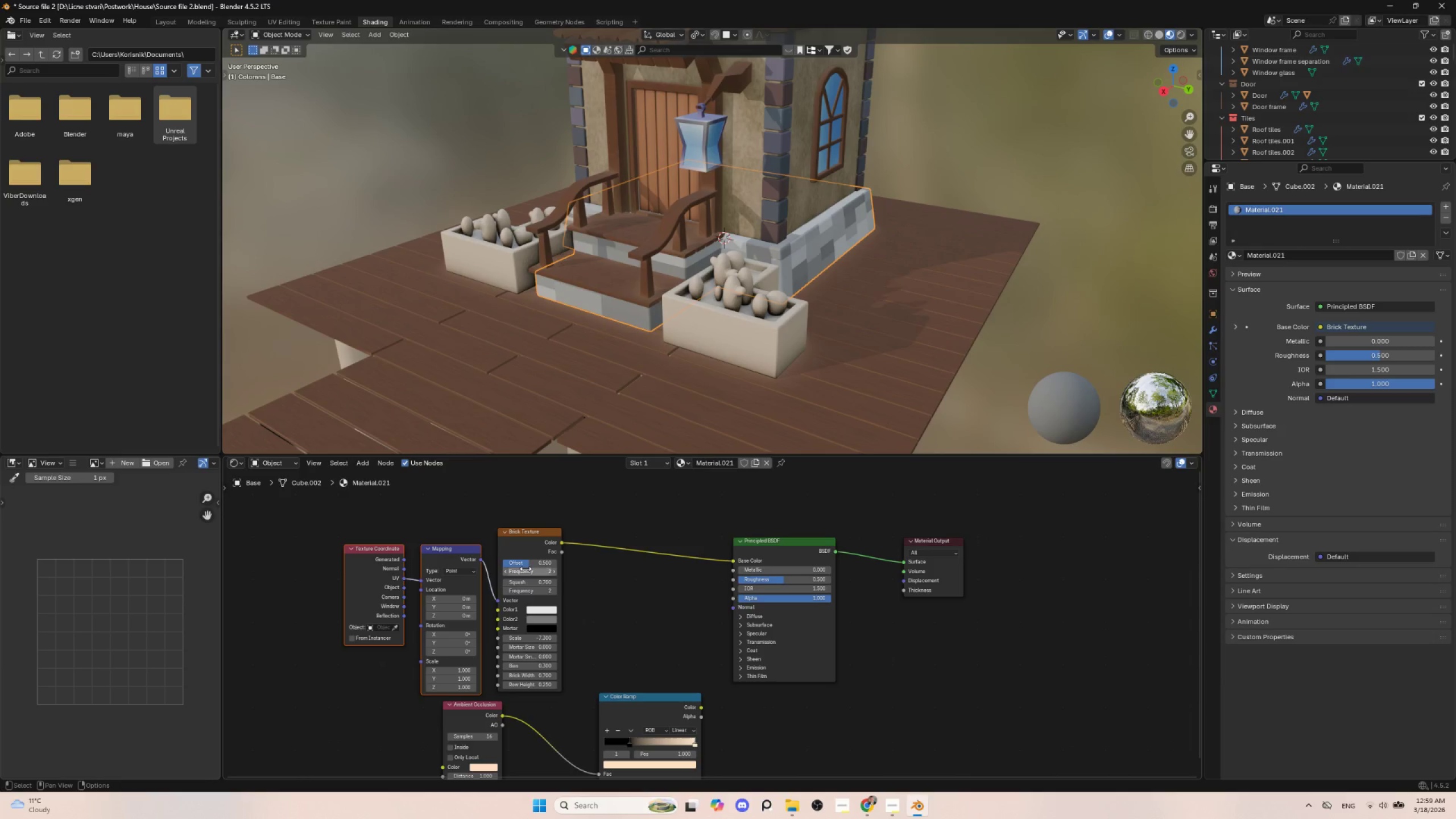 
left_click_drag(start_coordinate=[523, 593], to_coordinate=[535, 593])
 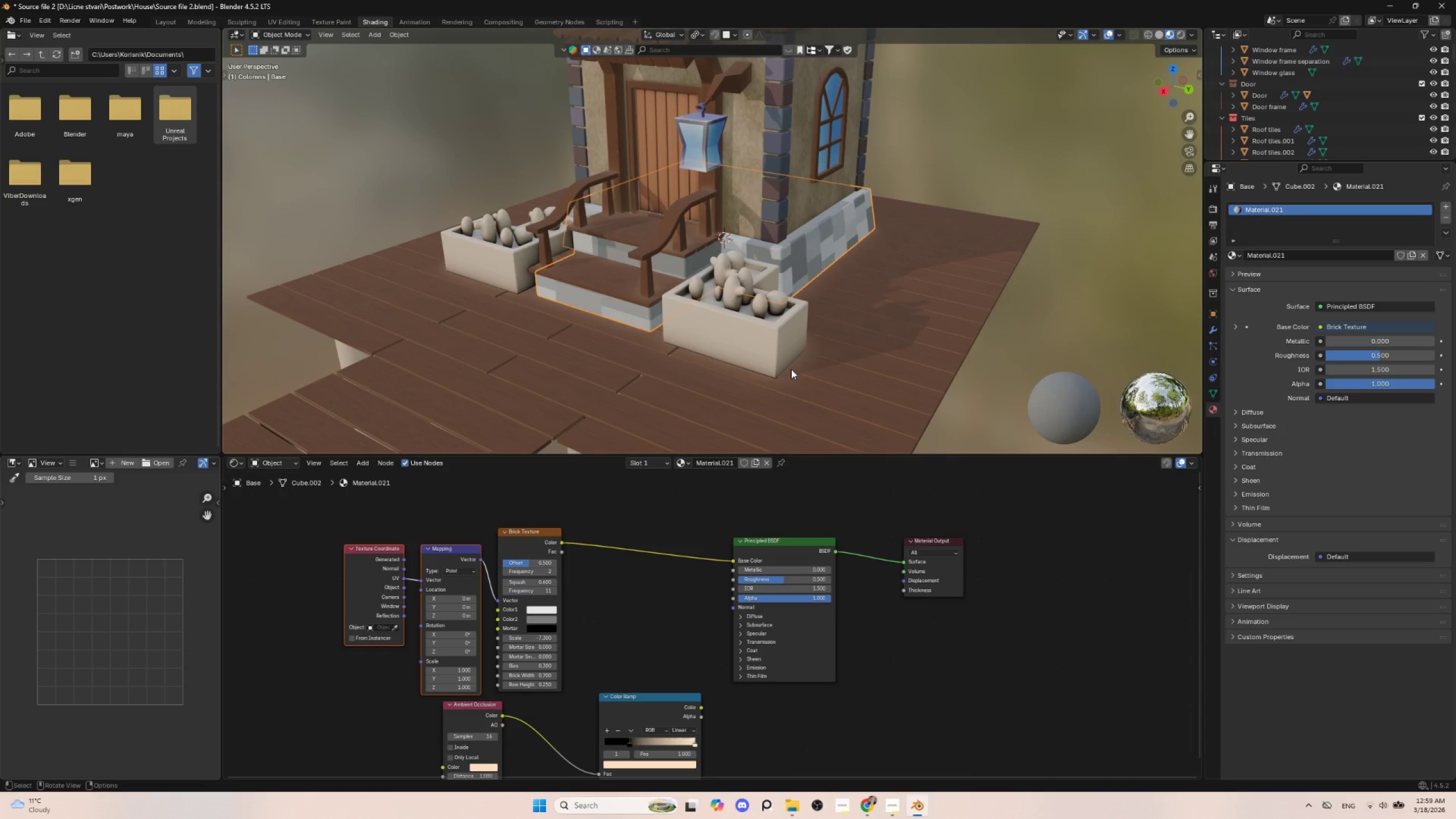 
key(Control+Z)
 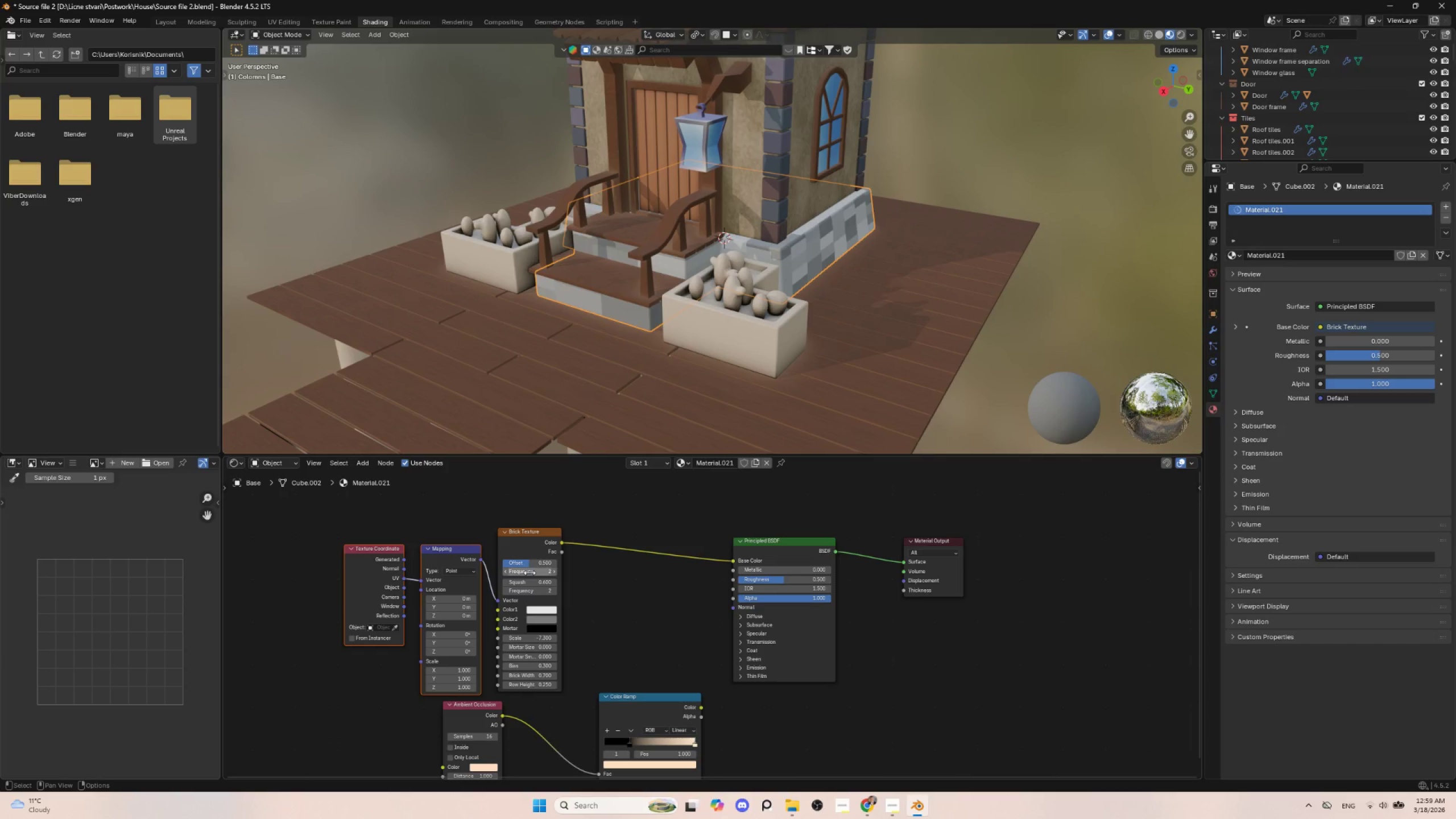 
left_click_drag(start_coordinate=[530, 573], to_coordinate=[541, 570])
 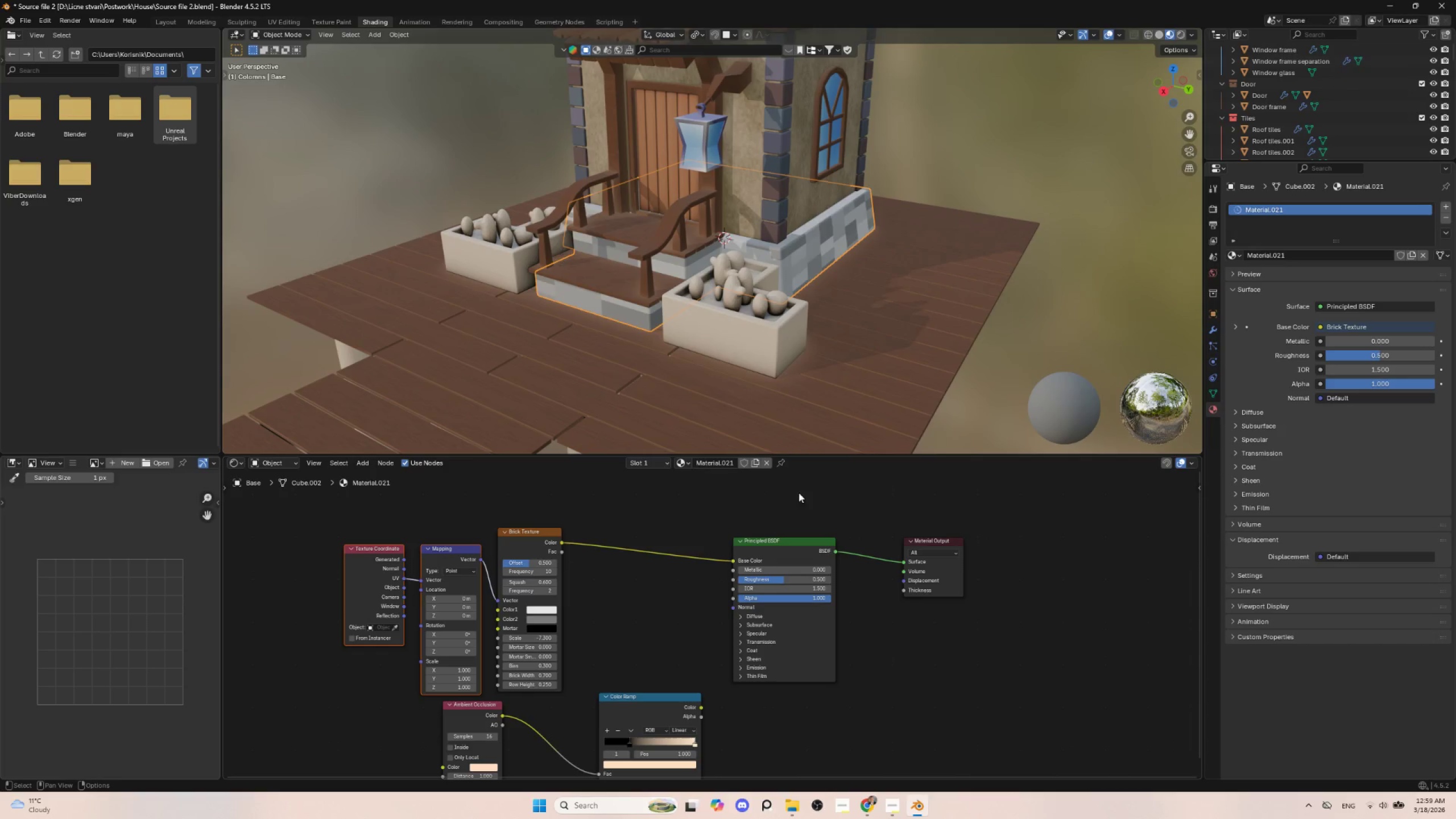 
hold_key(key=ControlLeft, duration=1.19)
 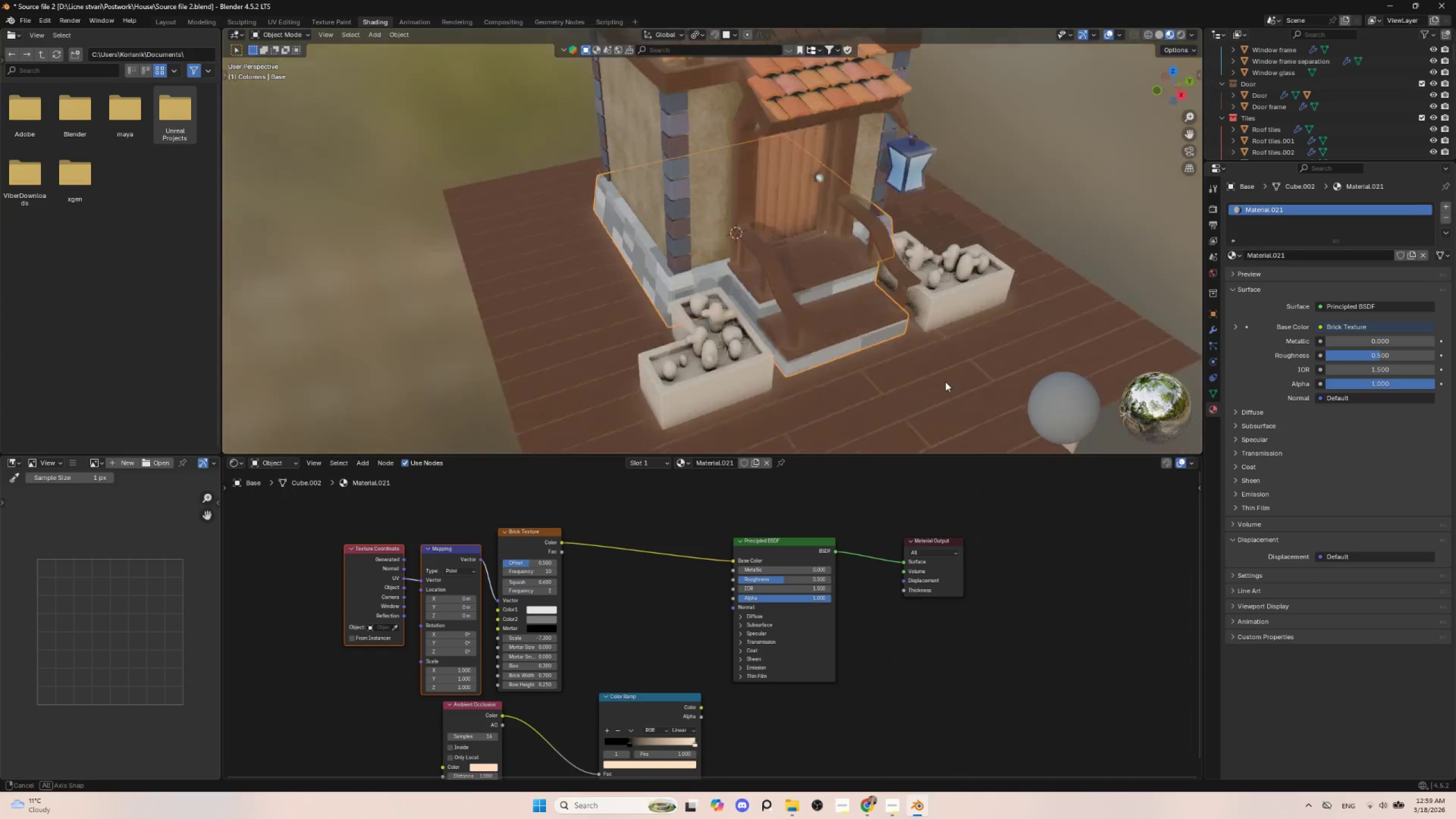 
scroll: coordinate [838, 358], scroll_direction: none, amount: 0.0
 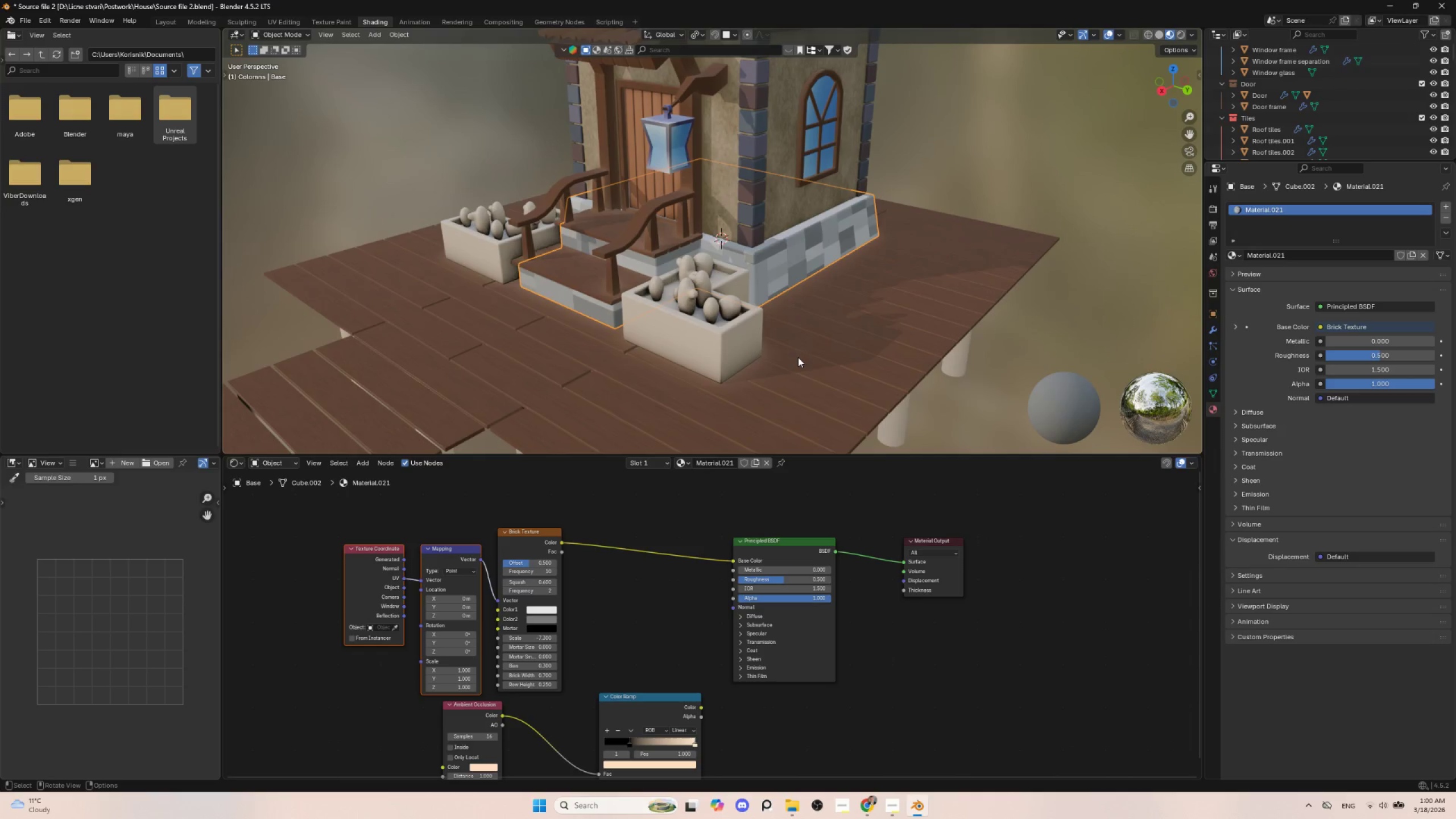 
scroll: coordinate [802, 363], scroll_direction: down, amount: 3.0
 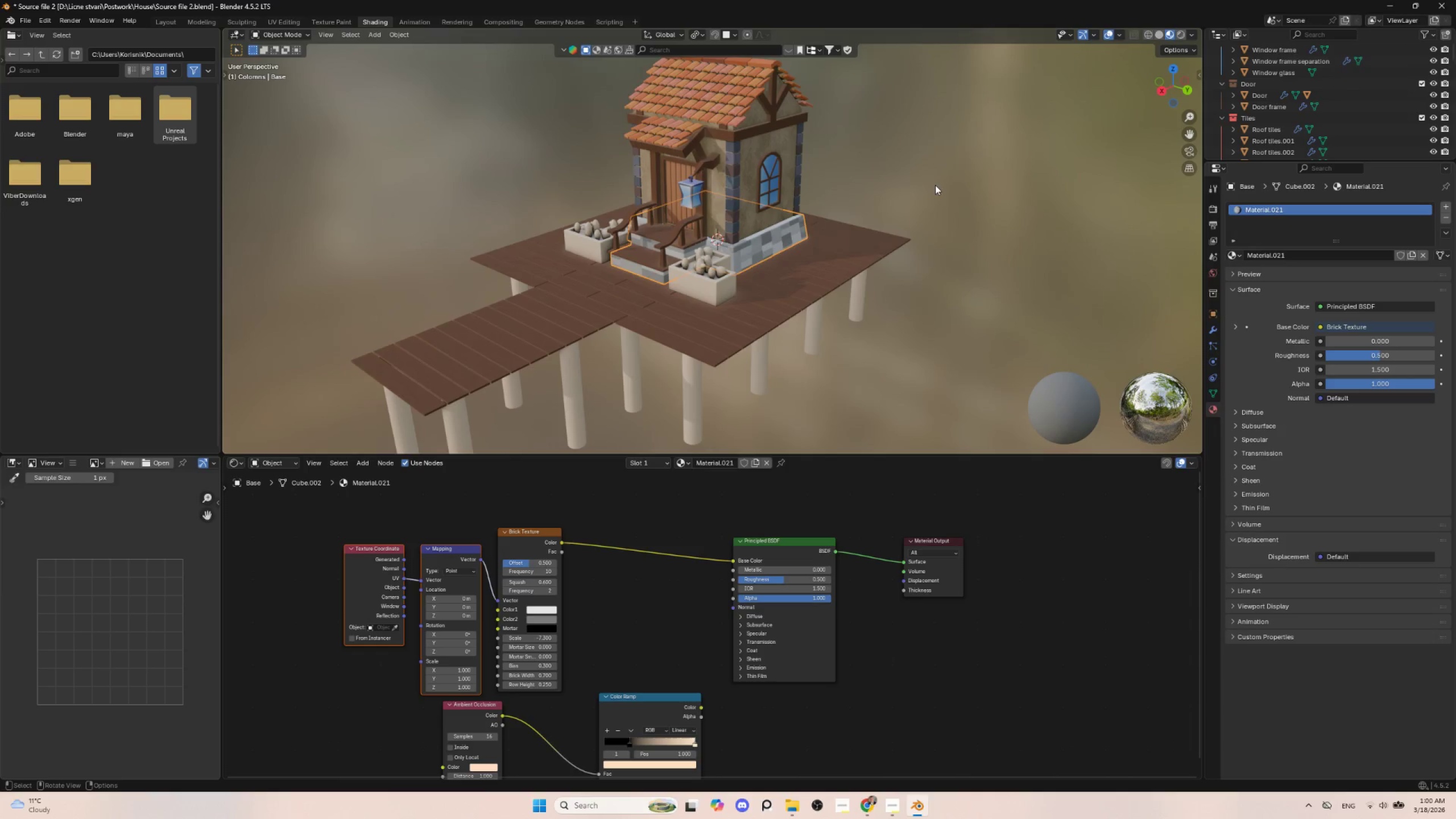 
left_click([935, 185])
 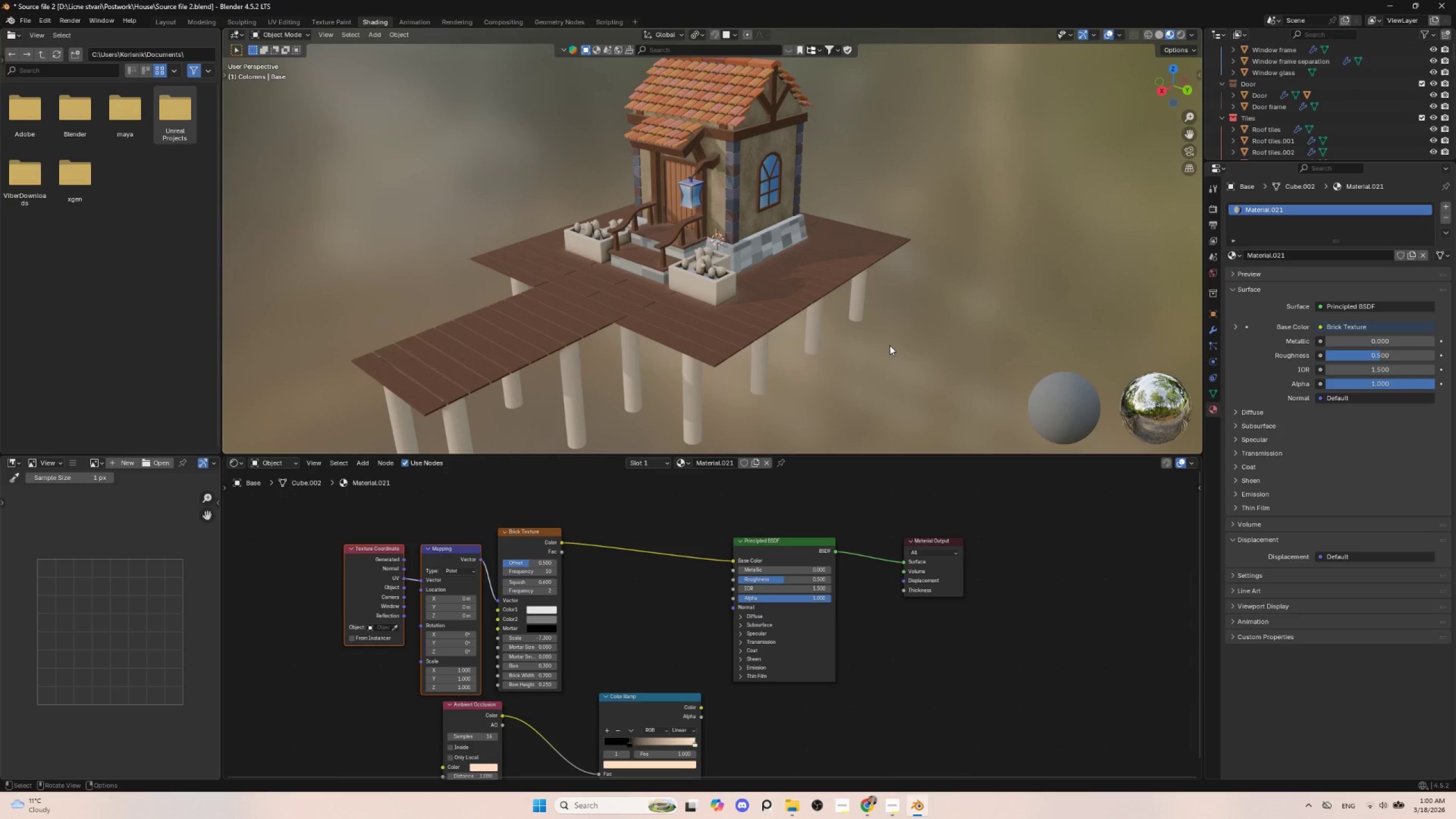 
scroll: coordinate [890, 345], scroll_direction: up, amount: 2.0
 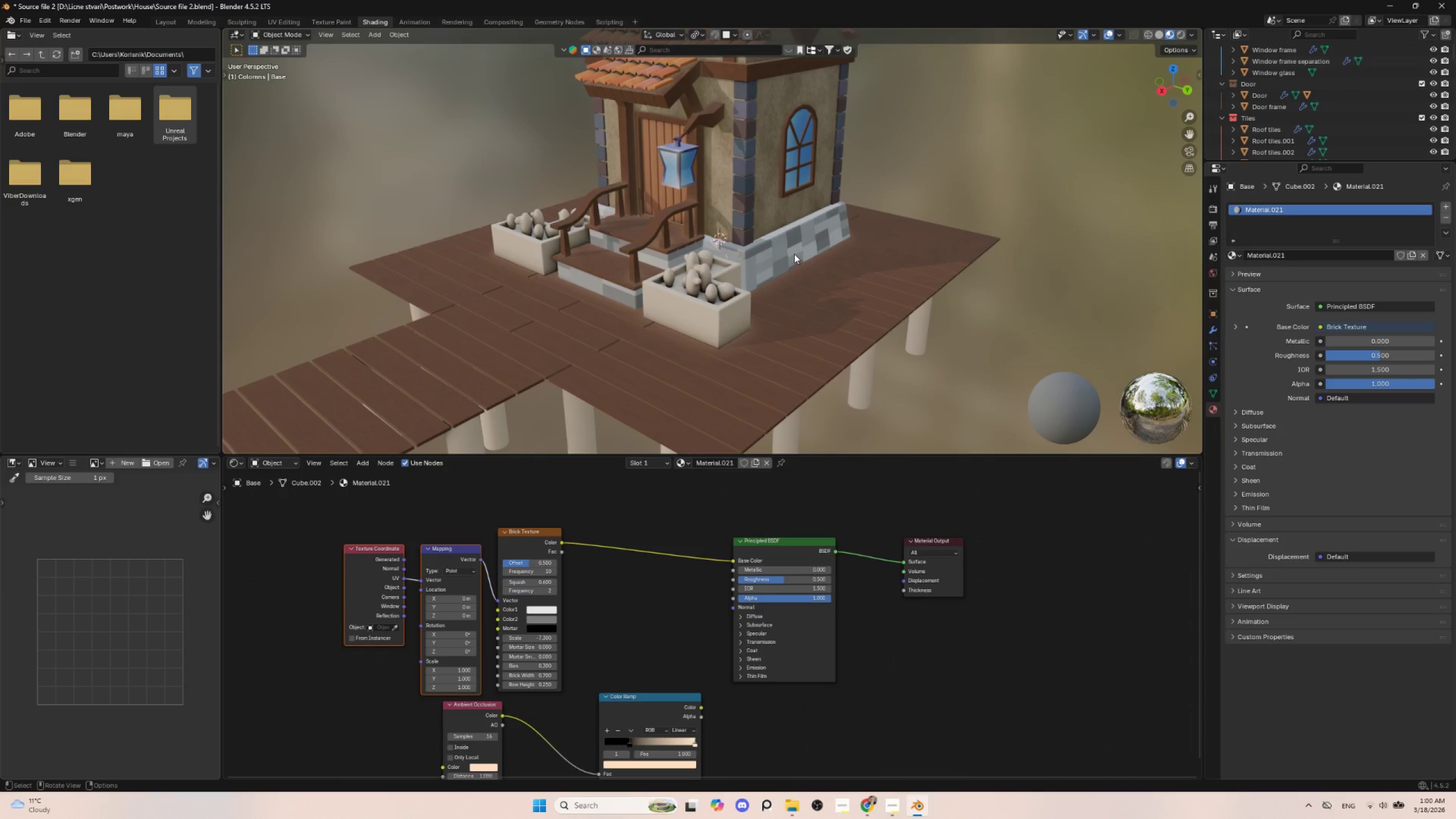 
left_click([792, 250])
 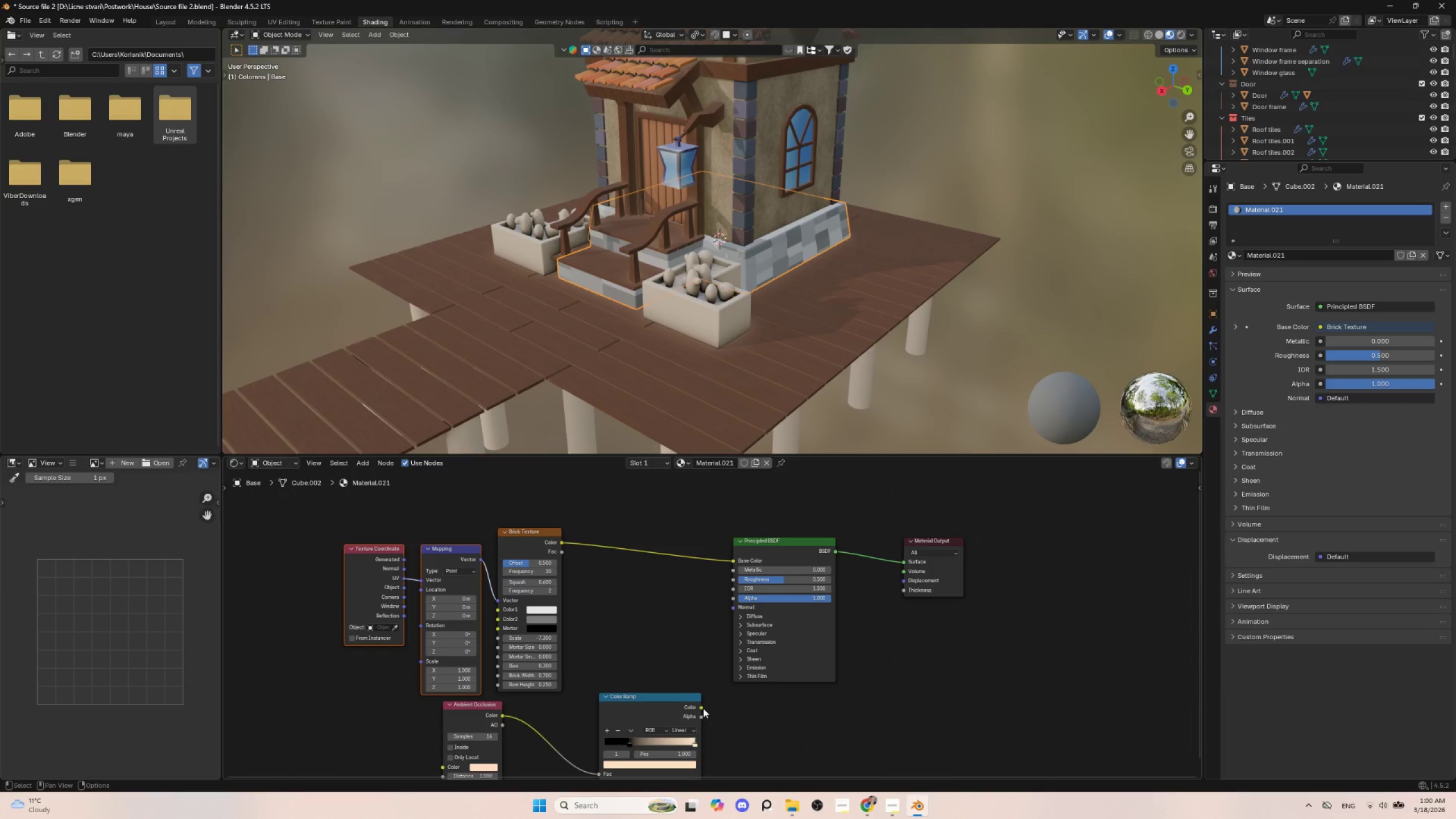 
wait(7.8)
 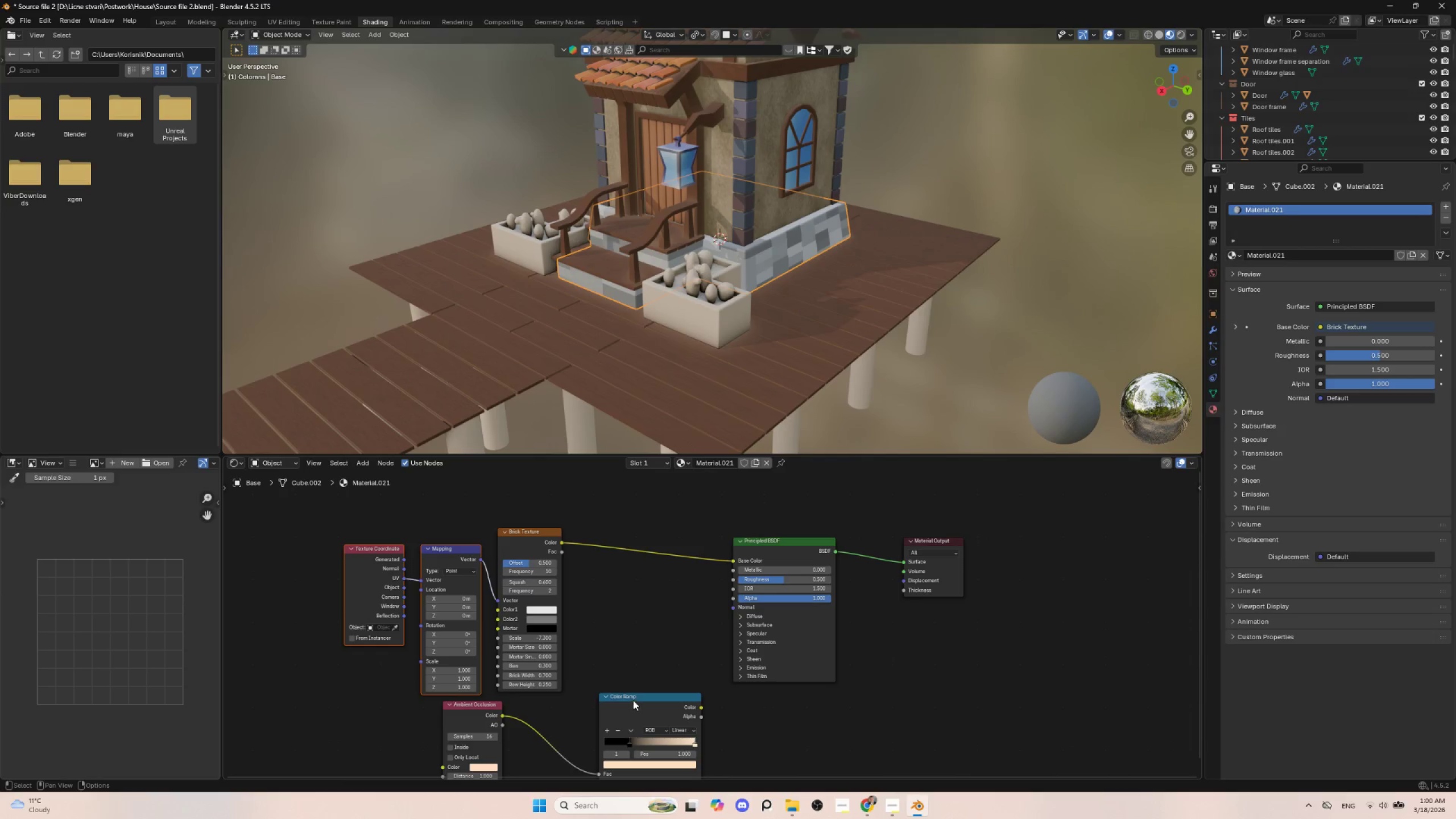 
left_click([632, 603])
 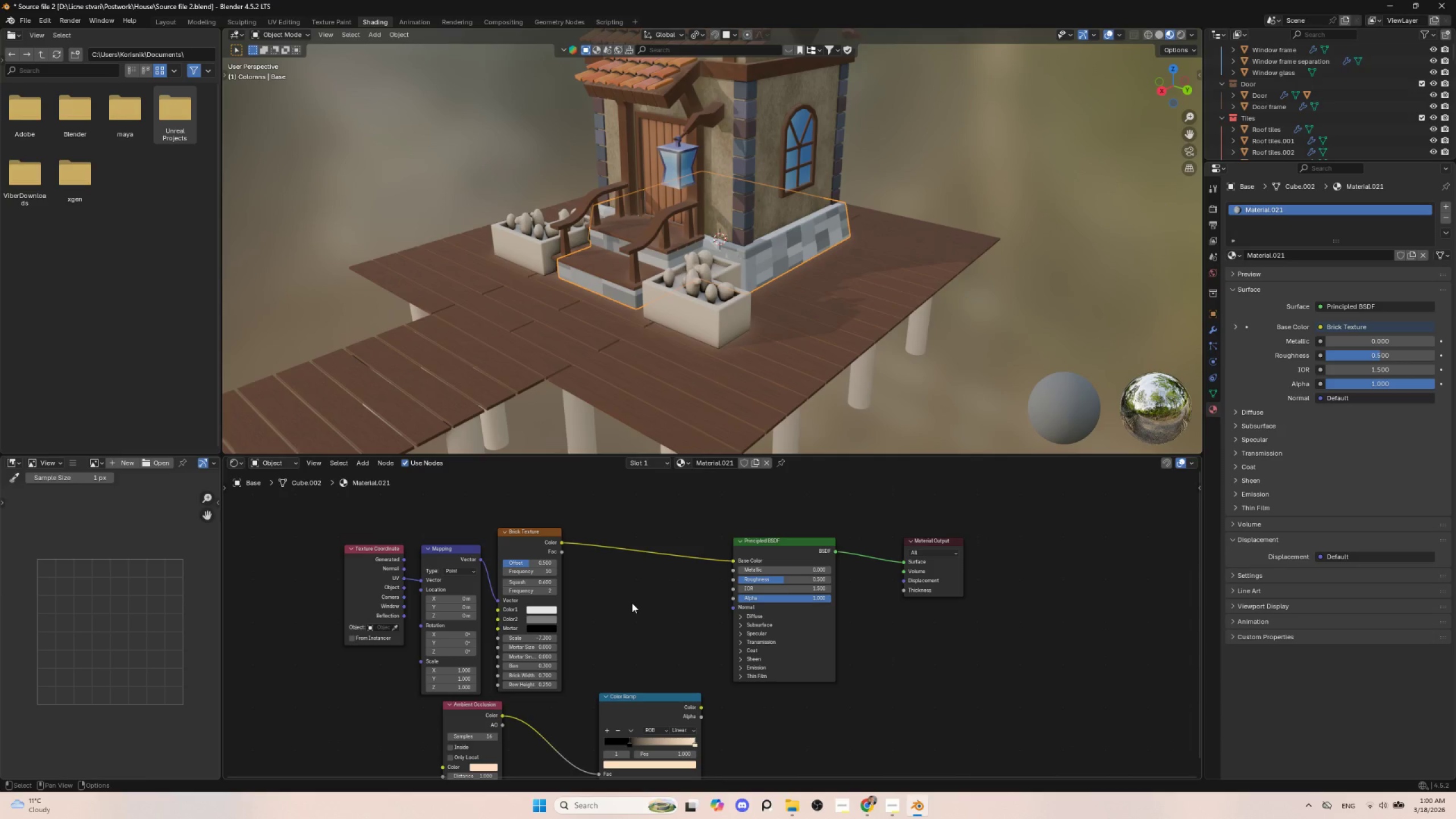 
key(Shift+A)
 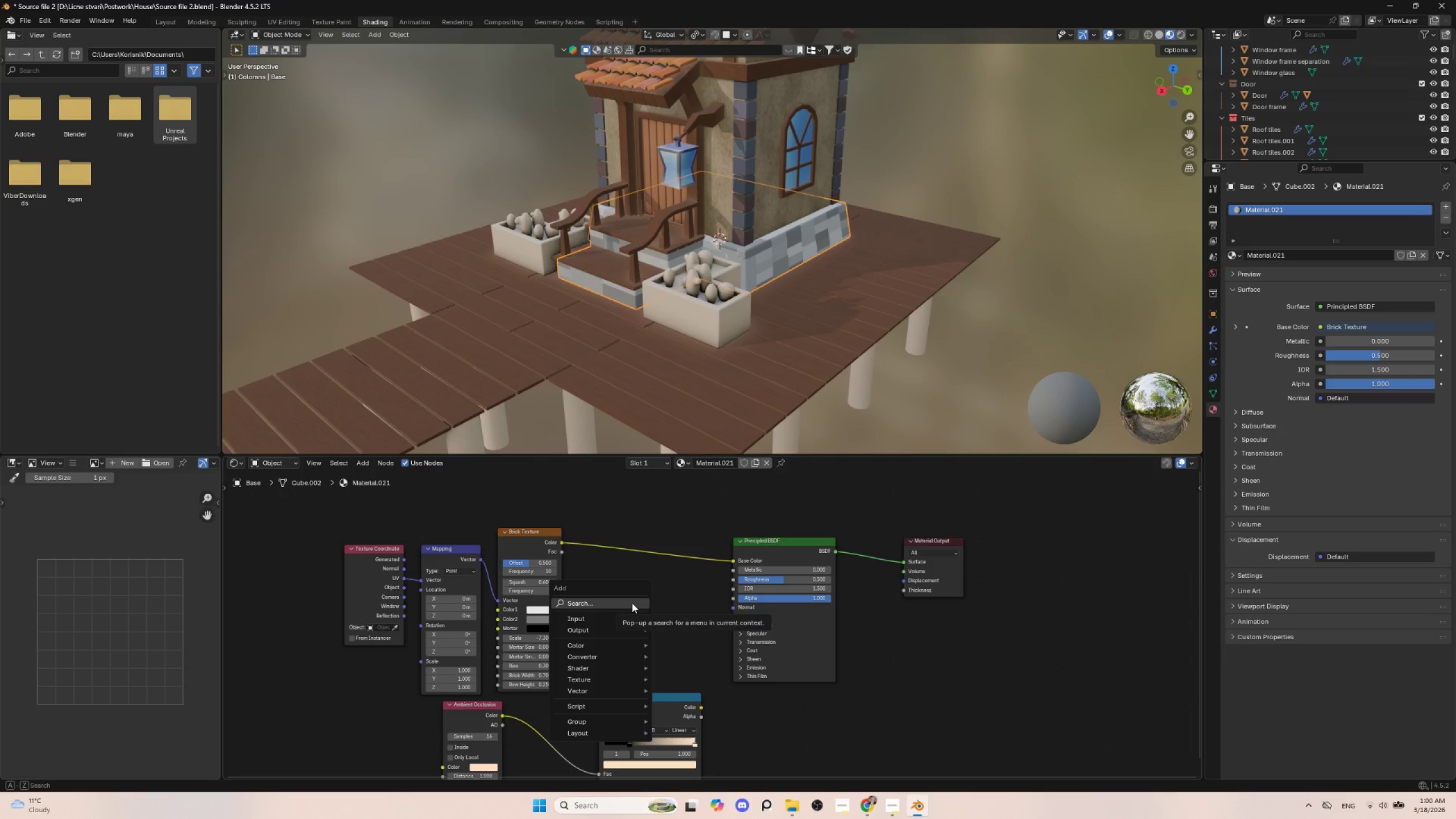 
left_click([632, 603])
 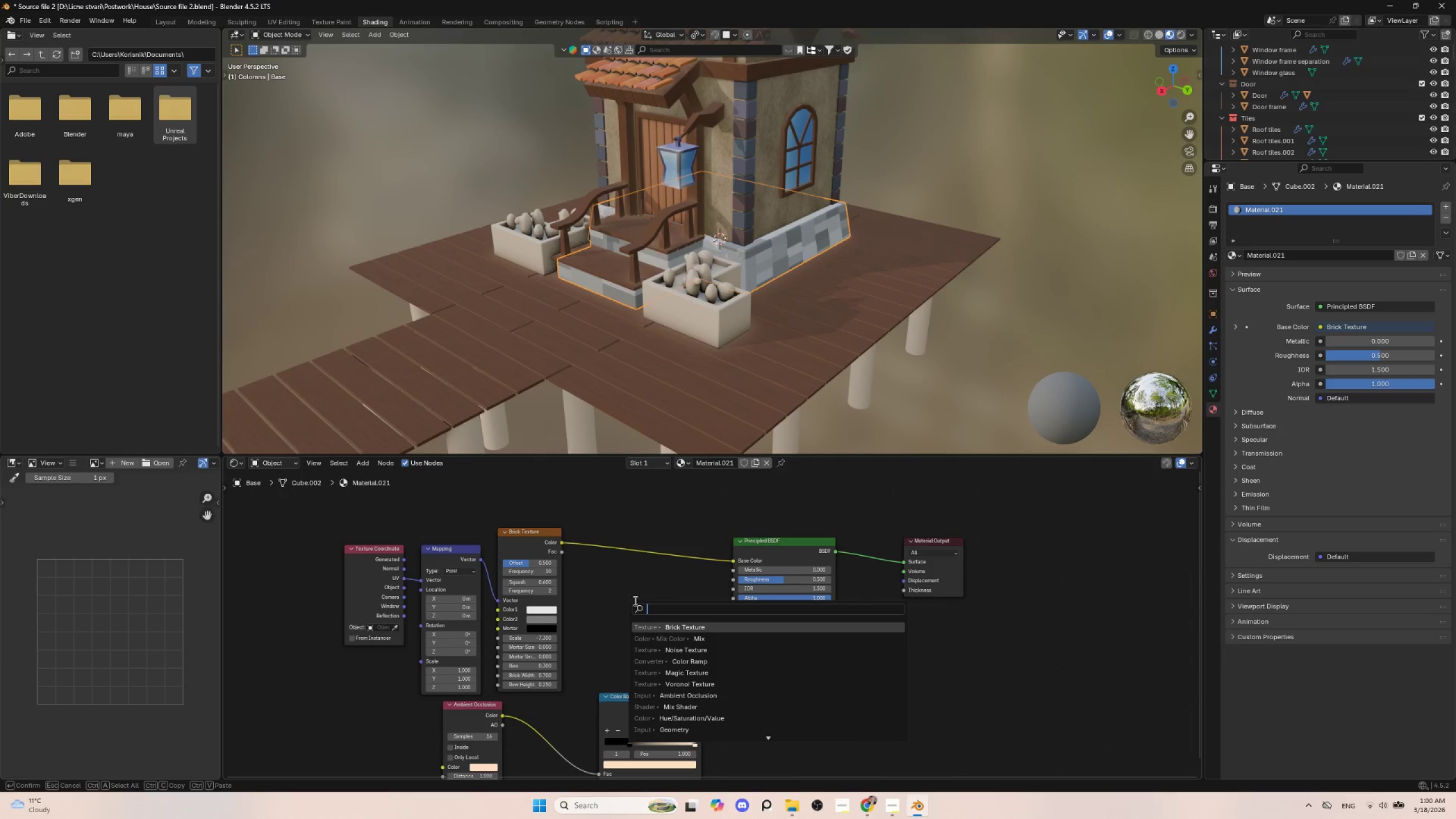 
key(Escape)
 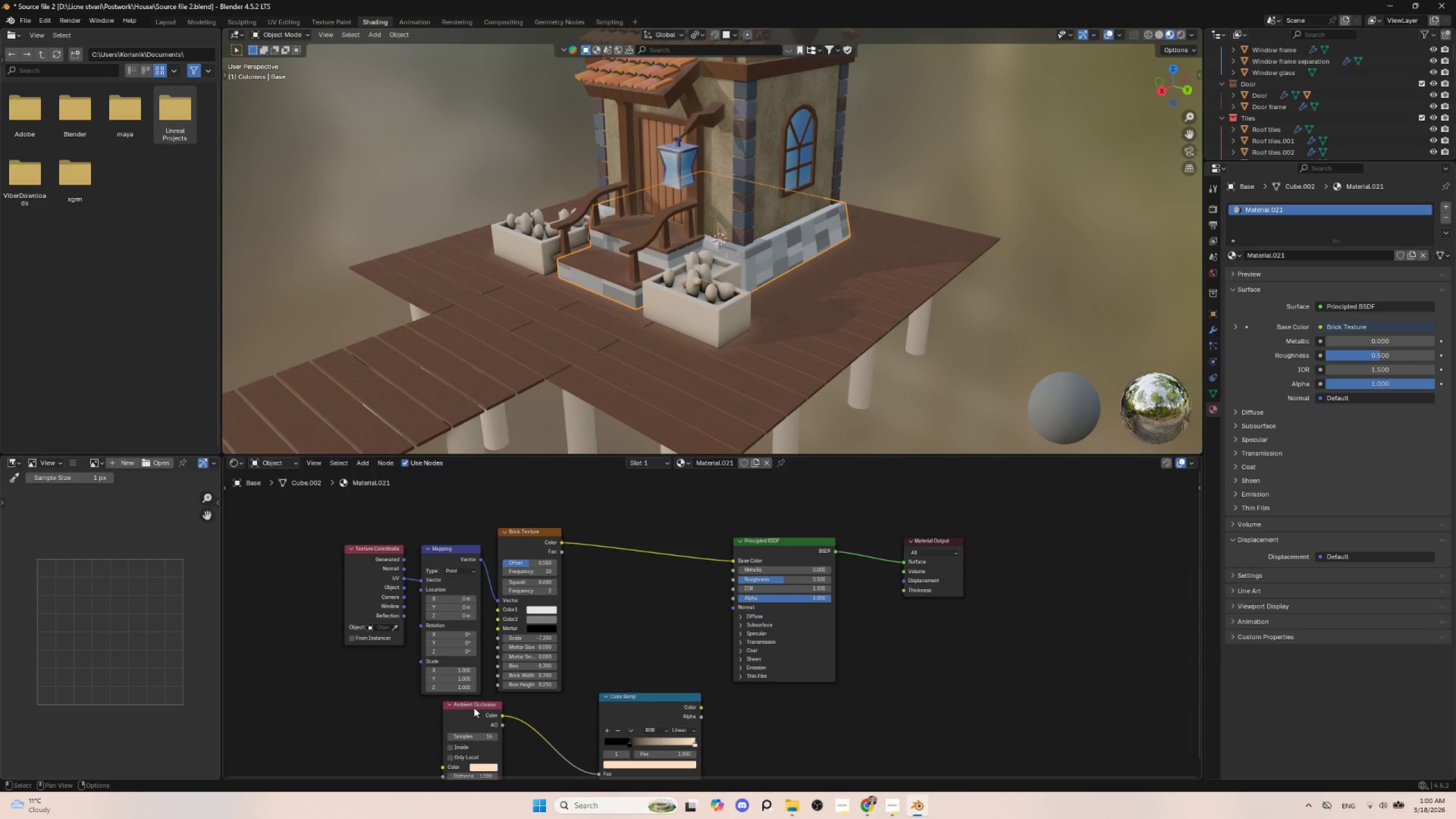 
left_click_drag(start_coordinate=[474, 705], to_coordinate=[616, 526])
 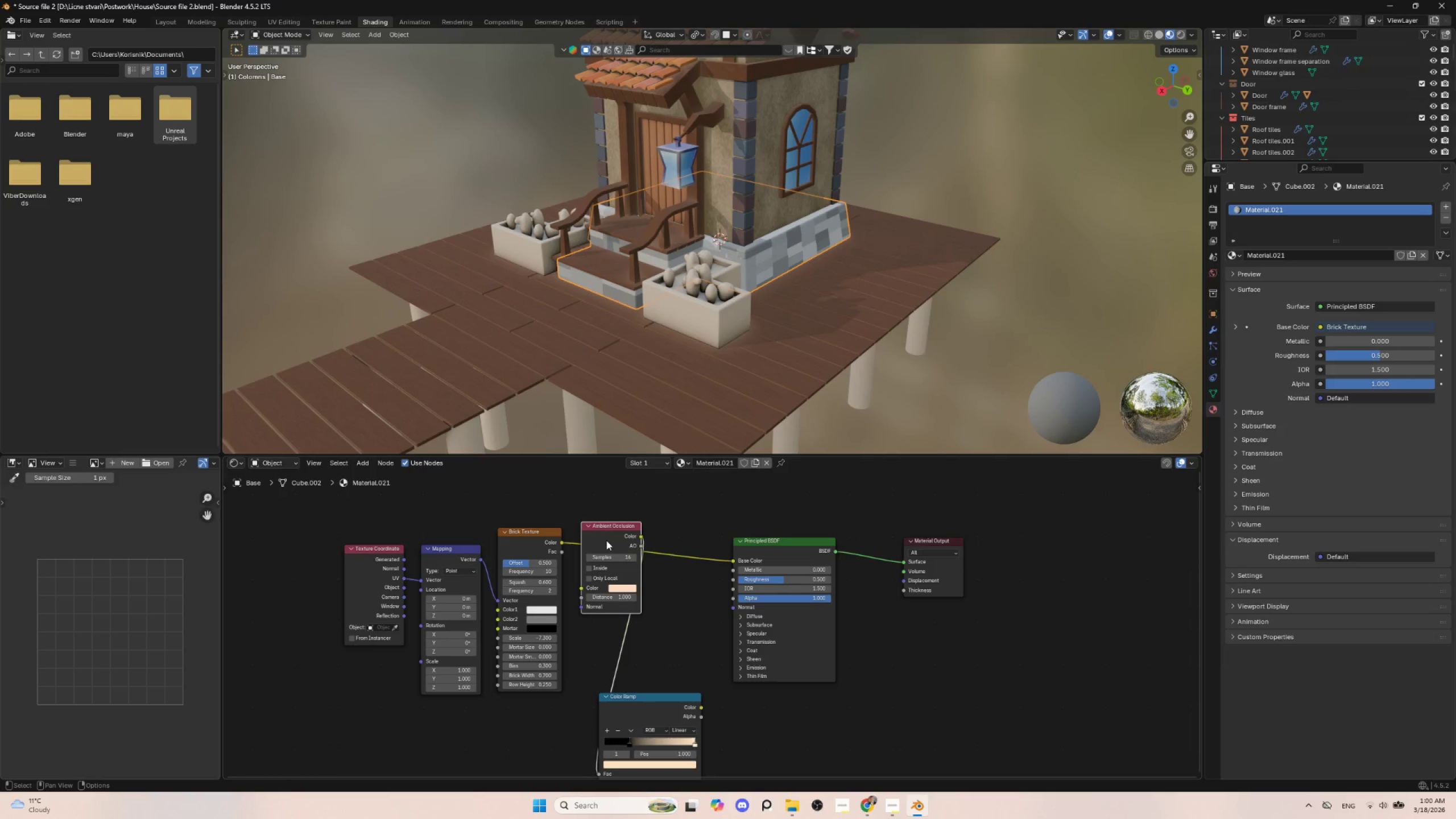 
left_click_drag(start_coordinate=[609, 526], to_coordinate=[500, 706])
 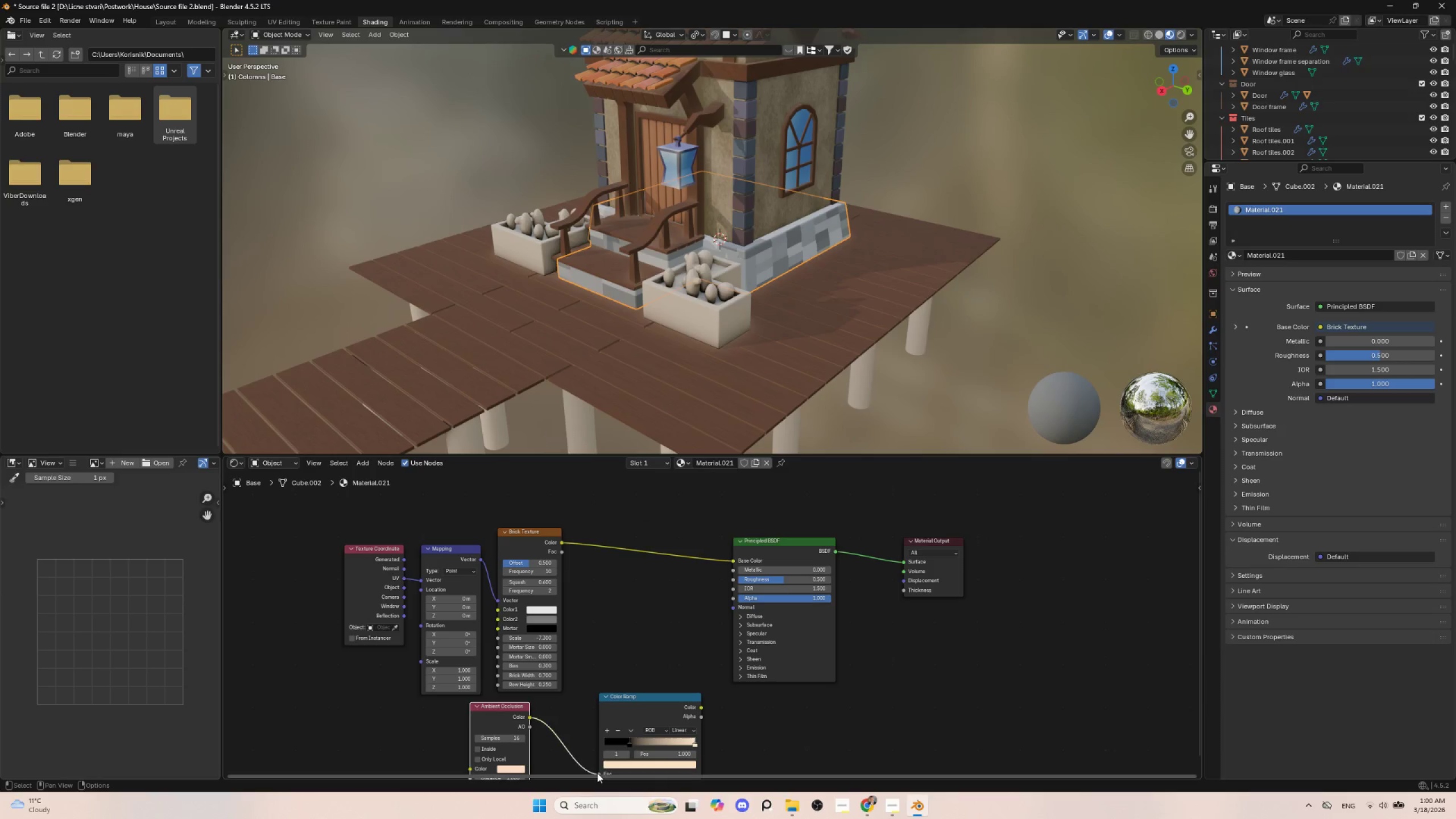 
scroll: coordinate [643, 705], scroll_direction: down, amount: 4.0
 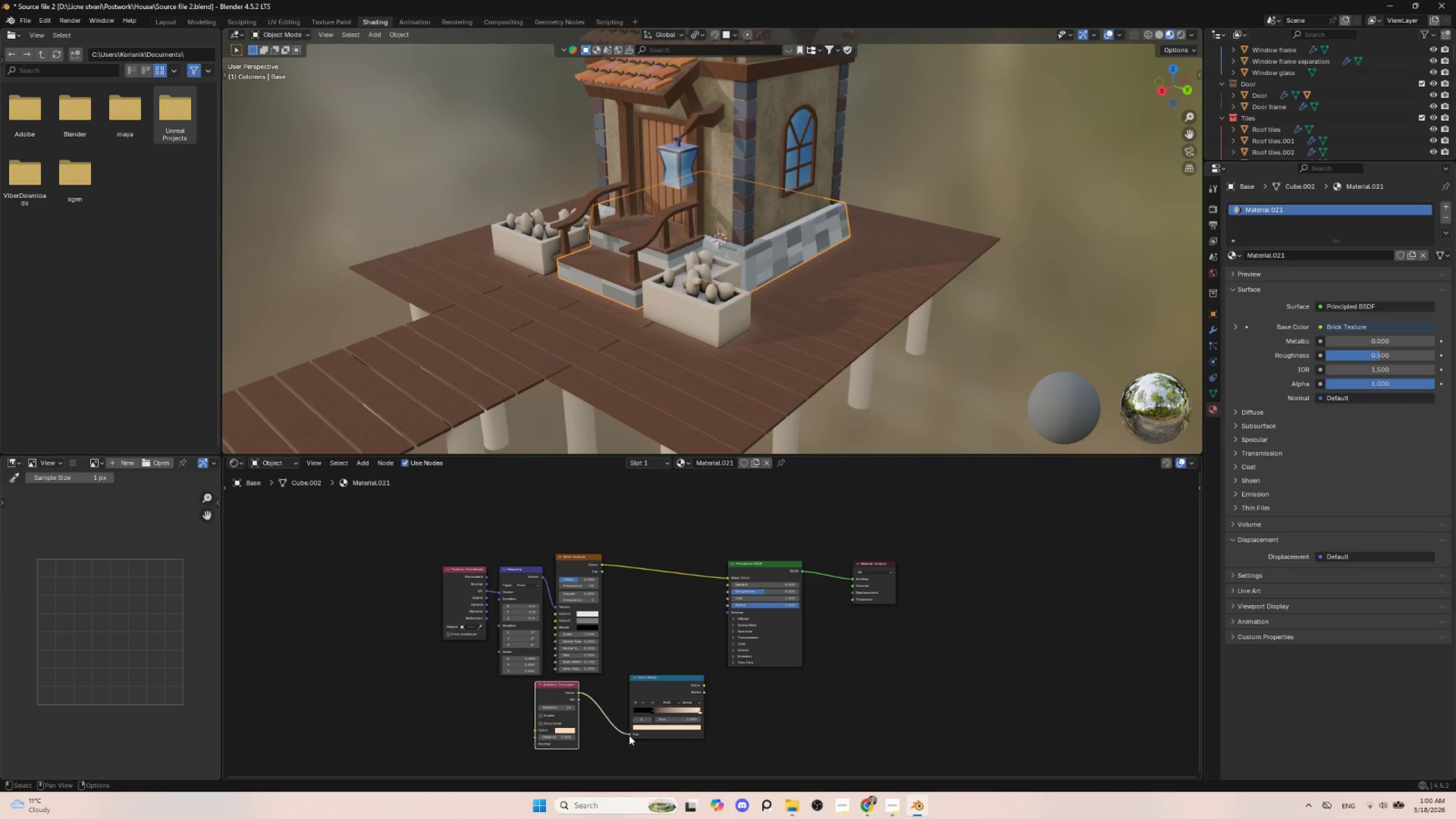 
left_click_drag(start_coordinate=[629, 734], to_coordinate=[580, 690])
 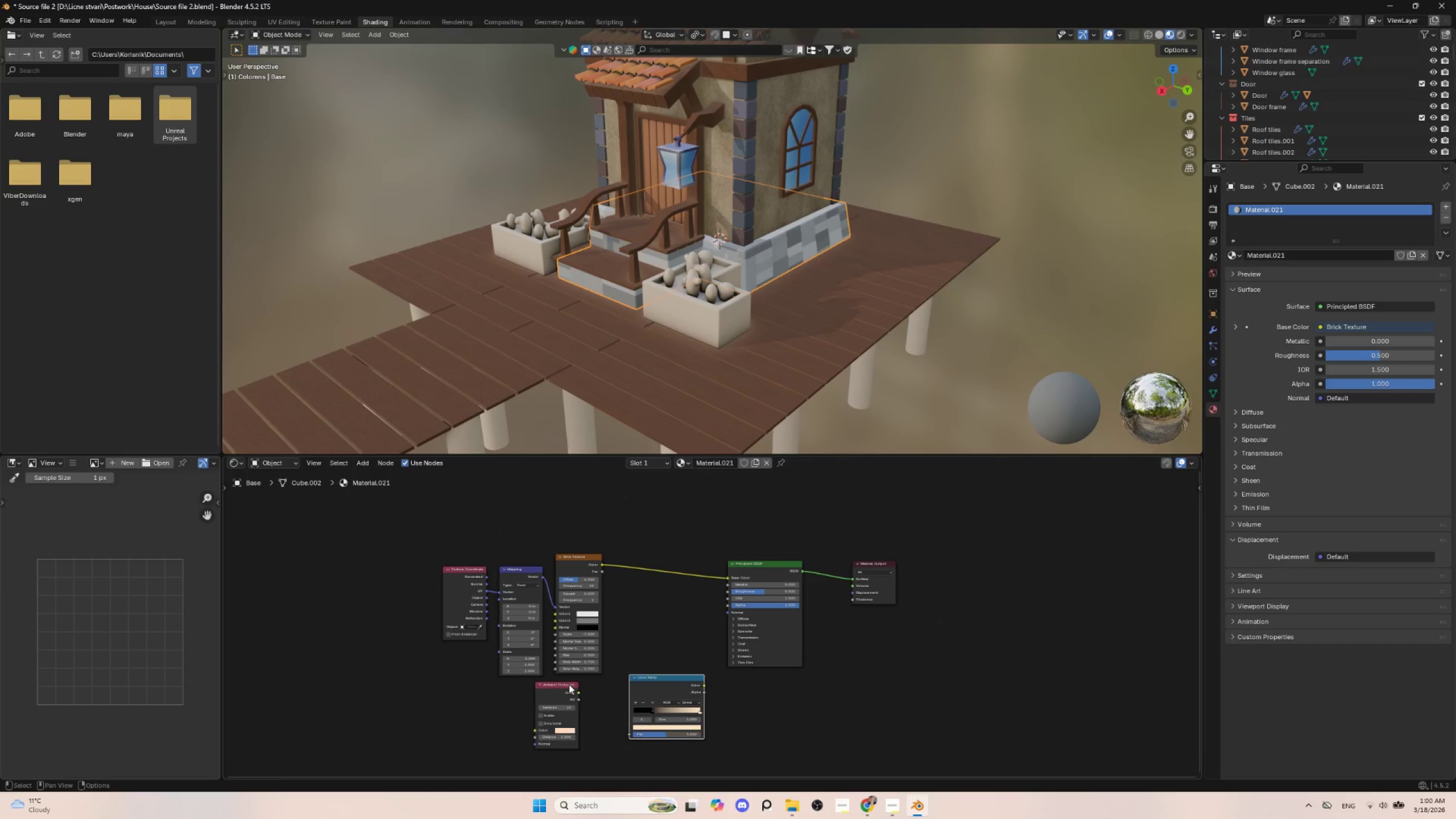 
left_click_drag(start_coordinate=[569, 684], to_coordinate=[651, 550])
 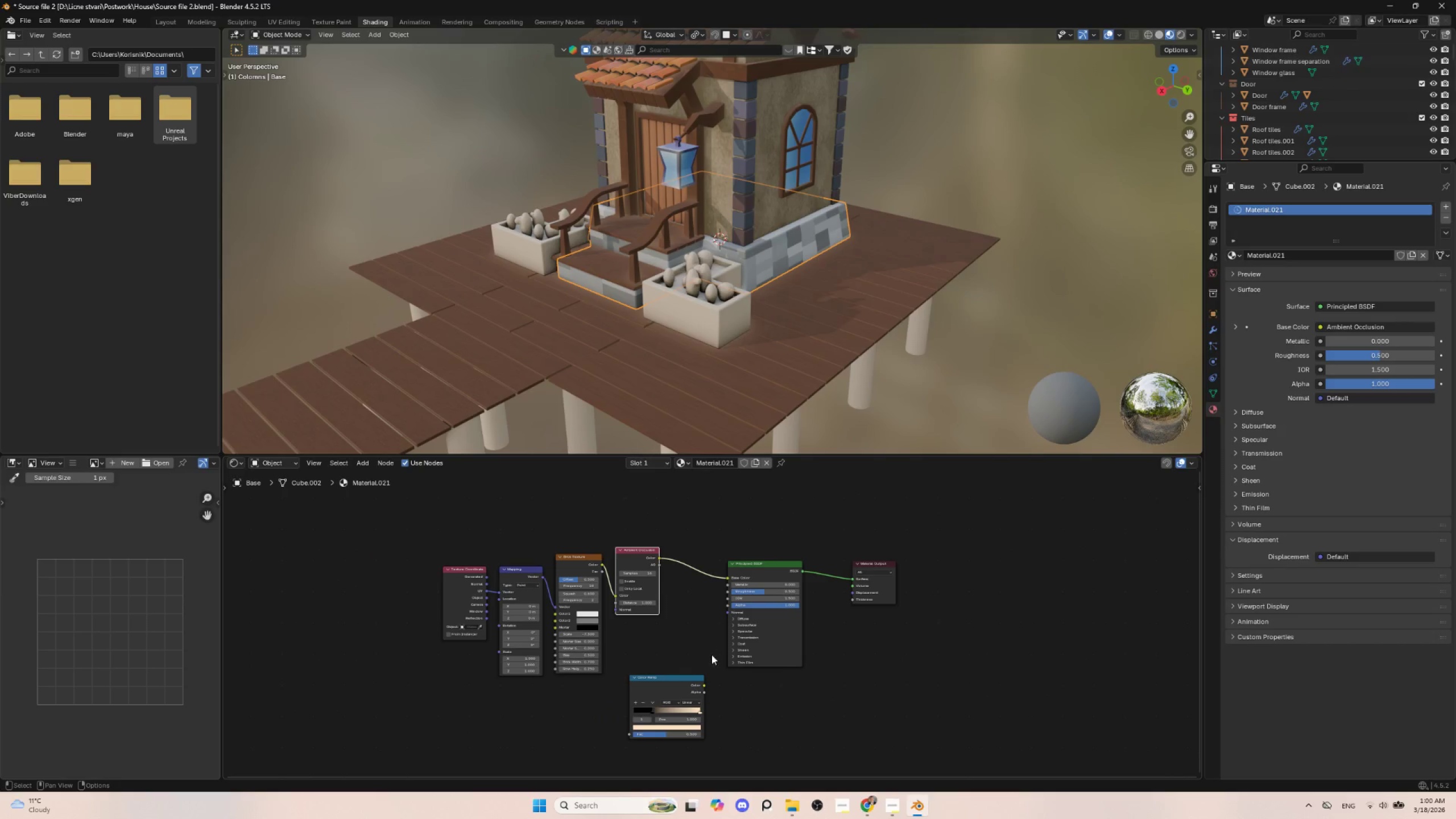 
scroll: coordinate [716, 664], scroll_direction: up, amount: 4.0
 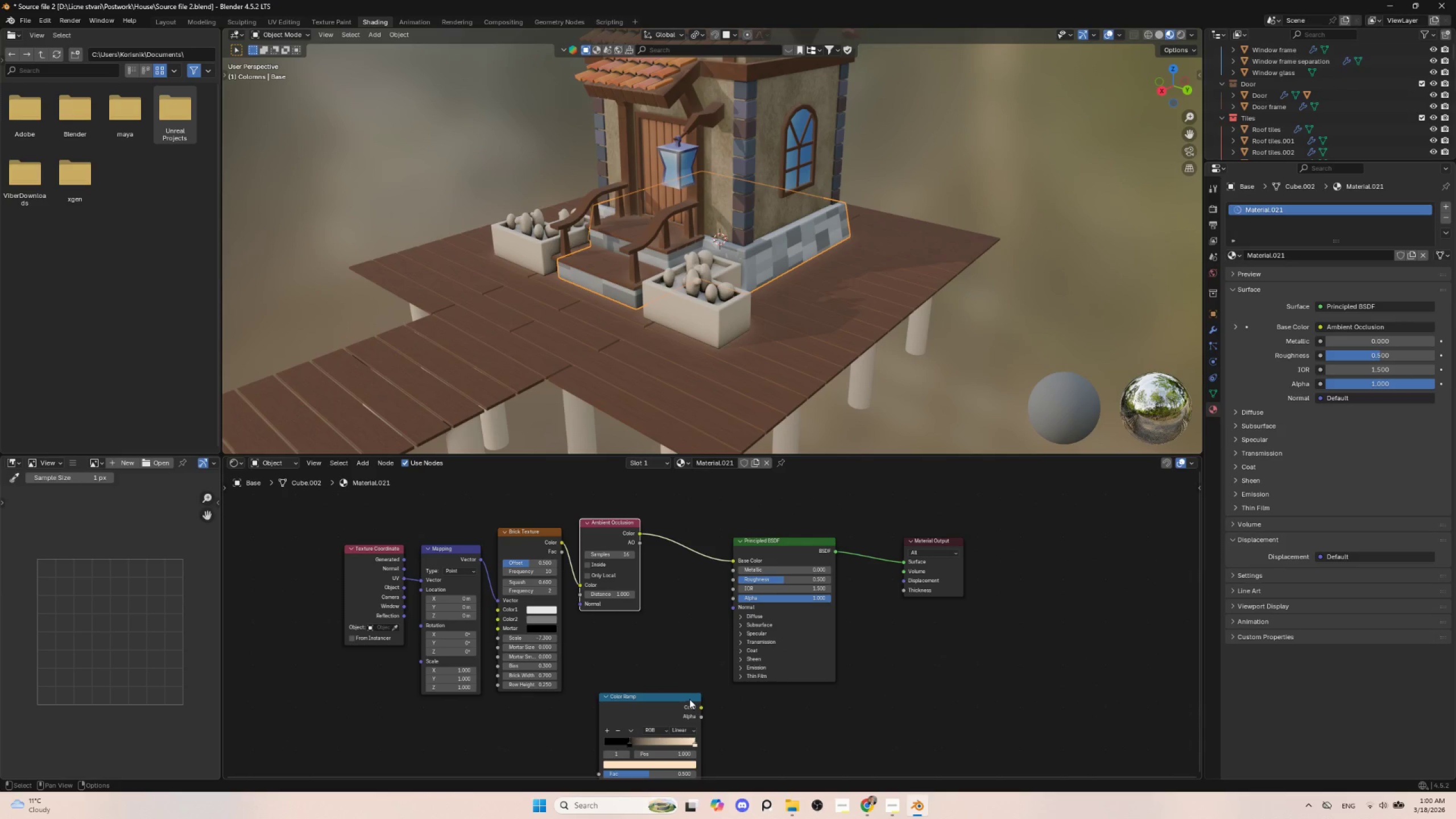 
left_click_drag(start_coordinate=[685, 697], to_coordinate=[744, 511])
 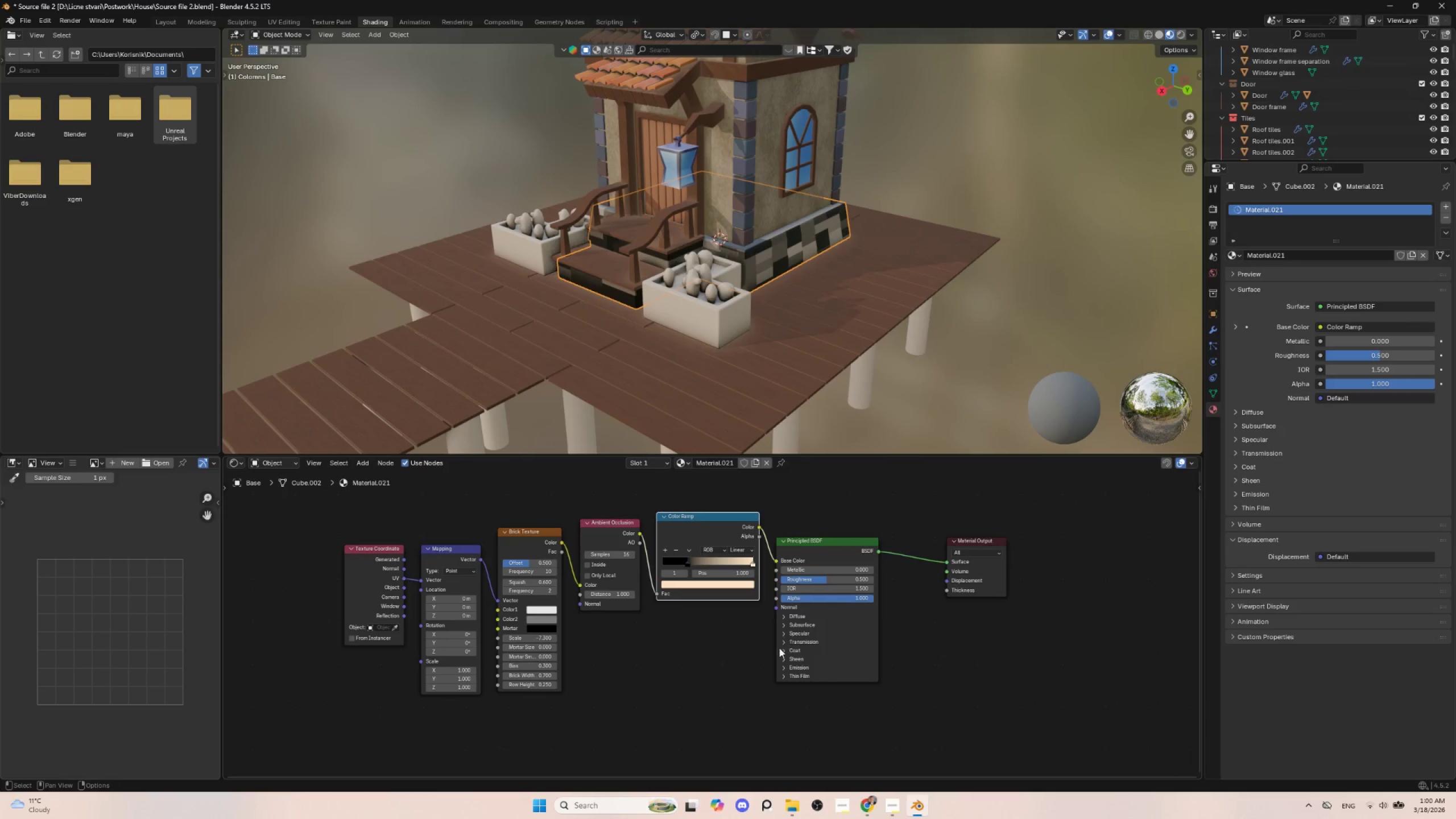 
scroll: coordinate [770, 653], scroll_direction: up, amount: 4.0
 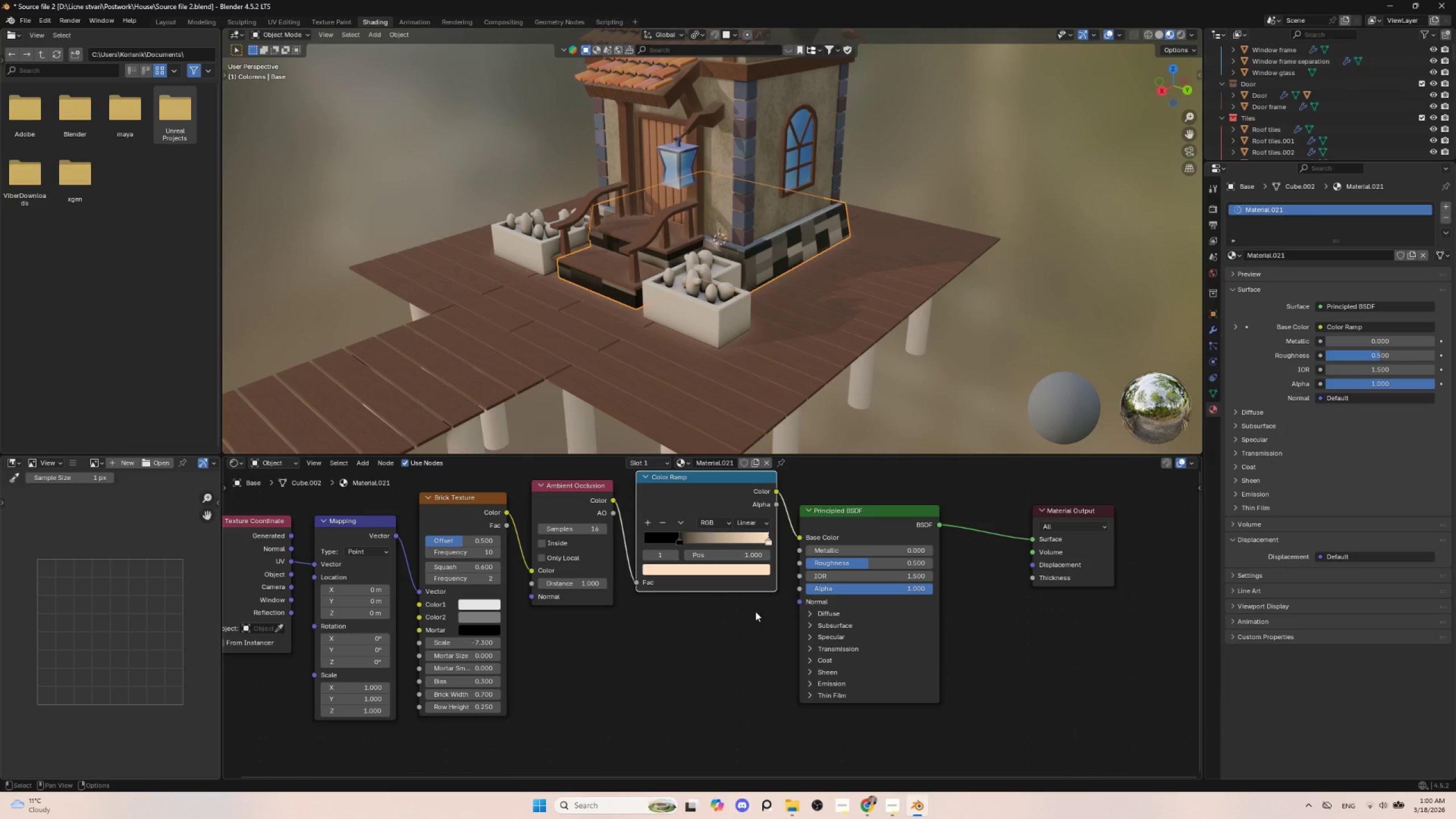 
hold_key(key=ShiftLeft, duration=0.52)
scroll: coordinate [768, 664], scroll_direction: up, amount: 4.0
 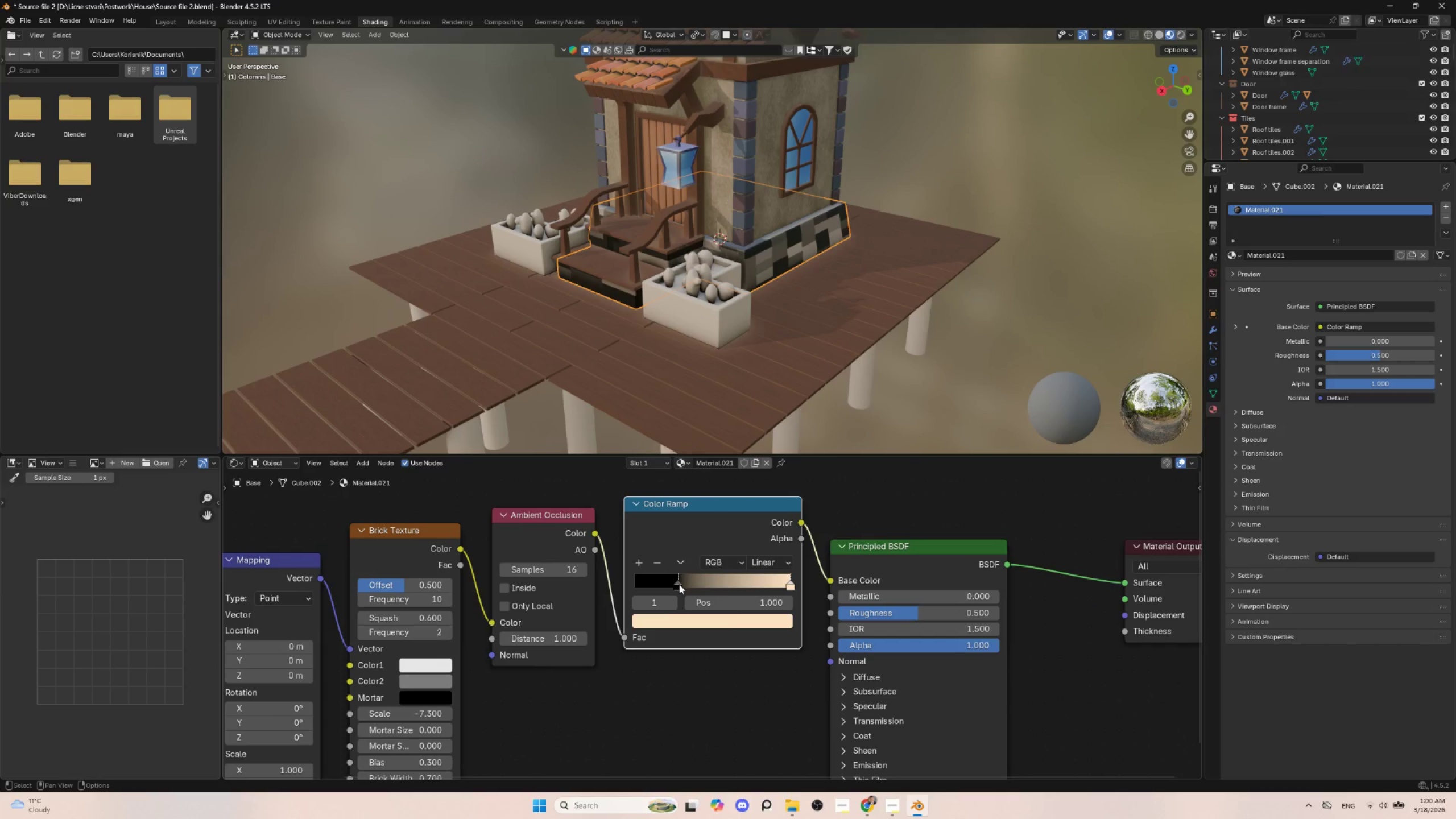 
left_click_drag(start_coordinate=[679, 584], to_coordinate=[673, 585])
 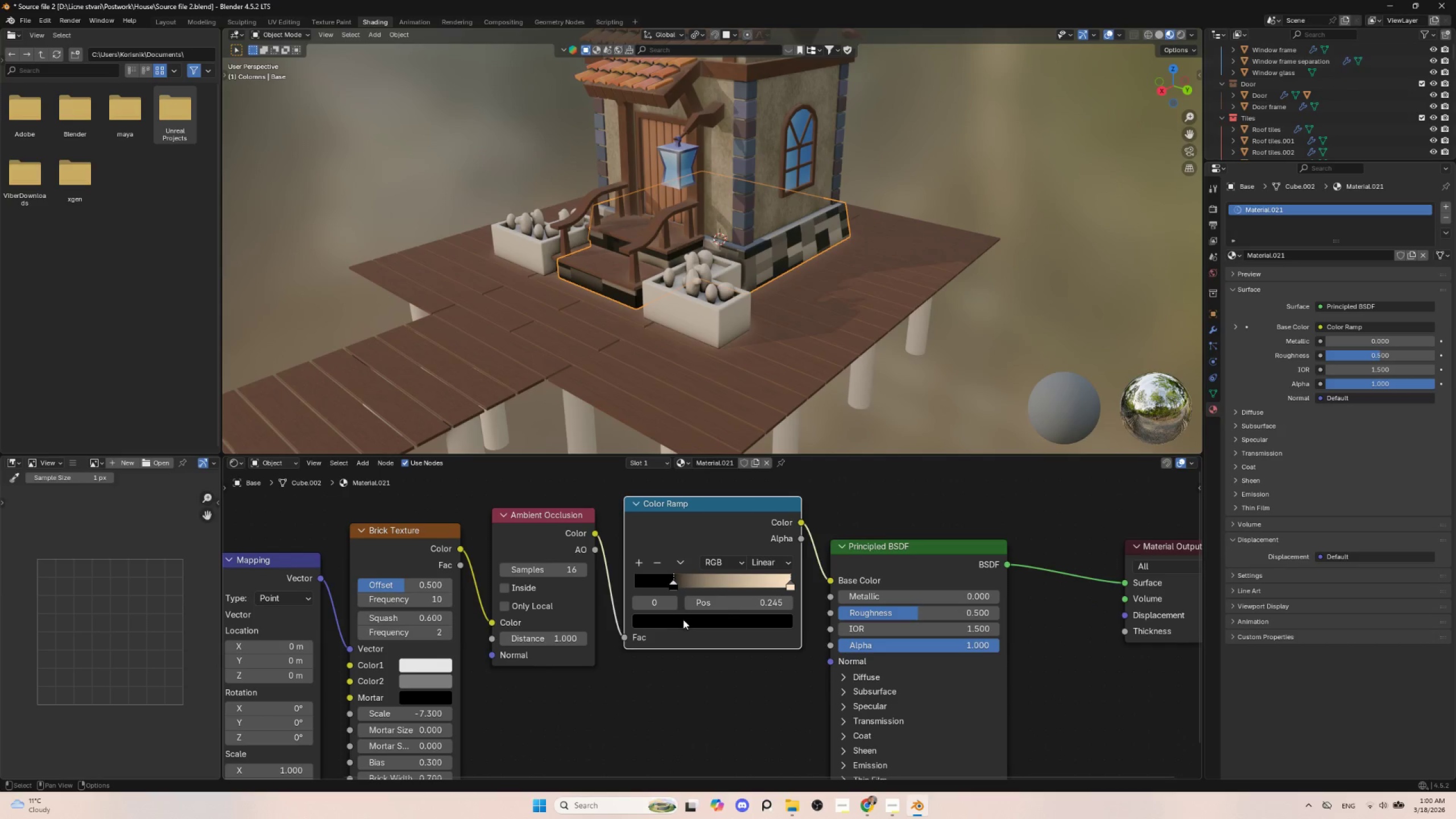 
left_click([683, 621])
 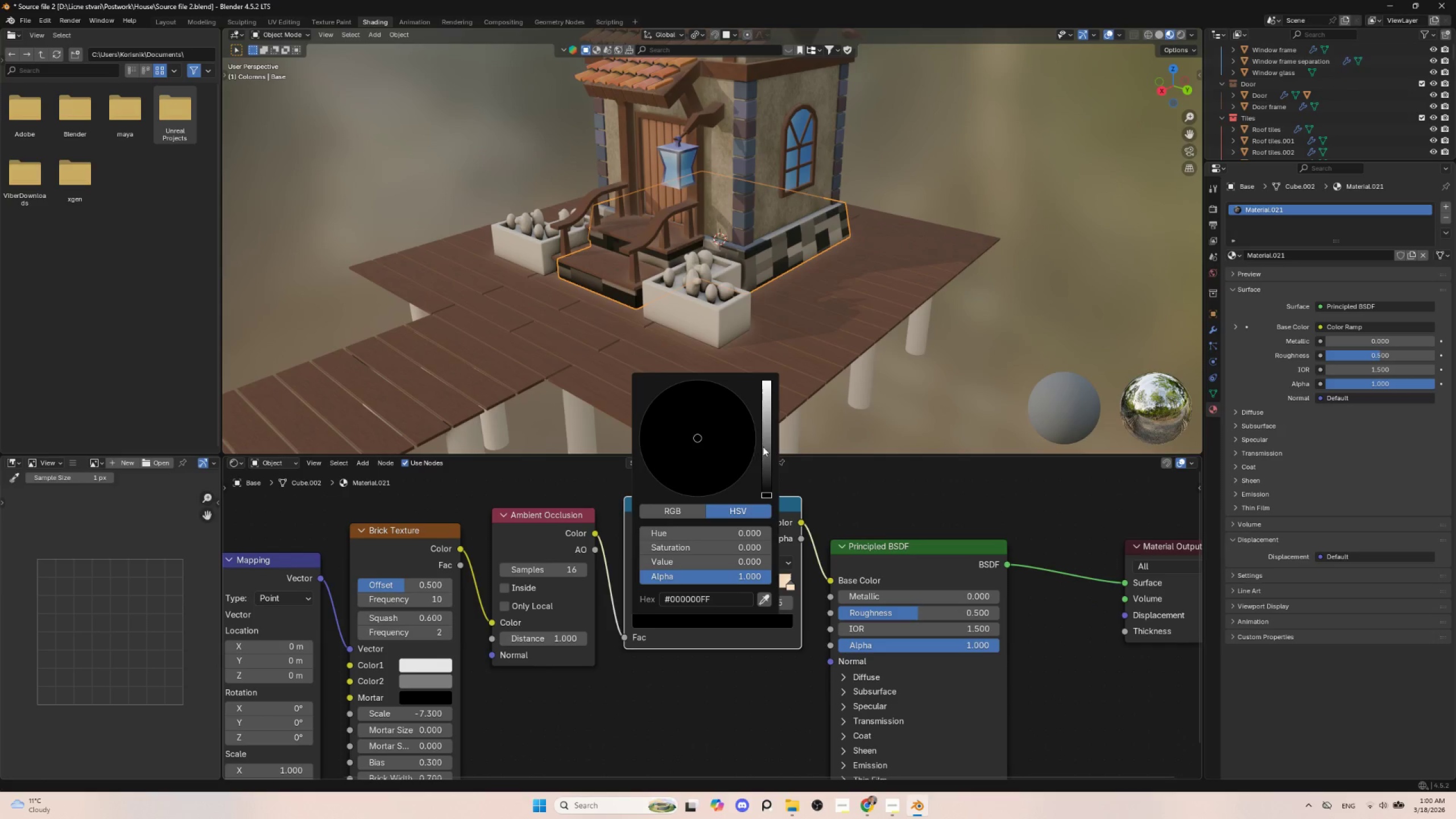 
left_click([767, 442])
 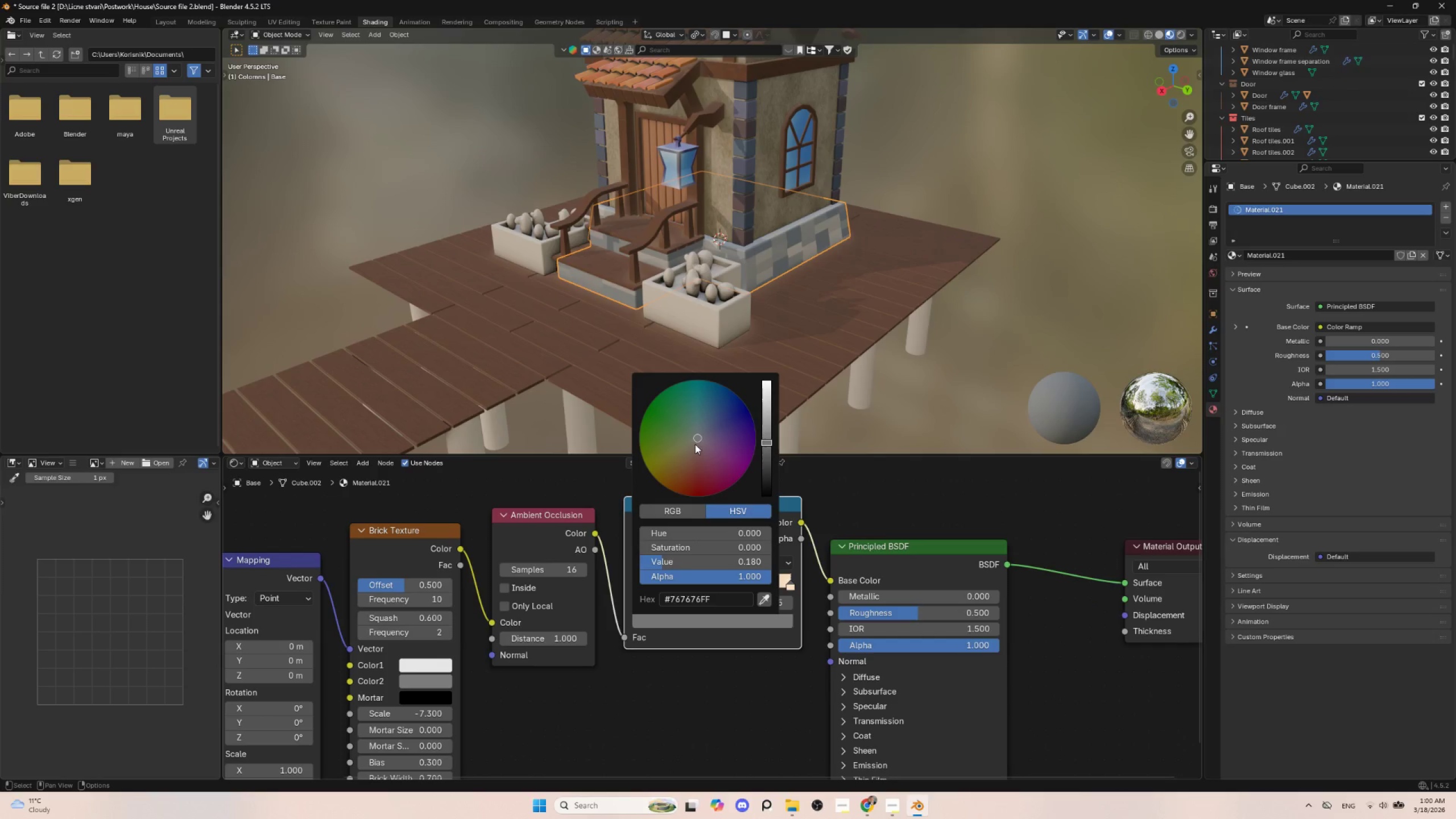 
left_click([695, 448])
 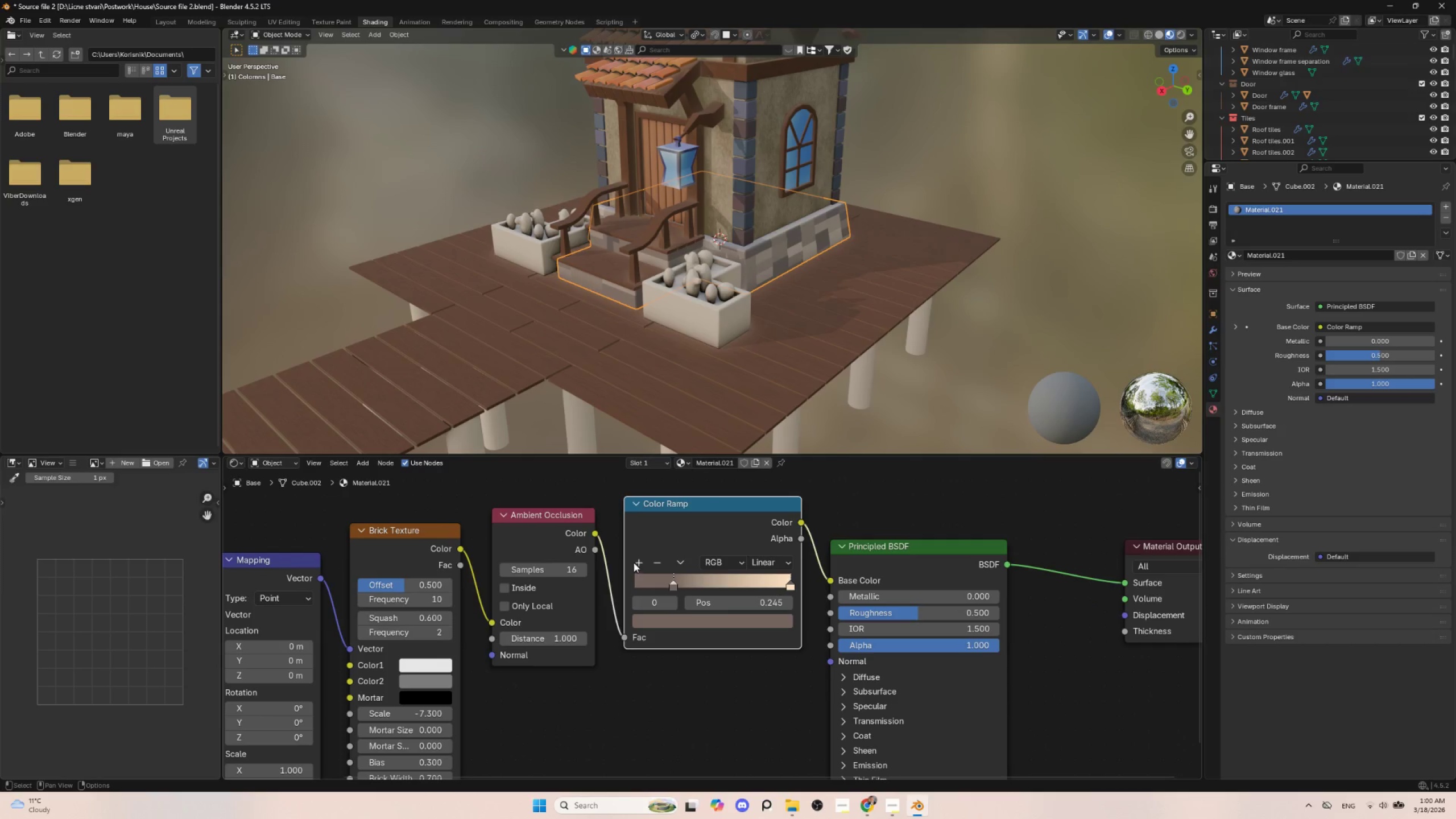 
left_click([639, 562])
 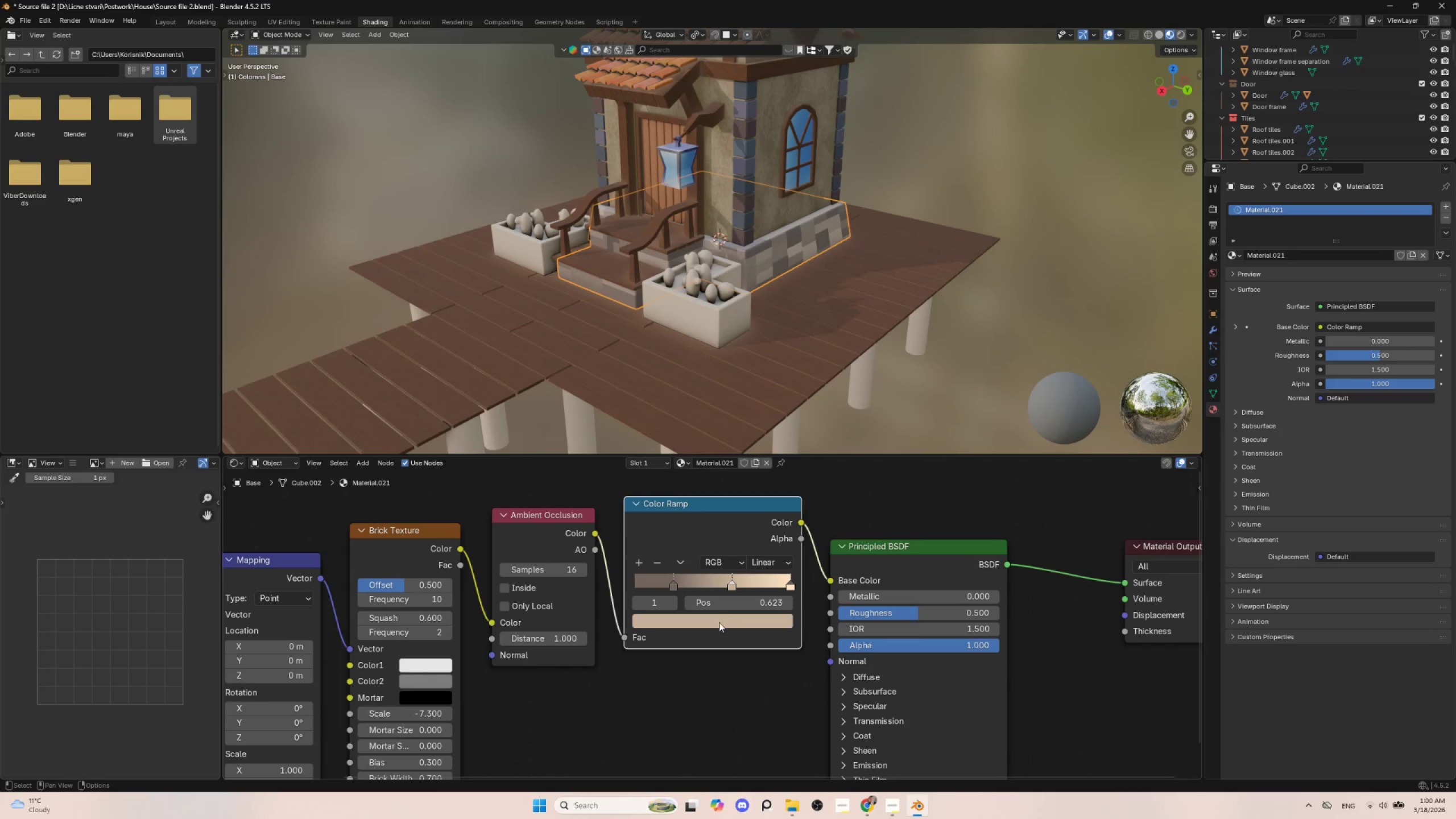 
left_click([720, 623])
 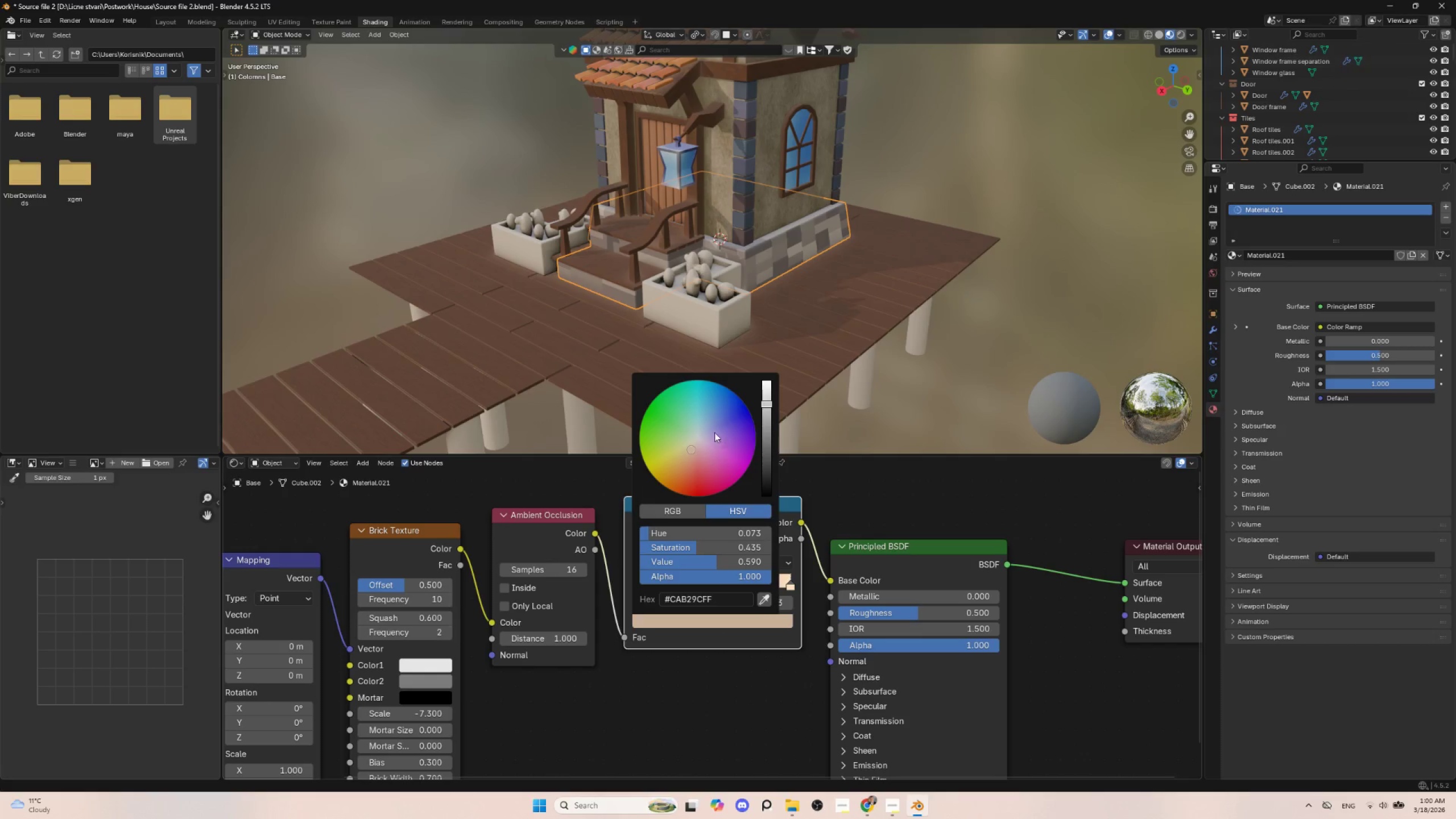 
left_click([705, 427])
 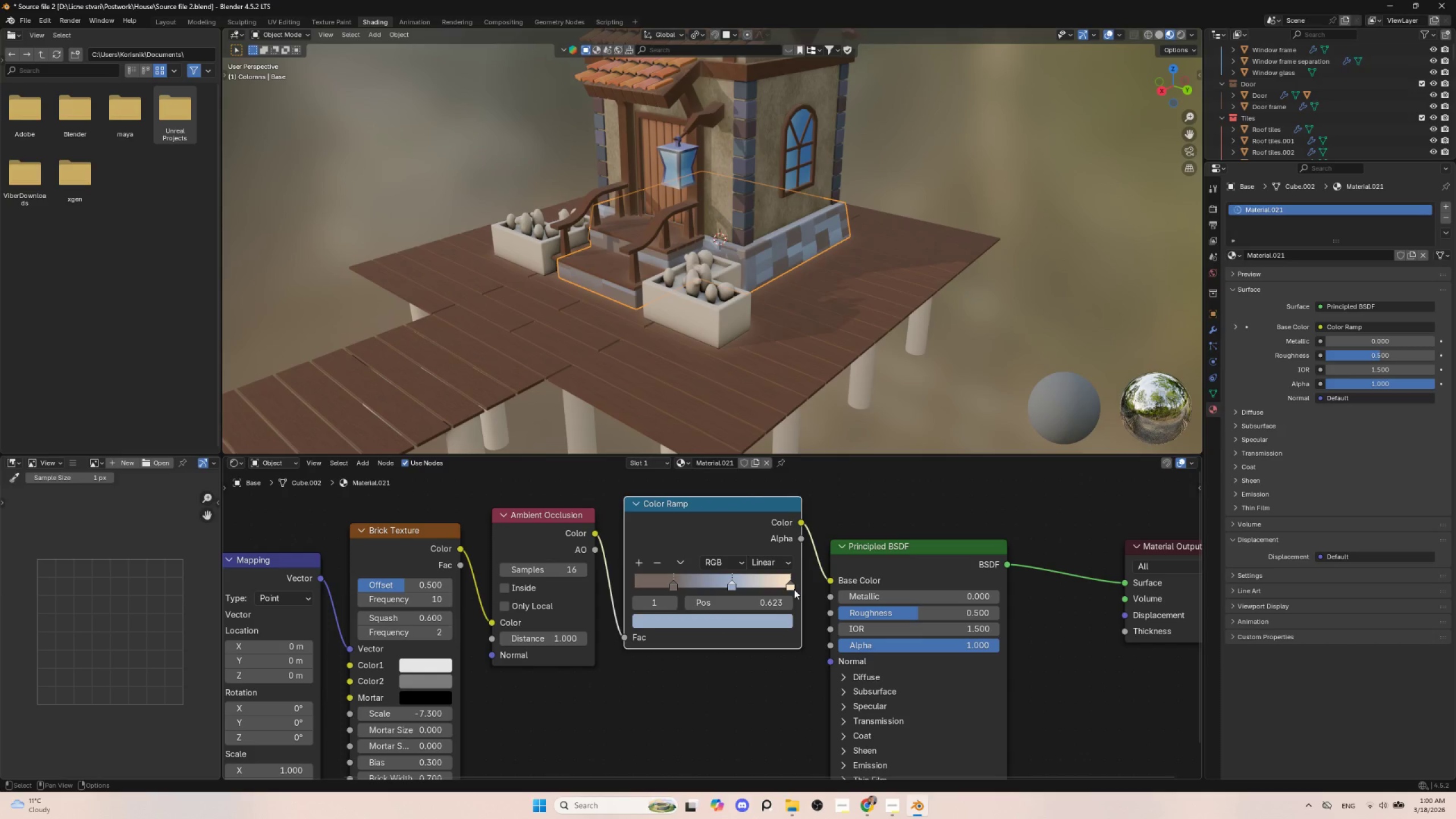 
left_click([791, 585])
 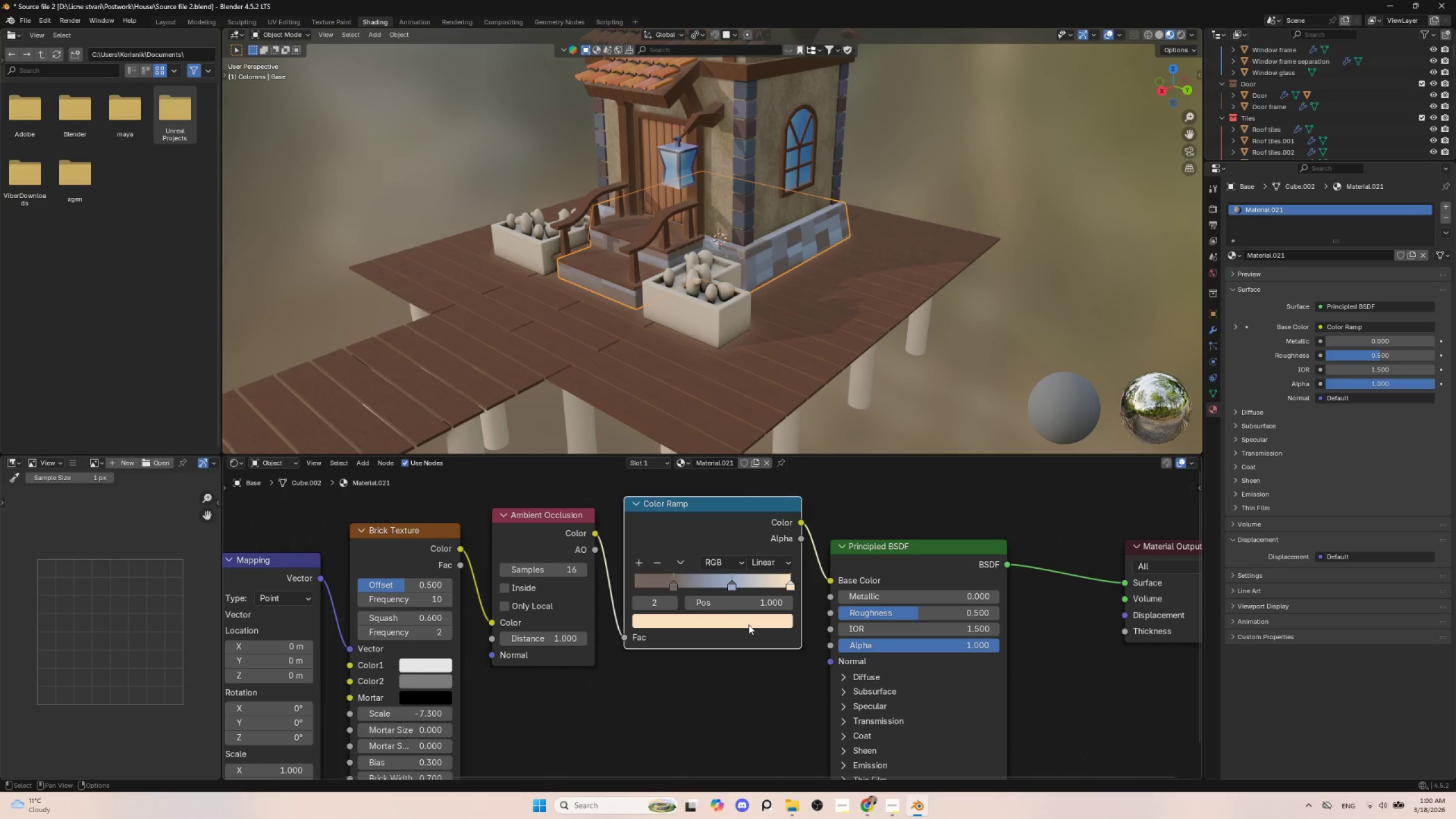 
left_click([748, 624])
 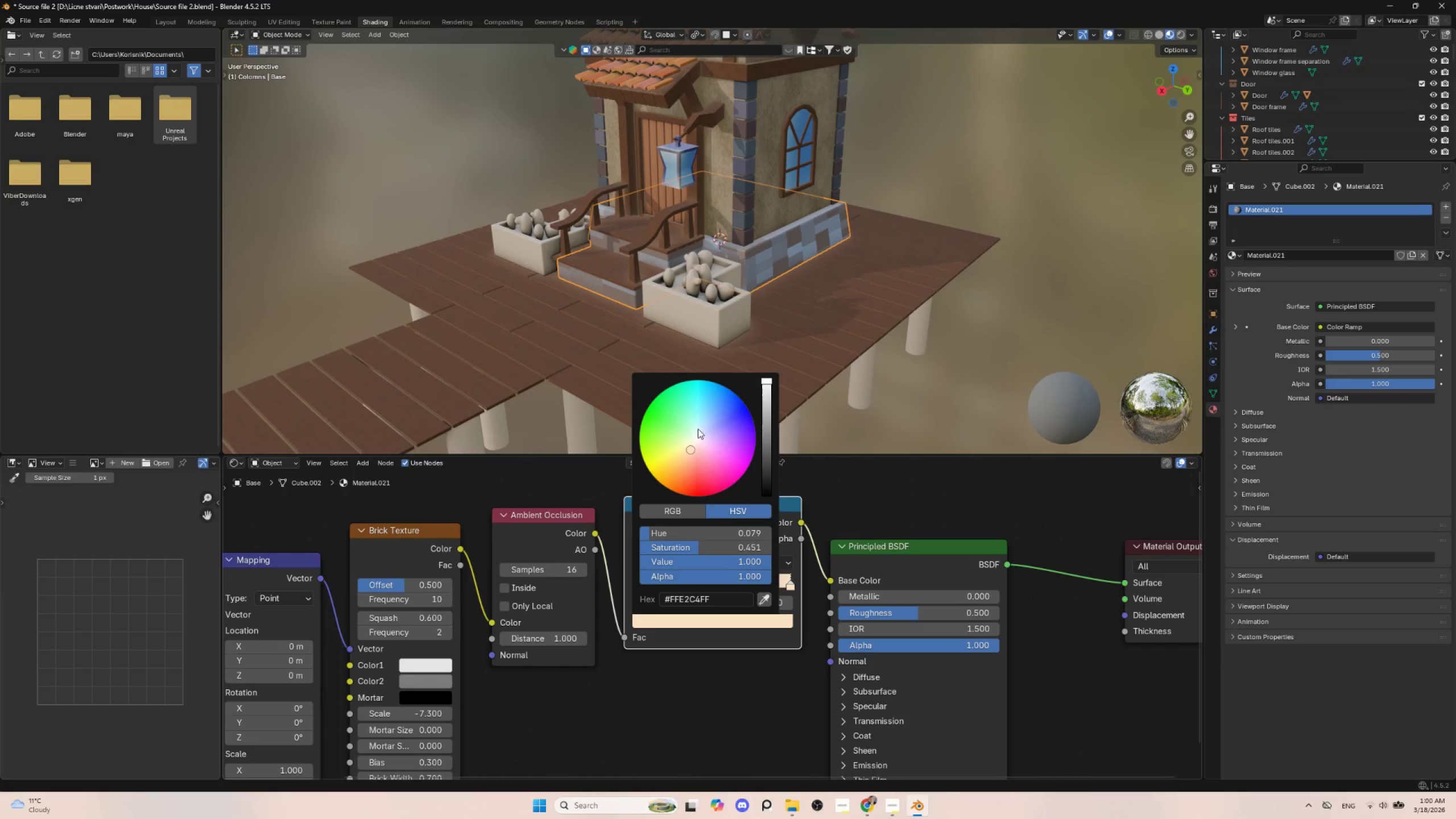 
left_click([702, 428])
 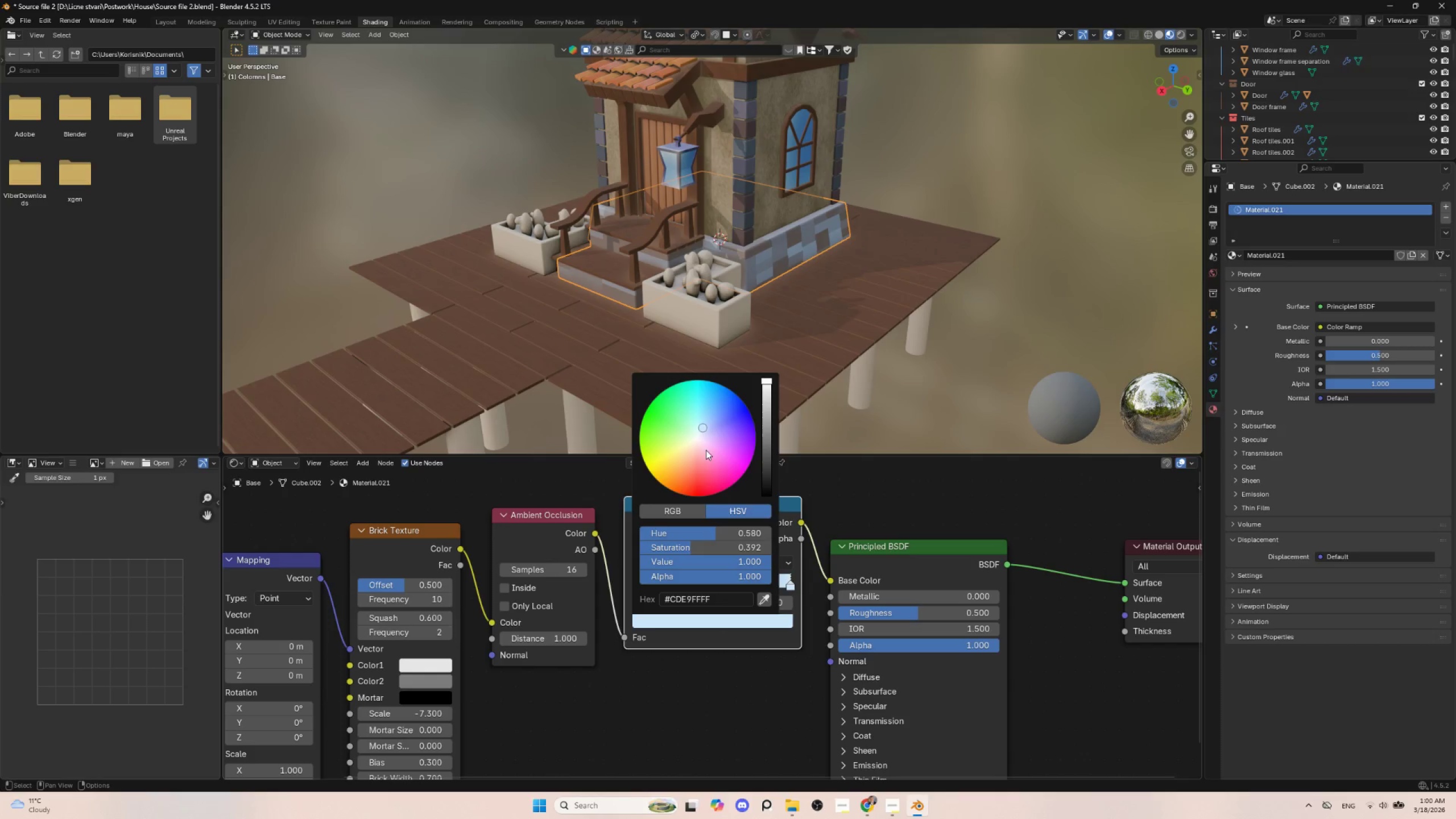 
left_click([706, 452])
 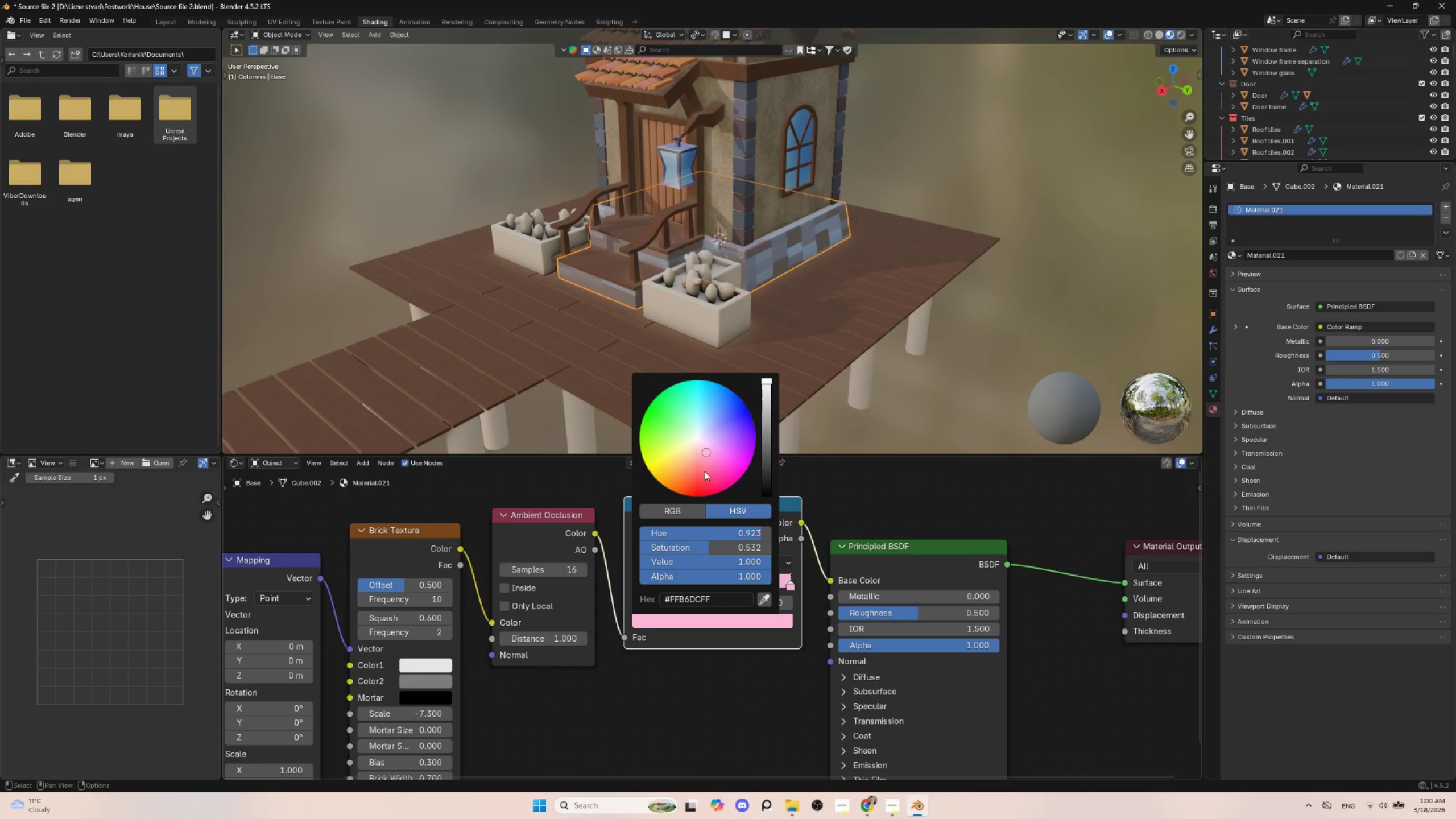 
left_click([704, 473])
 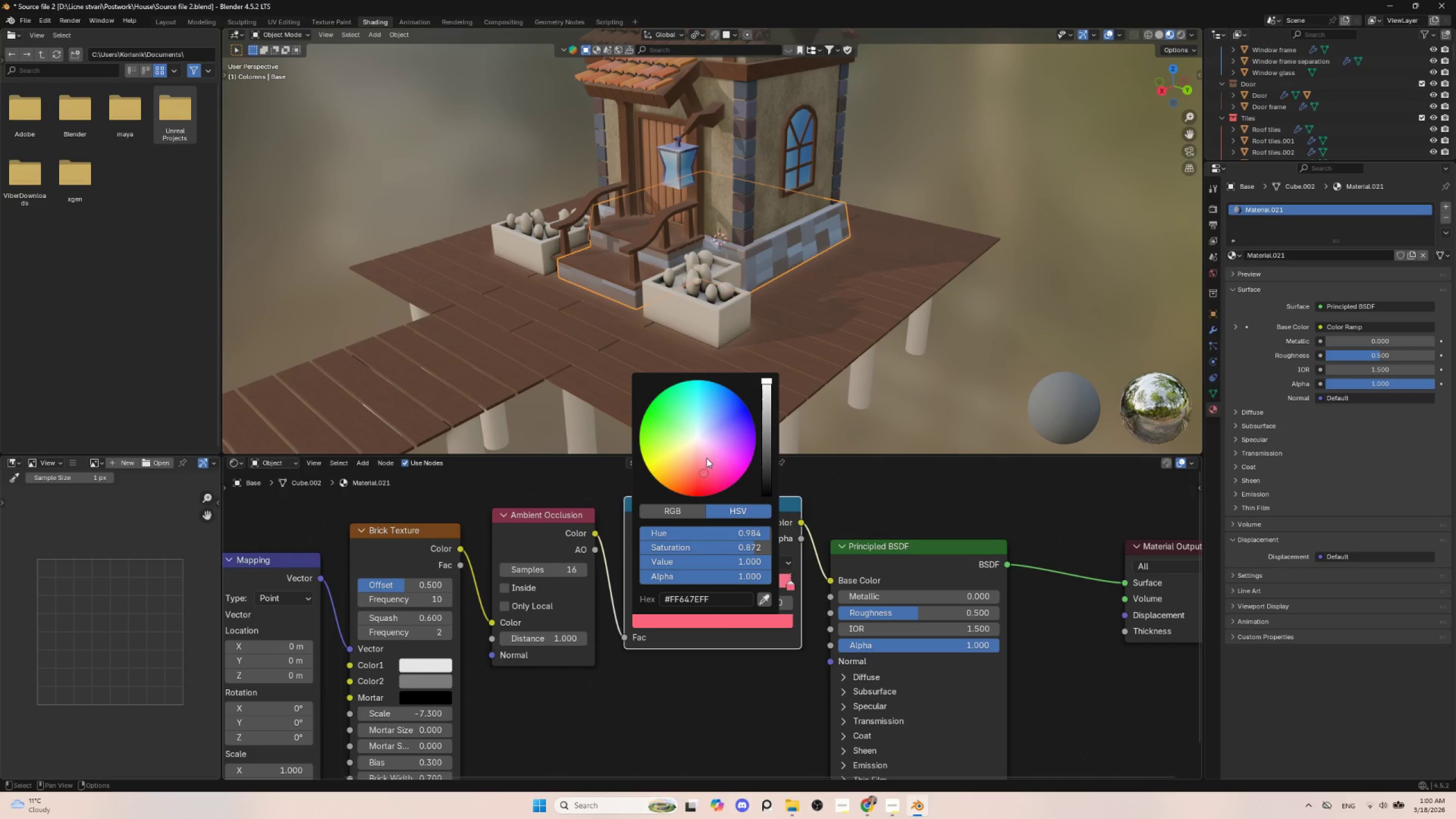 
left_click([702, 448])
 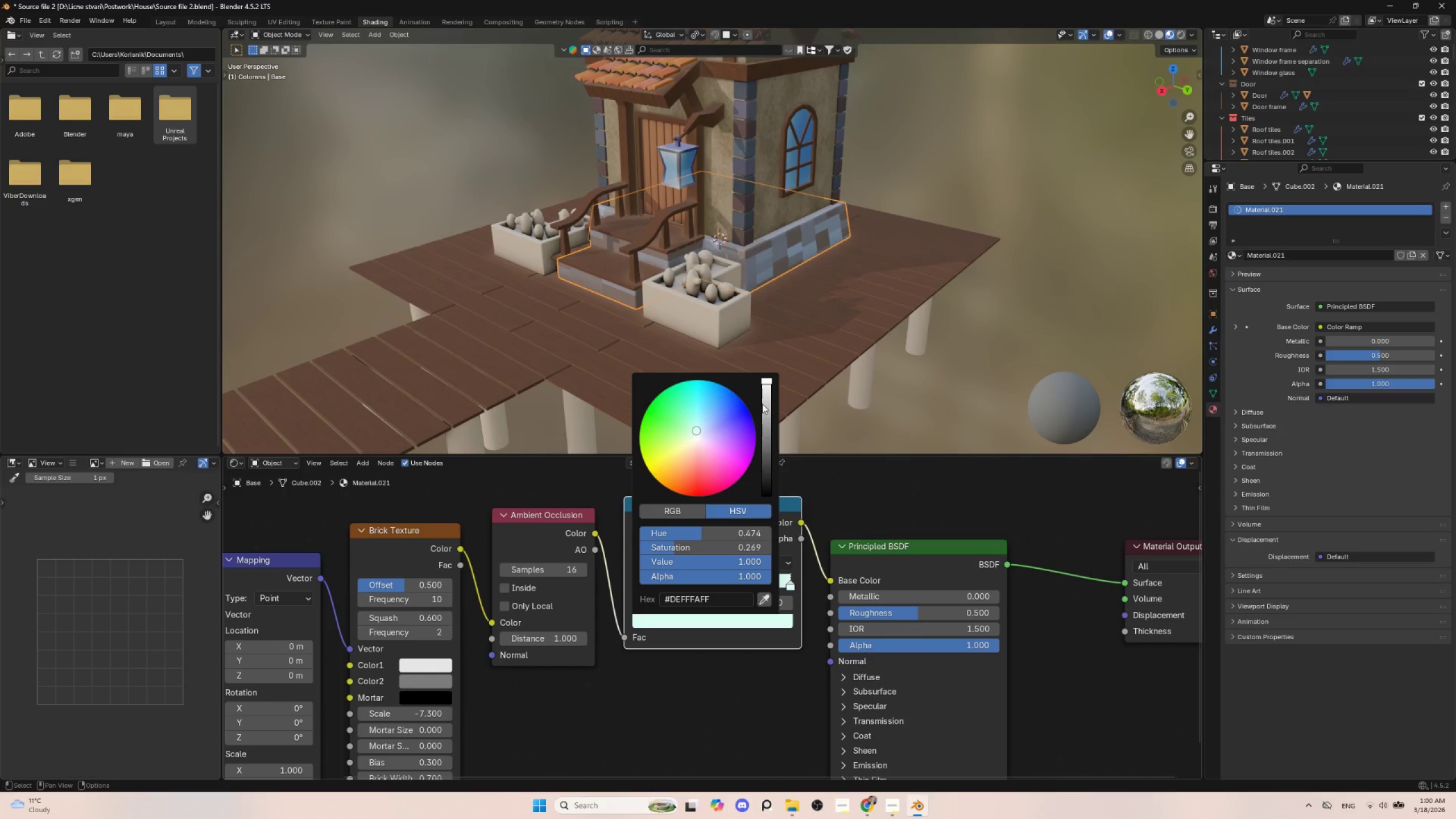 
left_click_drag(start_coordinate=[767, 379], to_coordinate=[770, 432])
 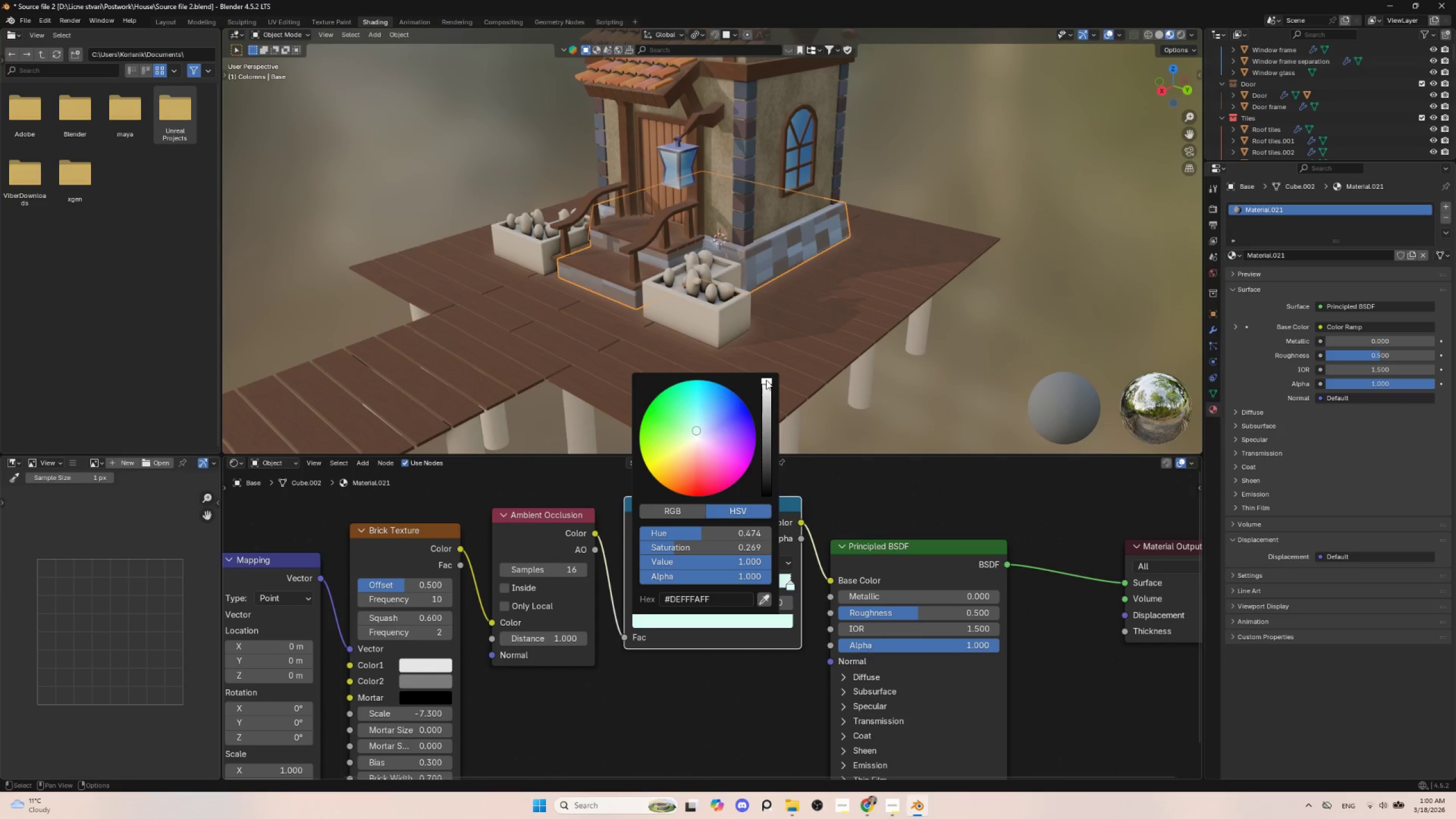 
left_click_drag(start_coordinate=[766, 380], to_coordinate=[766, 411])
 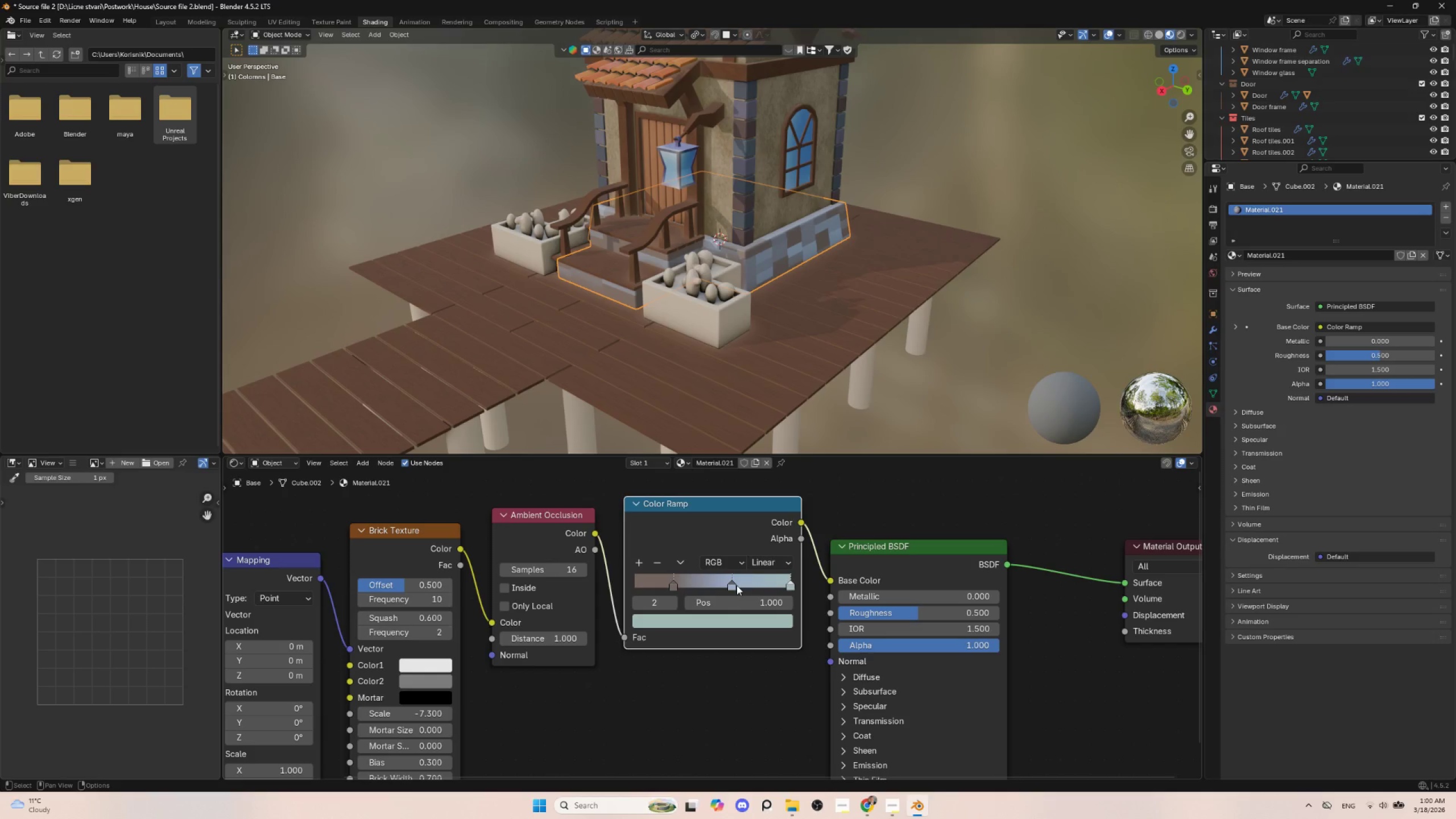 
left_click([732, 584])
 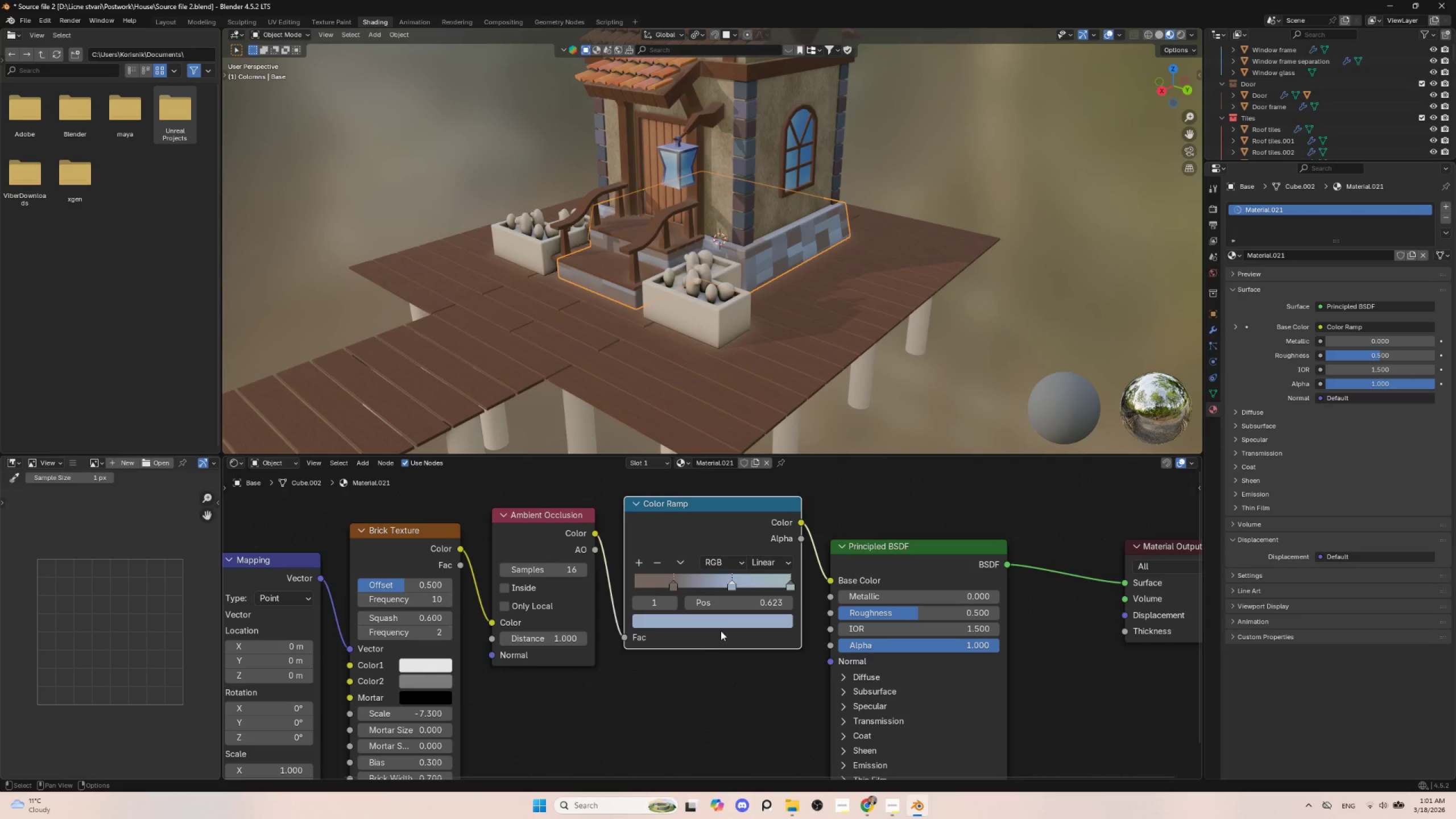 
left_click([727, 621])
 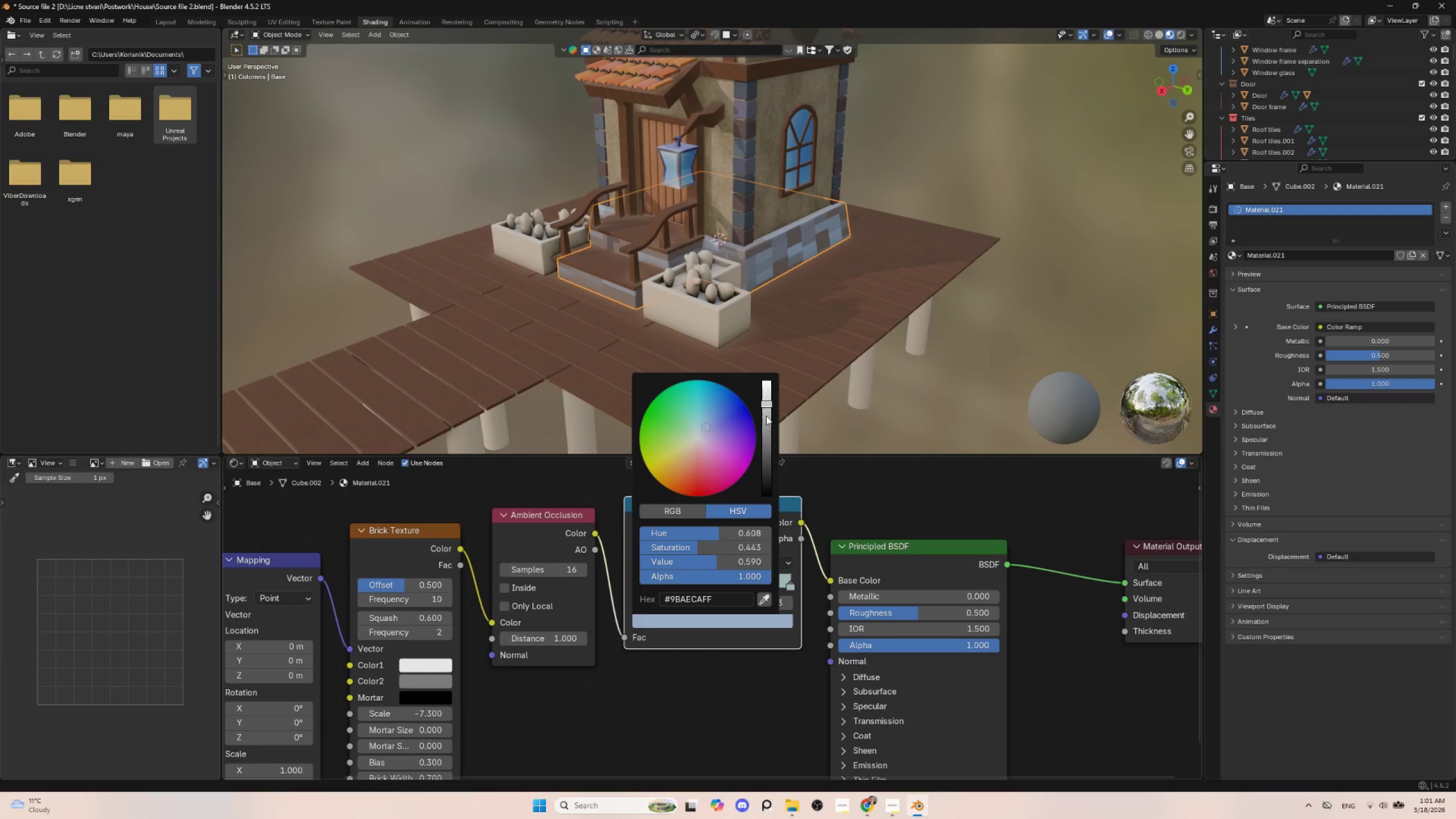 
left_click_drag(start_coordinate=[767, 407], to_coordinate=[763, 421])
 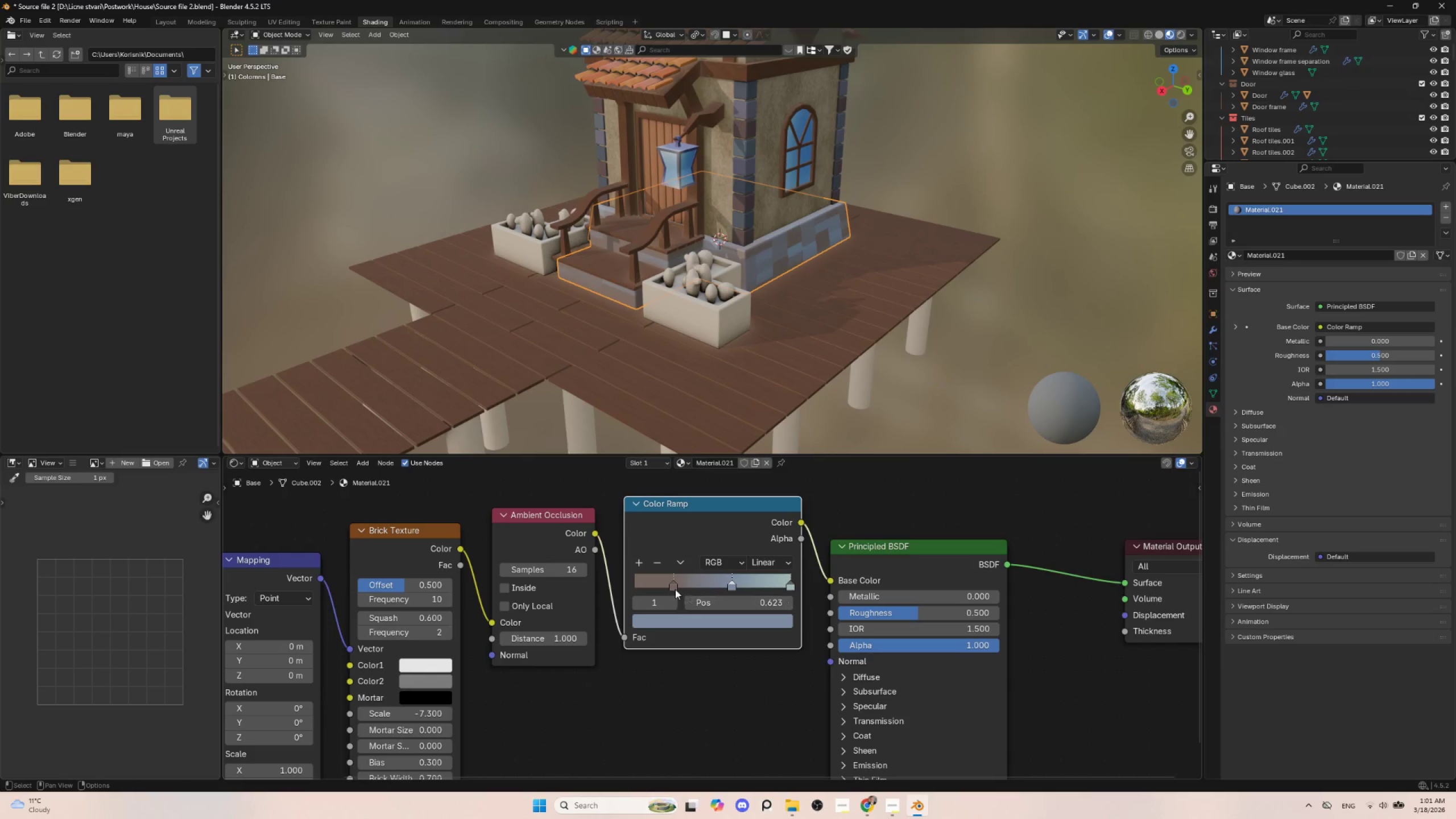 
left_click([672, 586])
 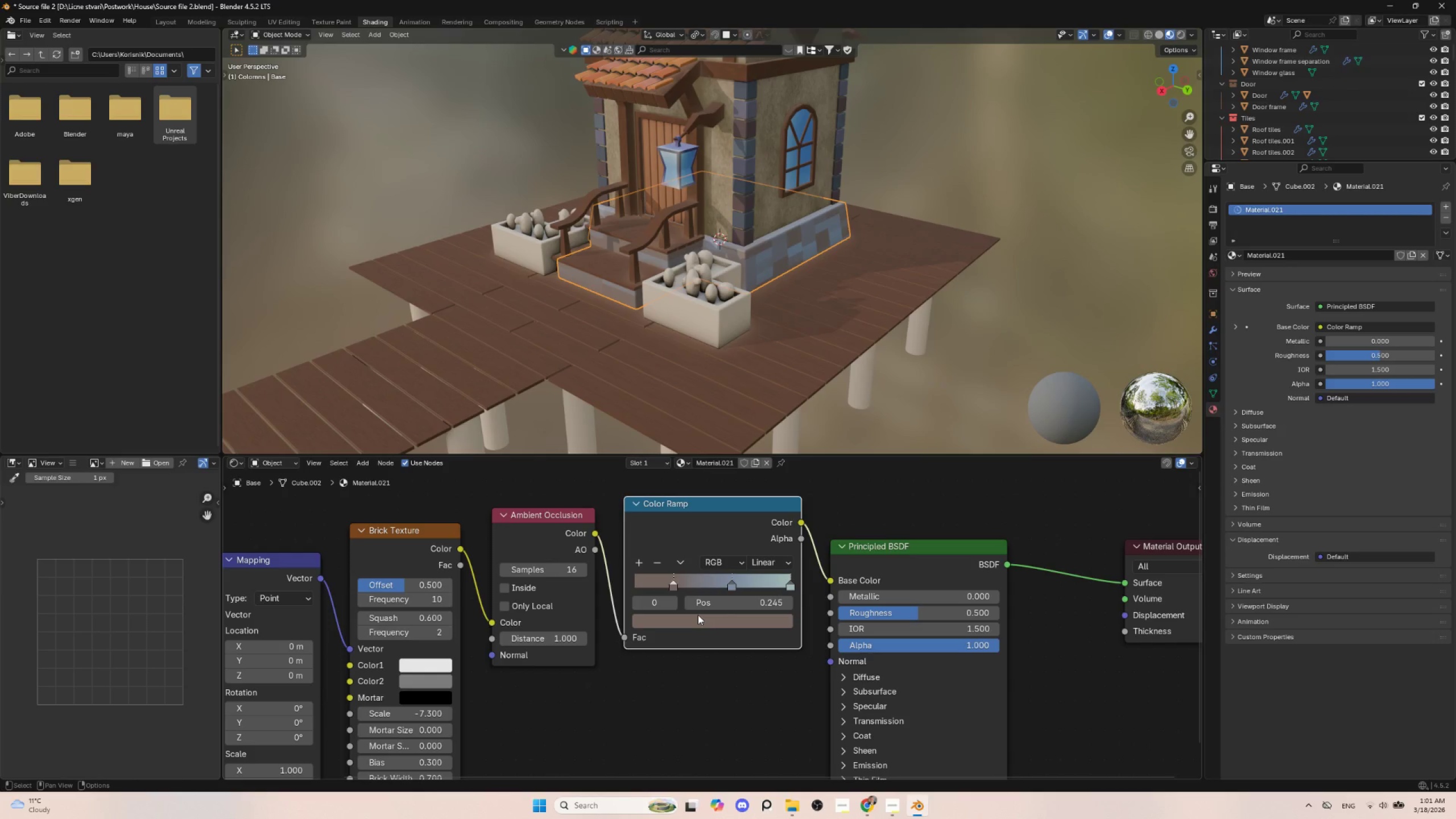 
left_click([698, 618])
 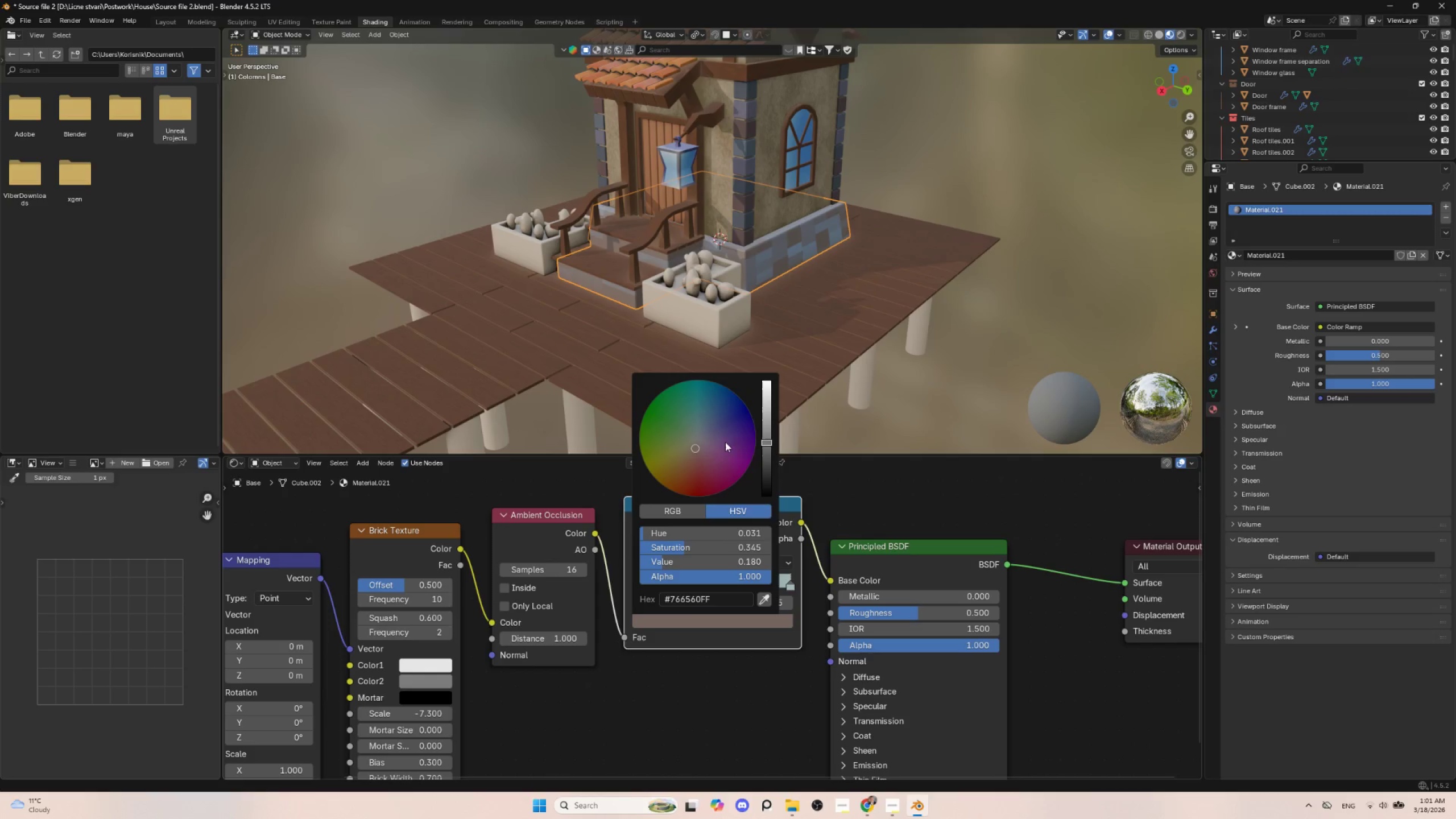 
left_click([697, 429])
 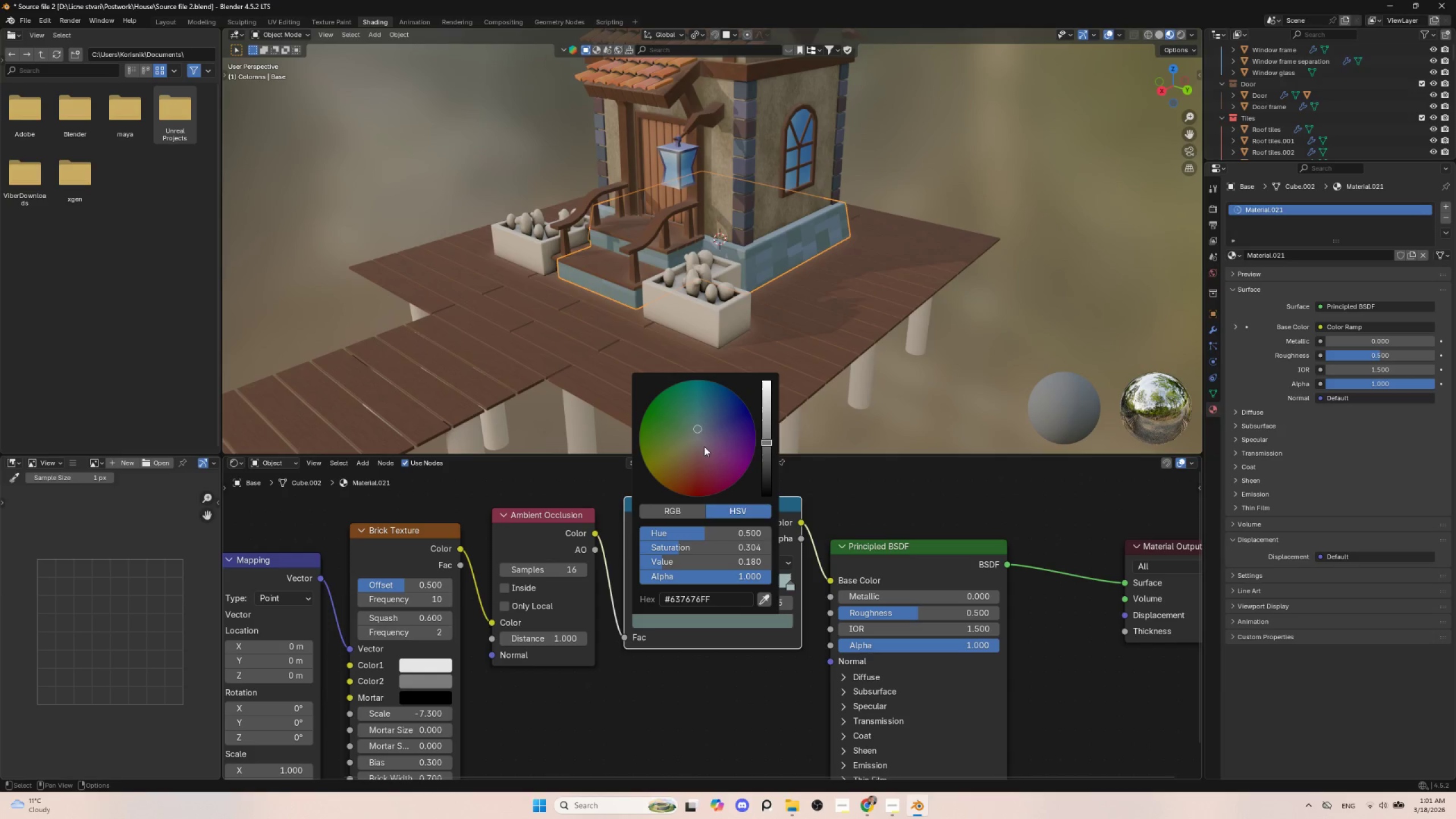 
left_click([705, 446])
 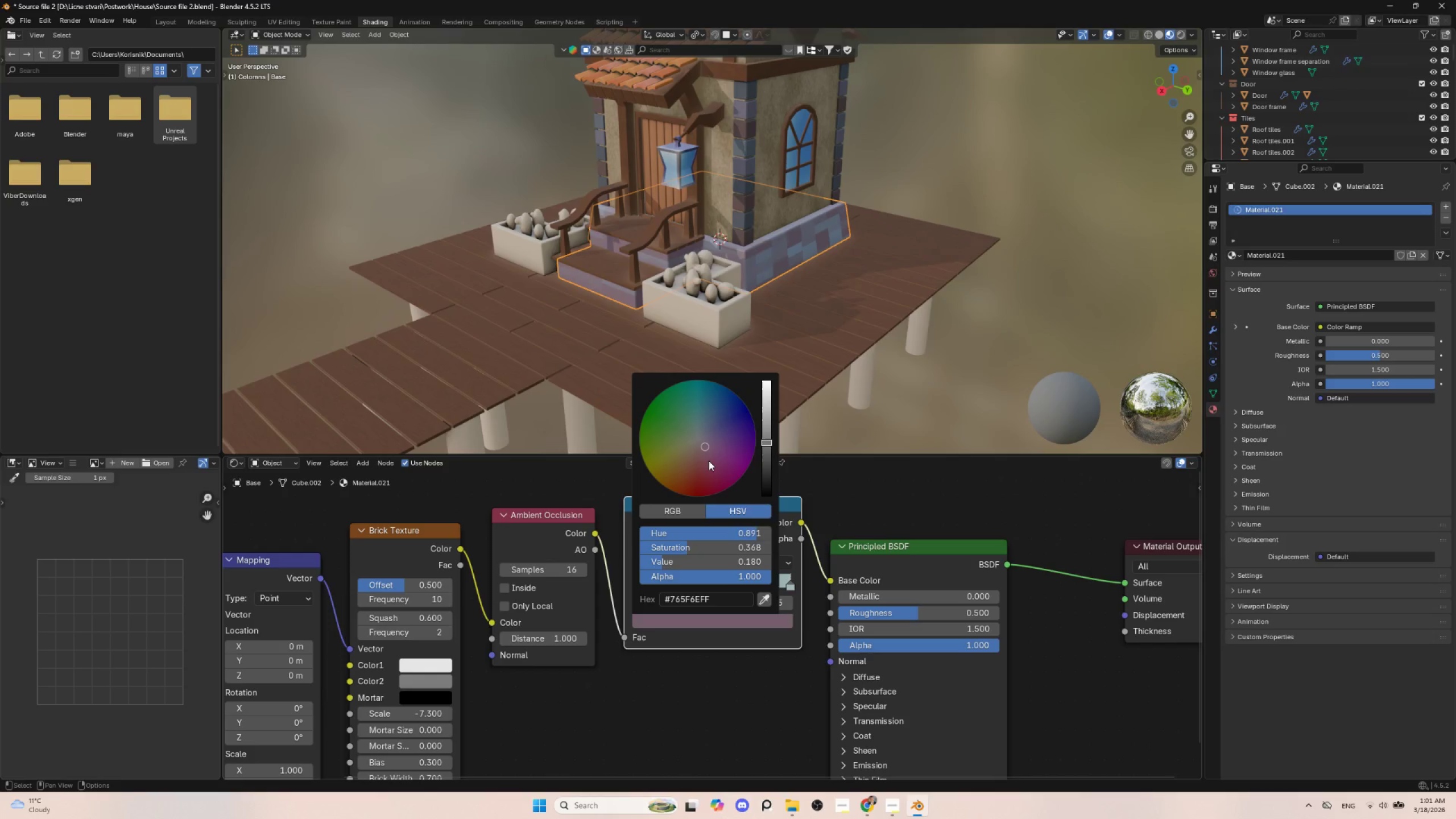 
left_click([709, 461])
 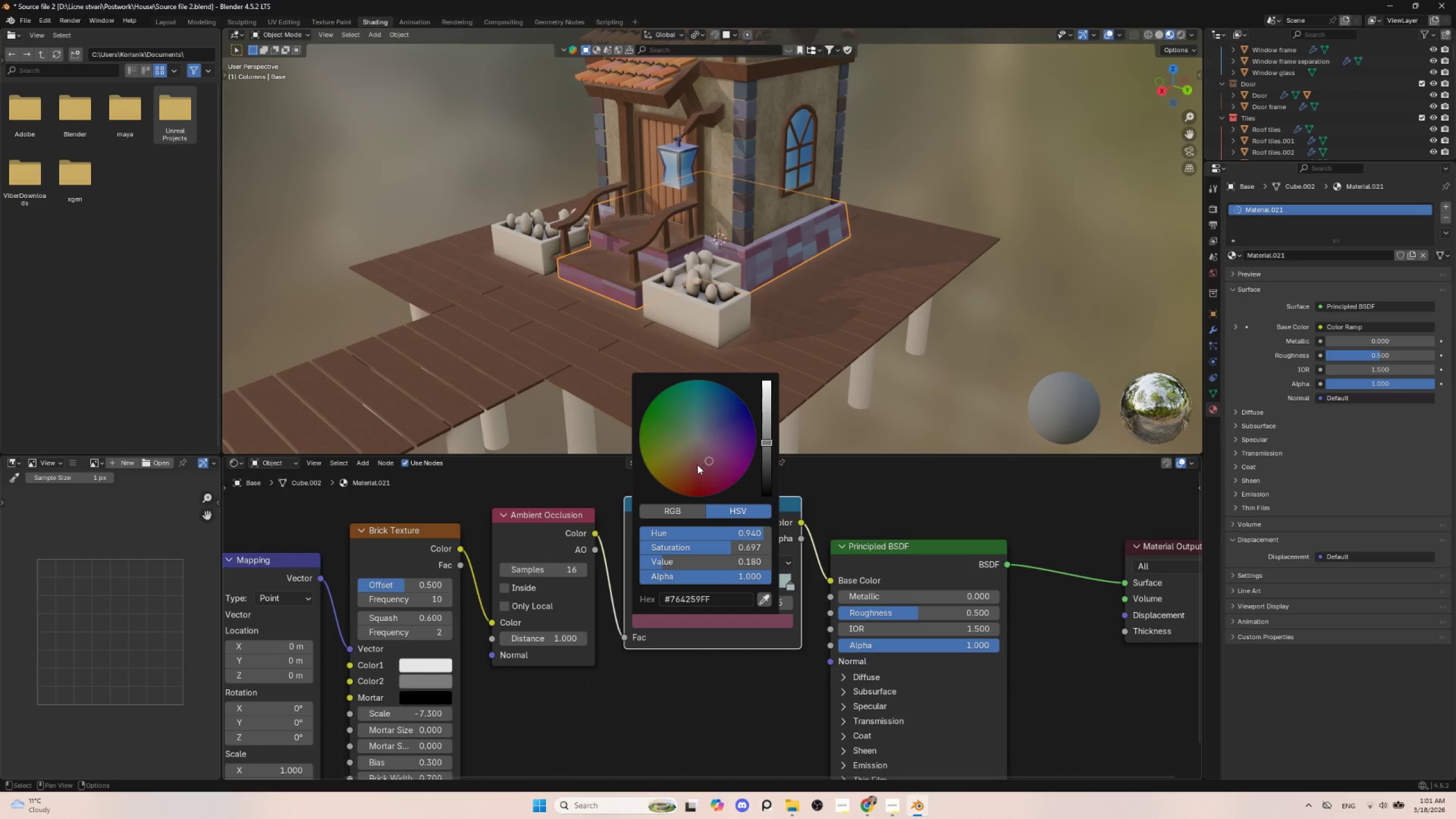 
left_click([690, 461])
 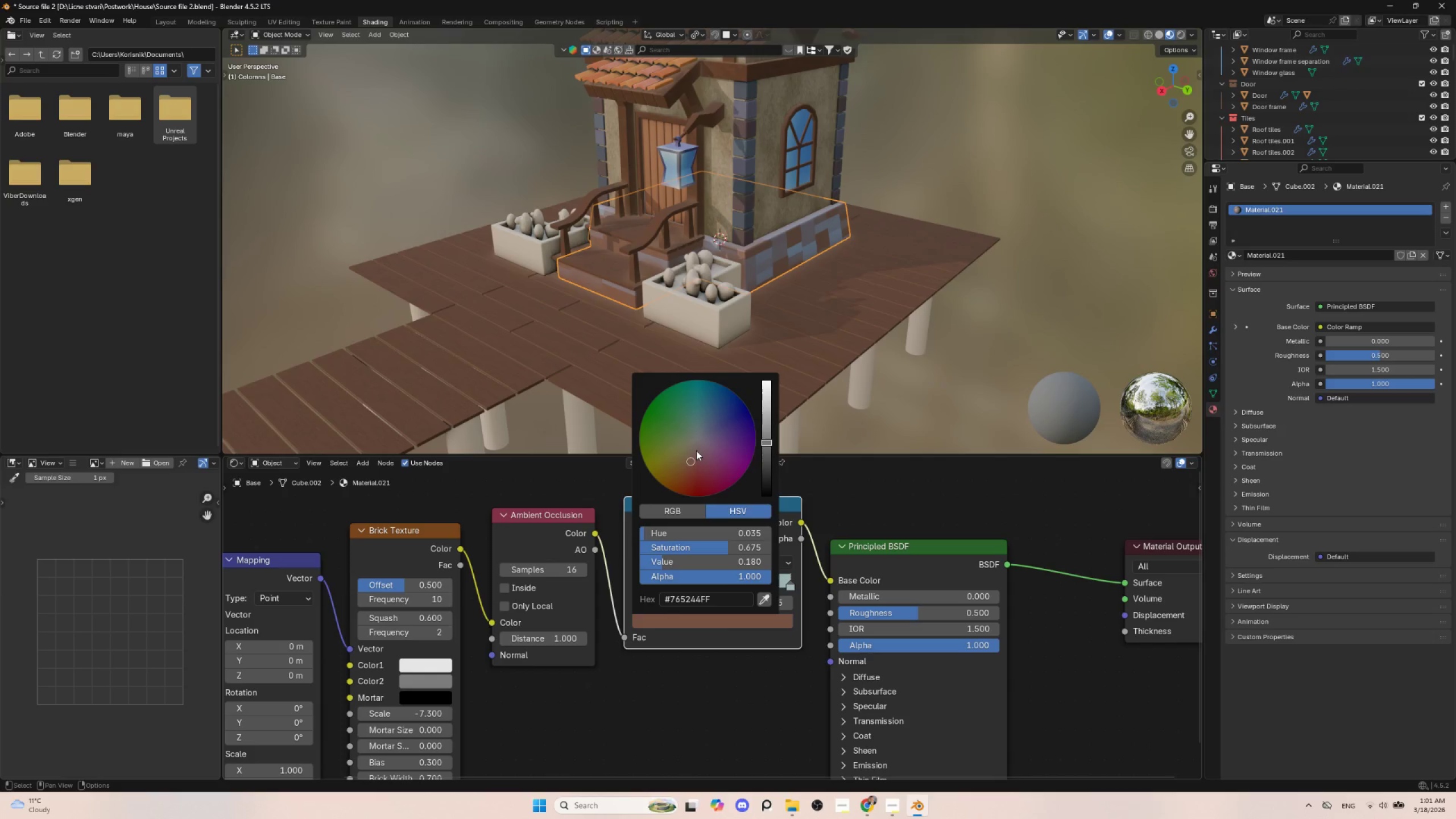 
left_click([696, 448])
 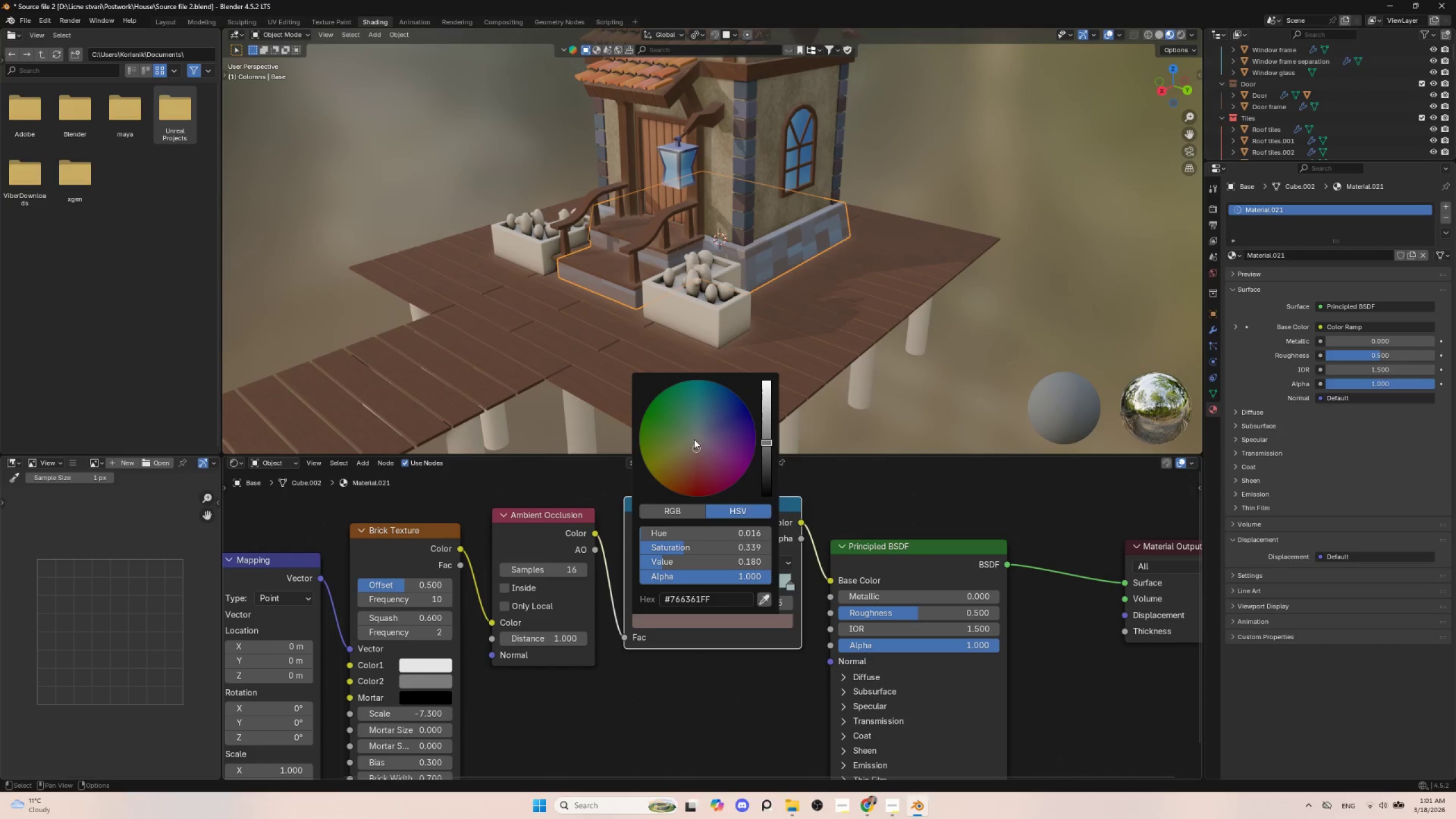 
left_click([694, 439])
 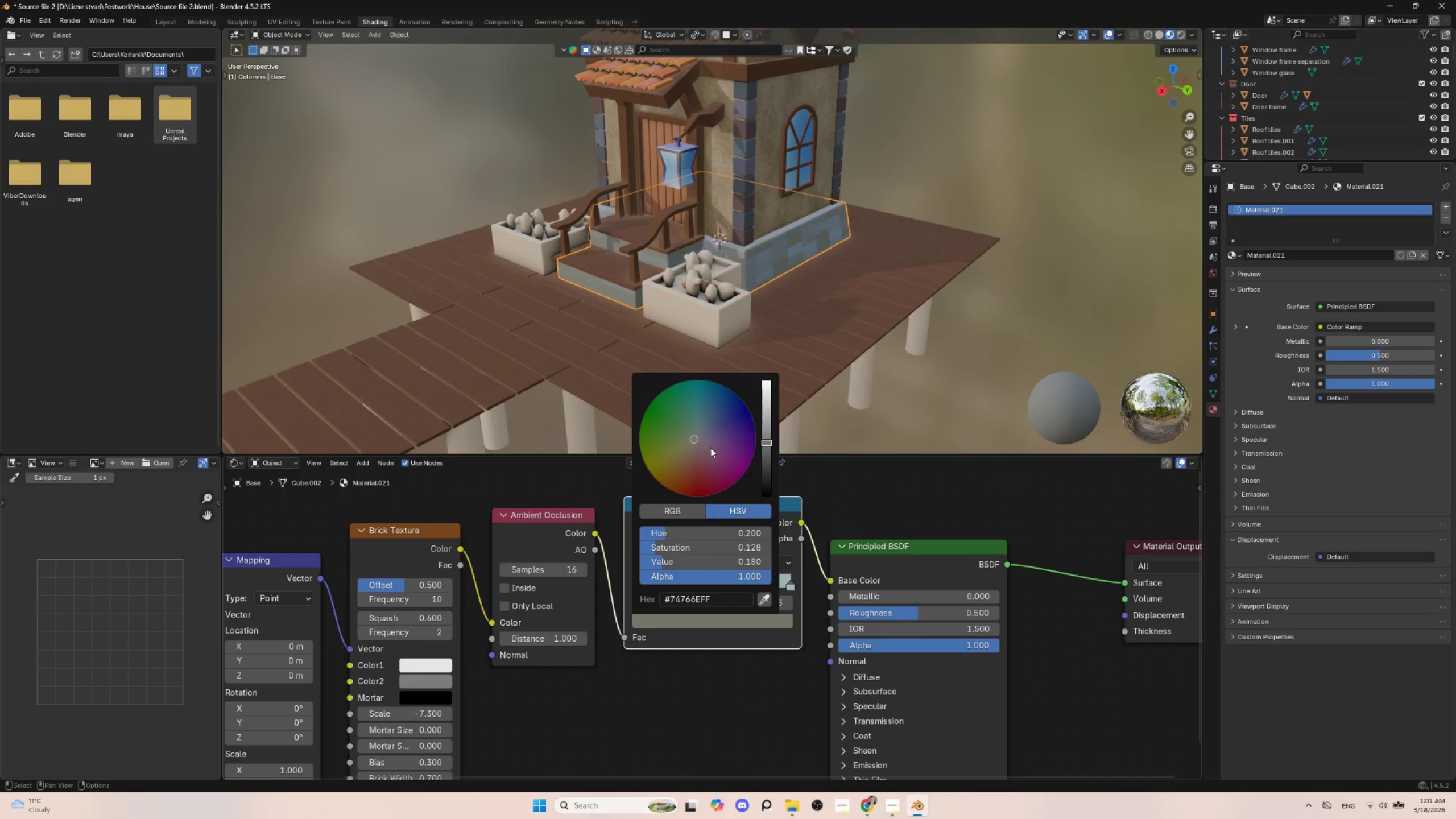 
left_click([715, 447])
 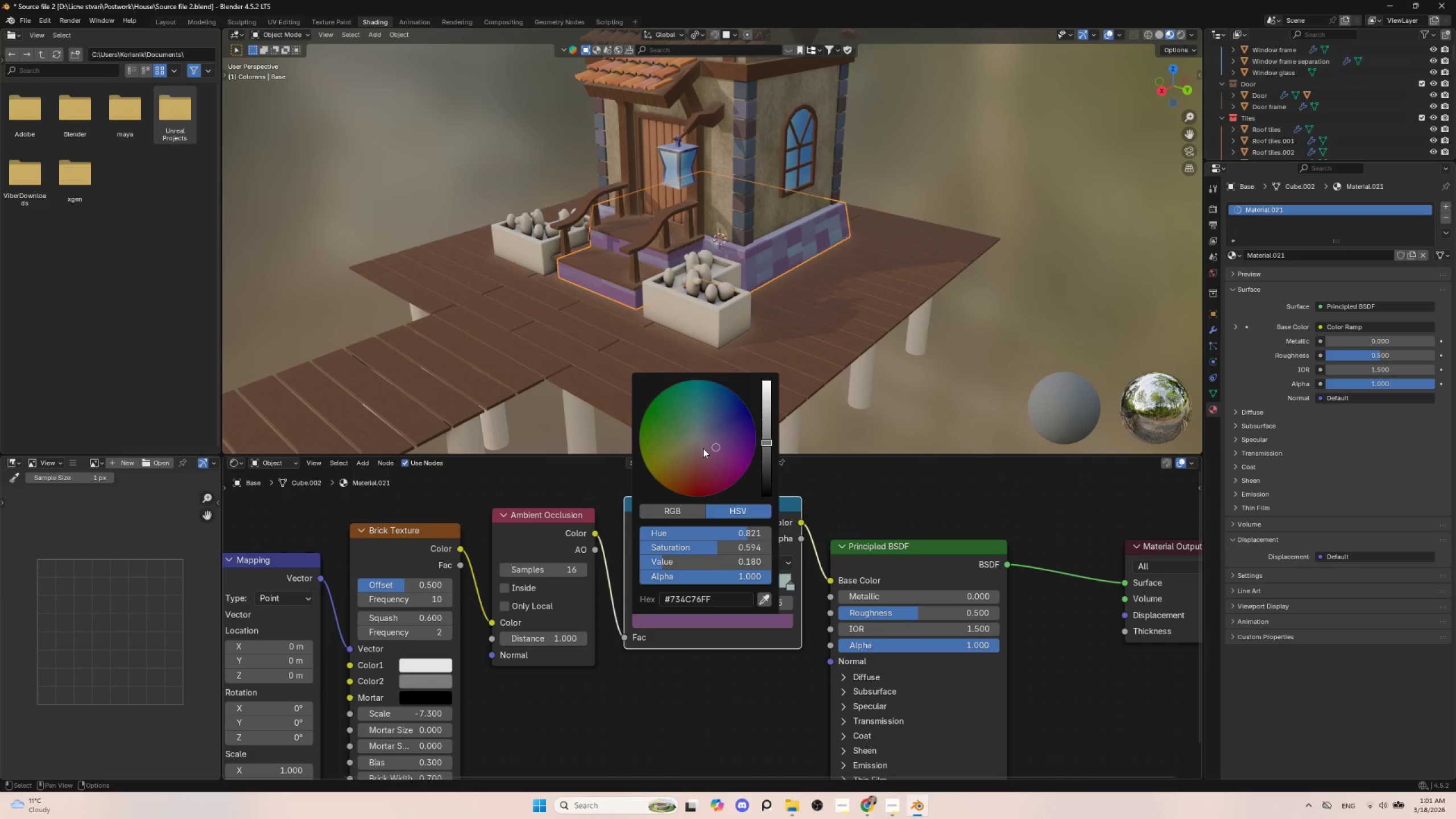 
left_click([698, 444])
 